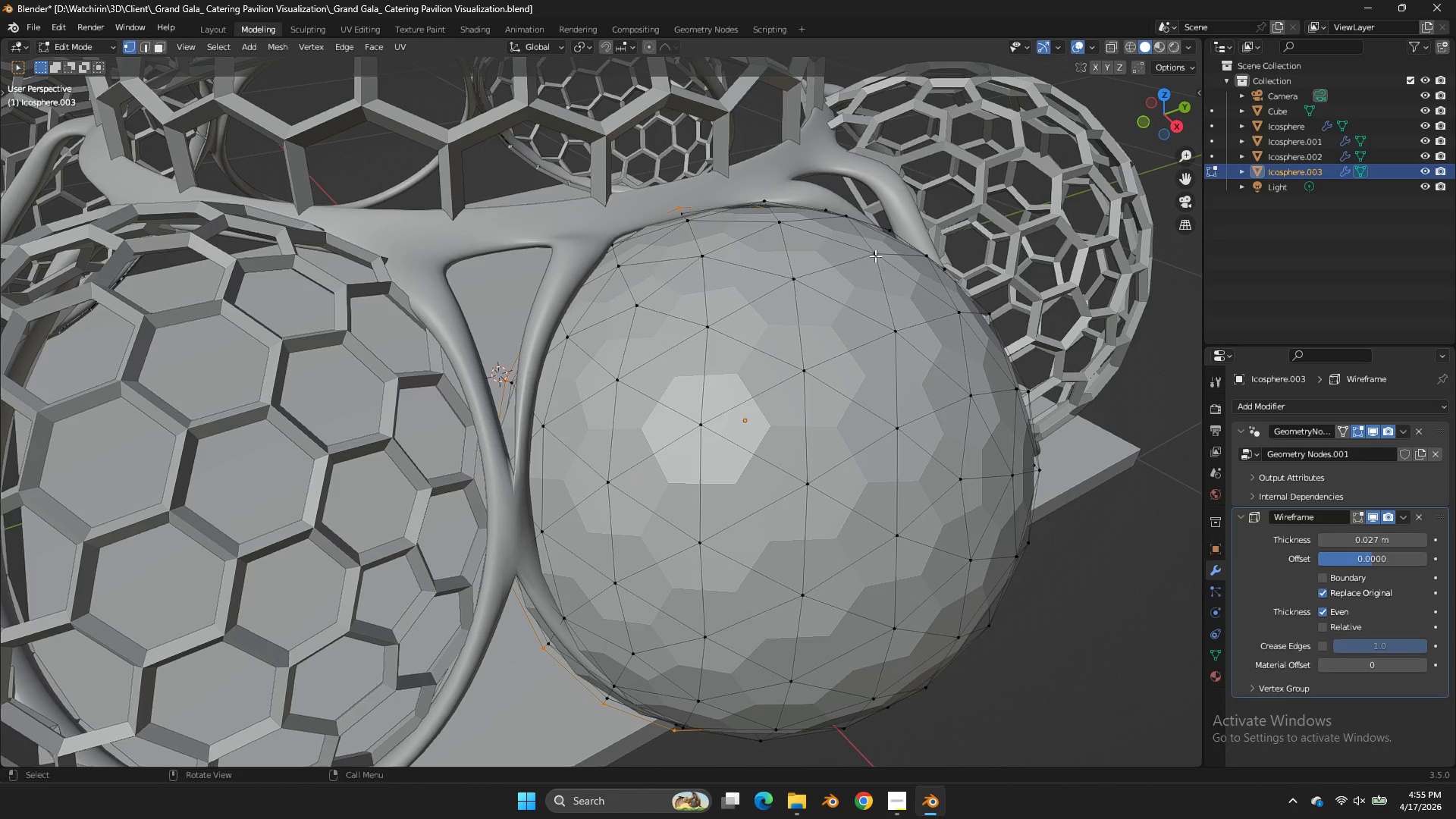 
key(Tab)
type(gyyzz)
 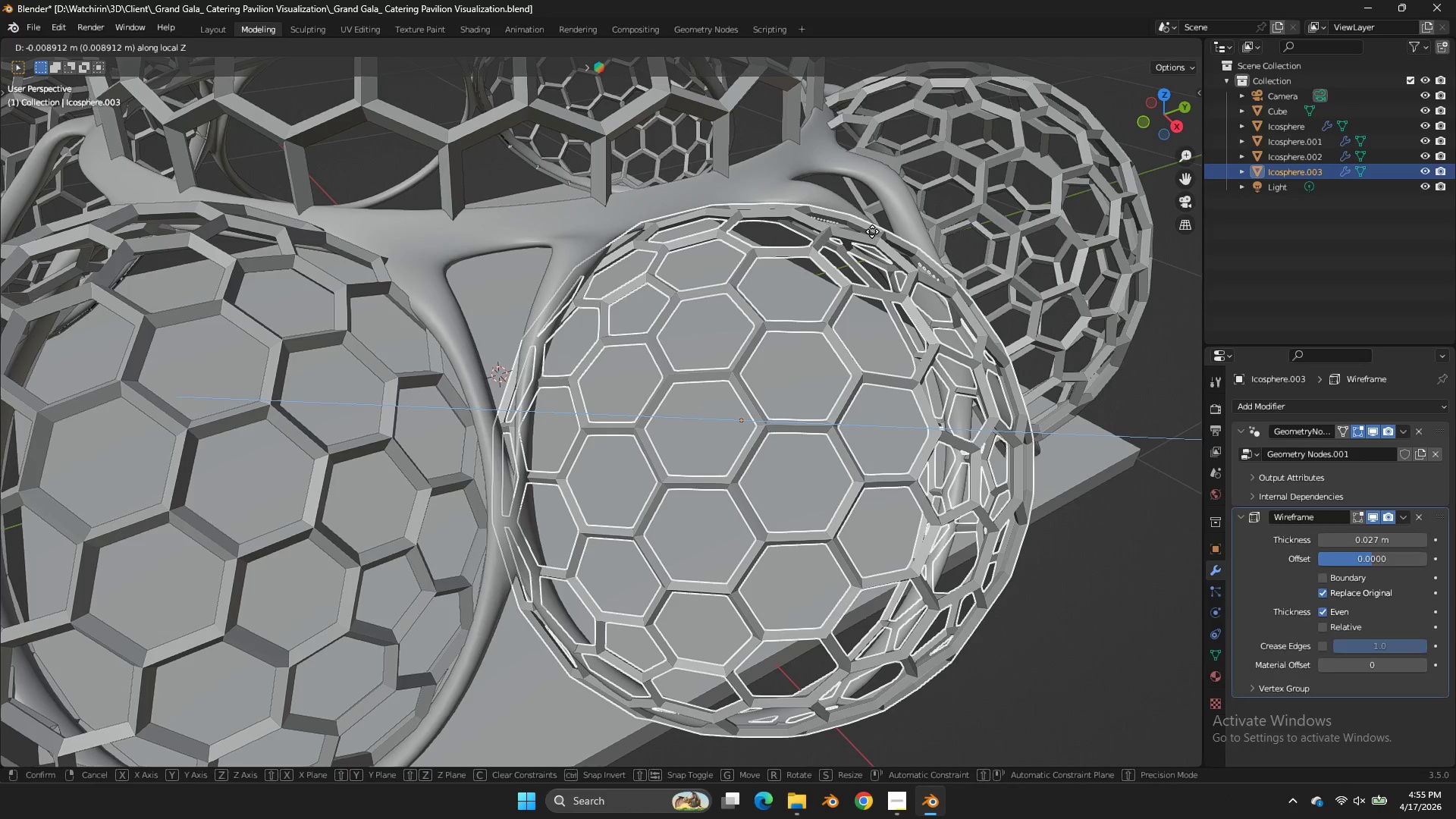 
type(xx)
 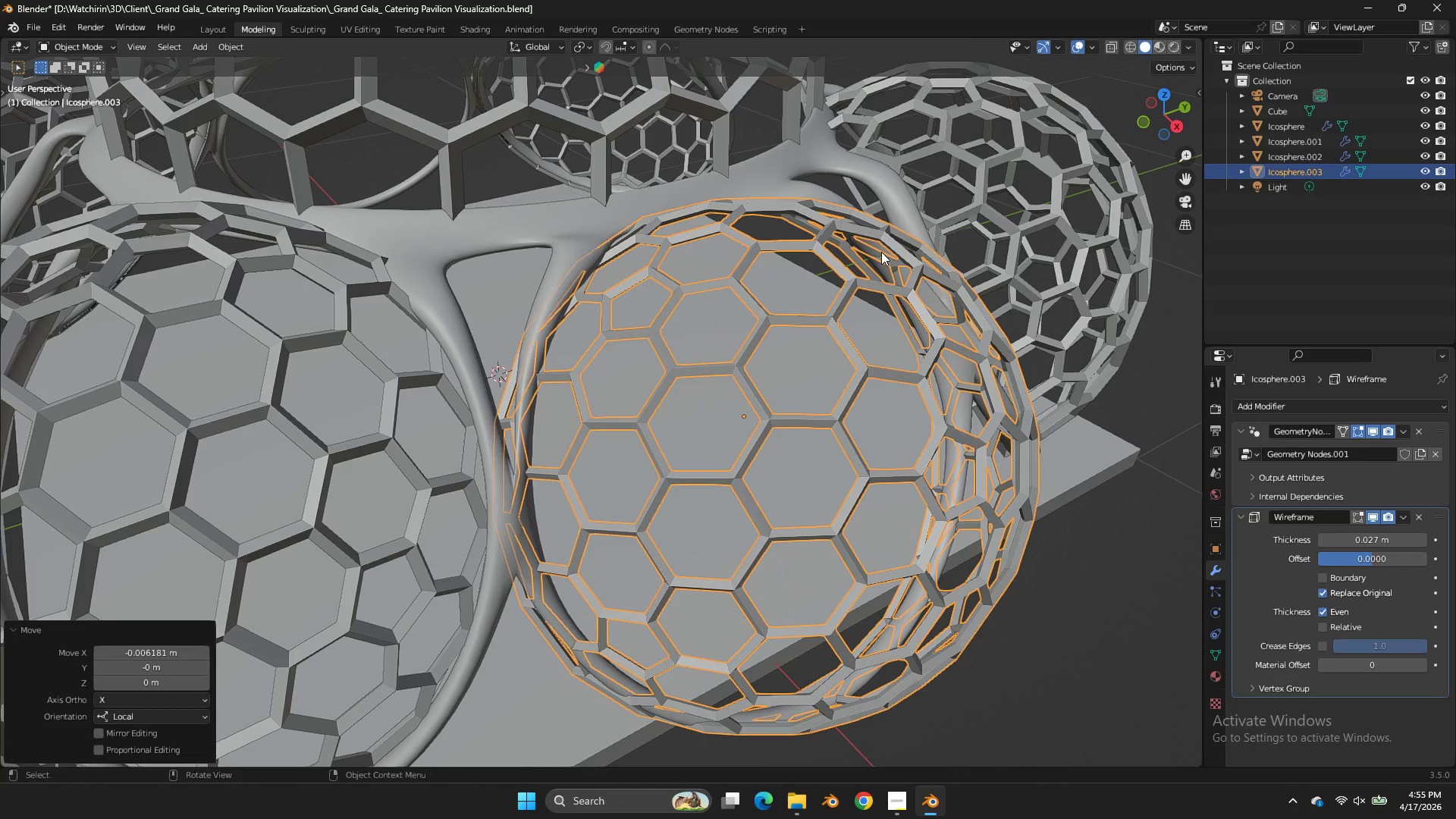 
left_click_drag(start_coordinate=[1152, 121], to_coordinate=[1098, 143])
 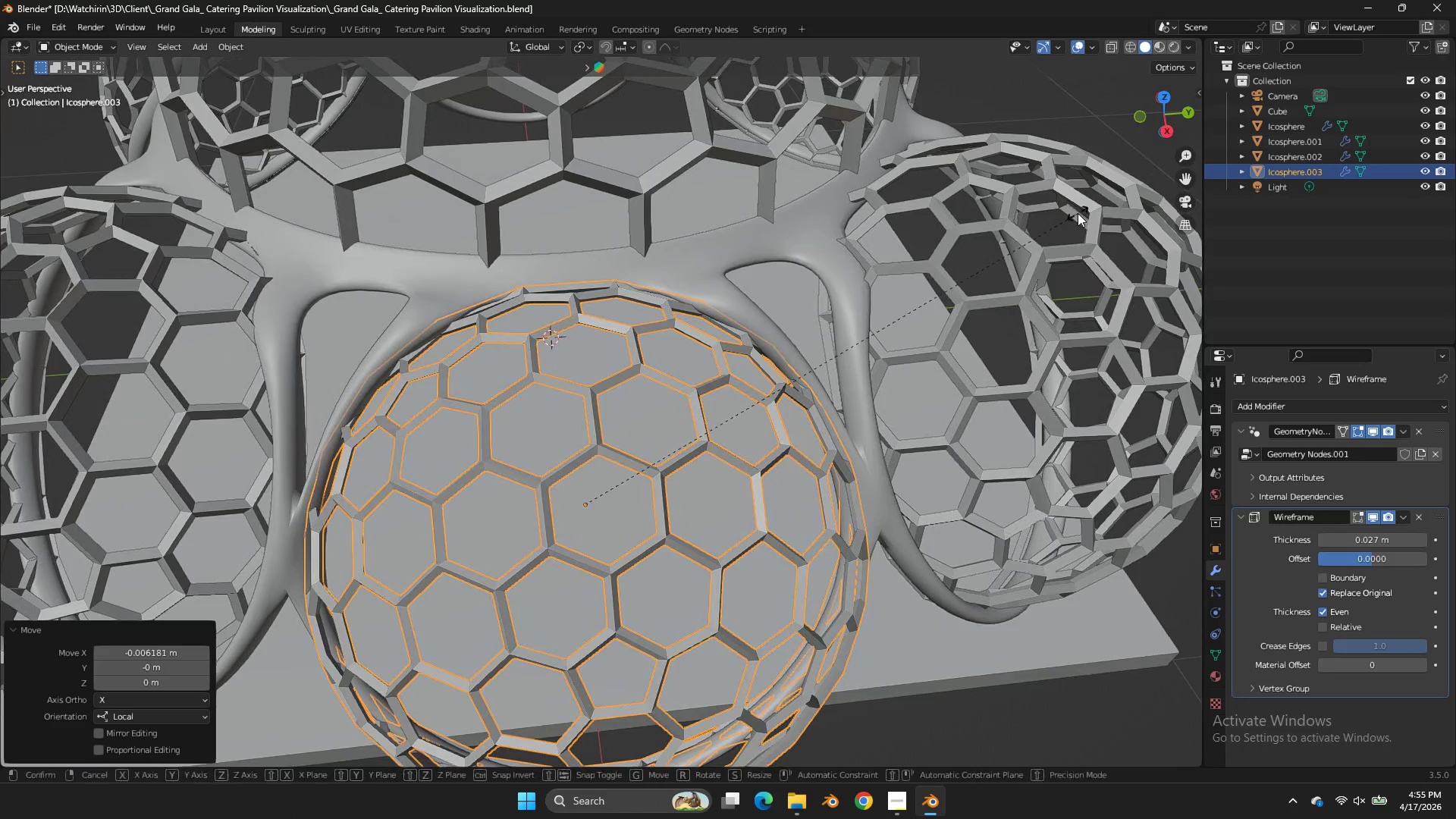 
type(sxxyy)
 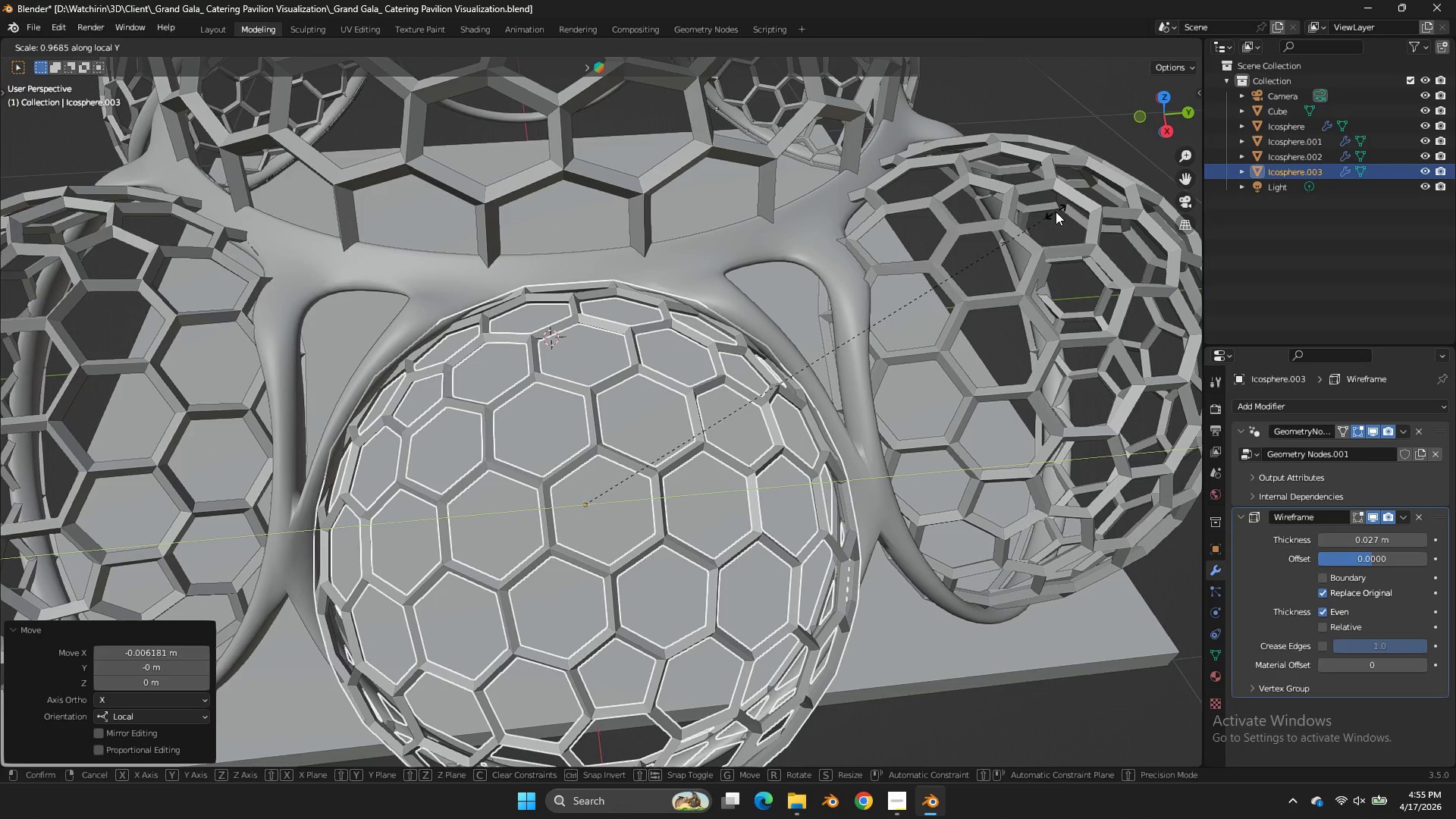 
left_click([1059, 212])
 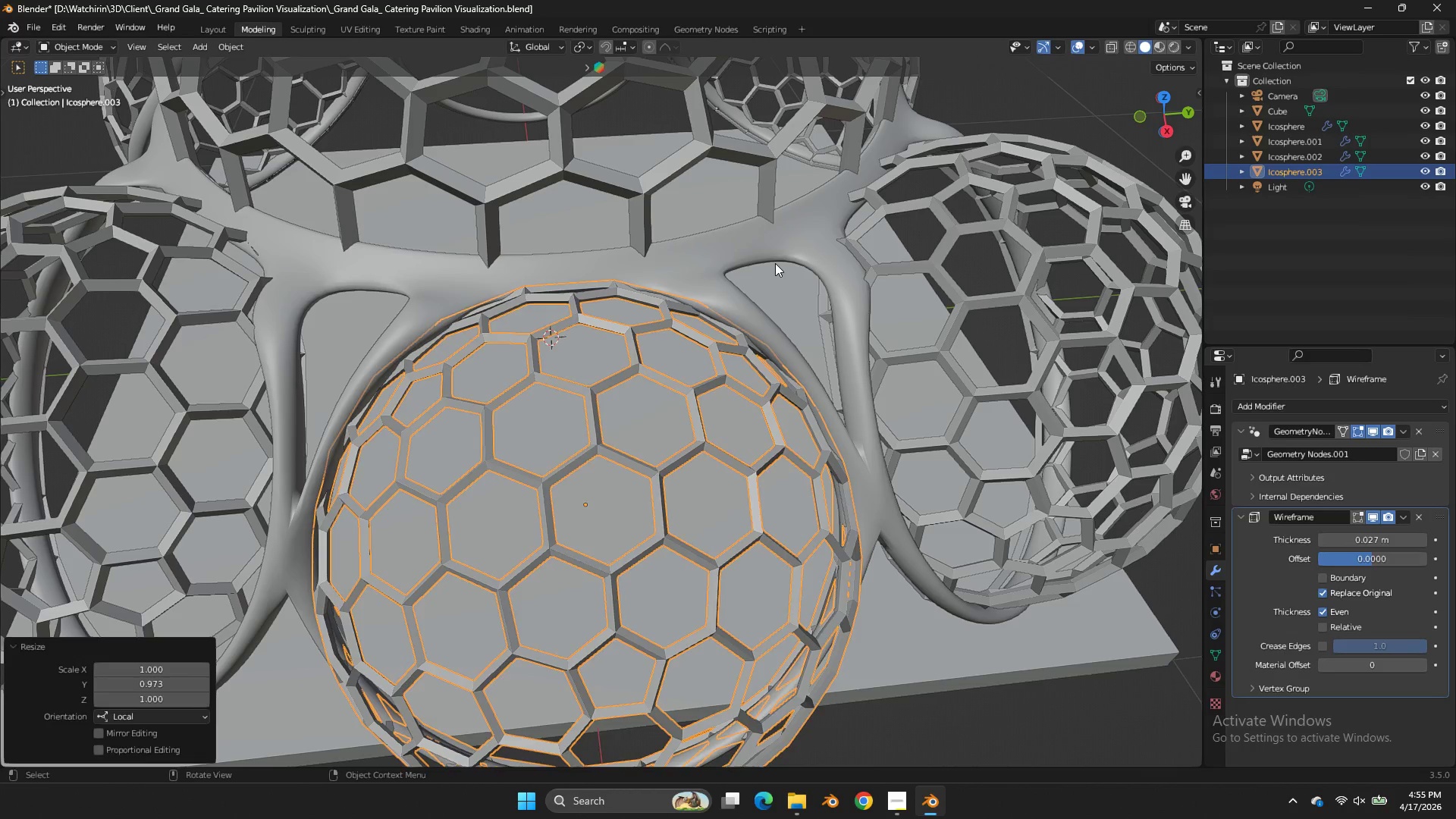 
key(Tab)
 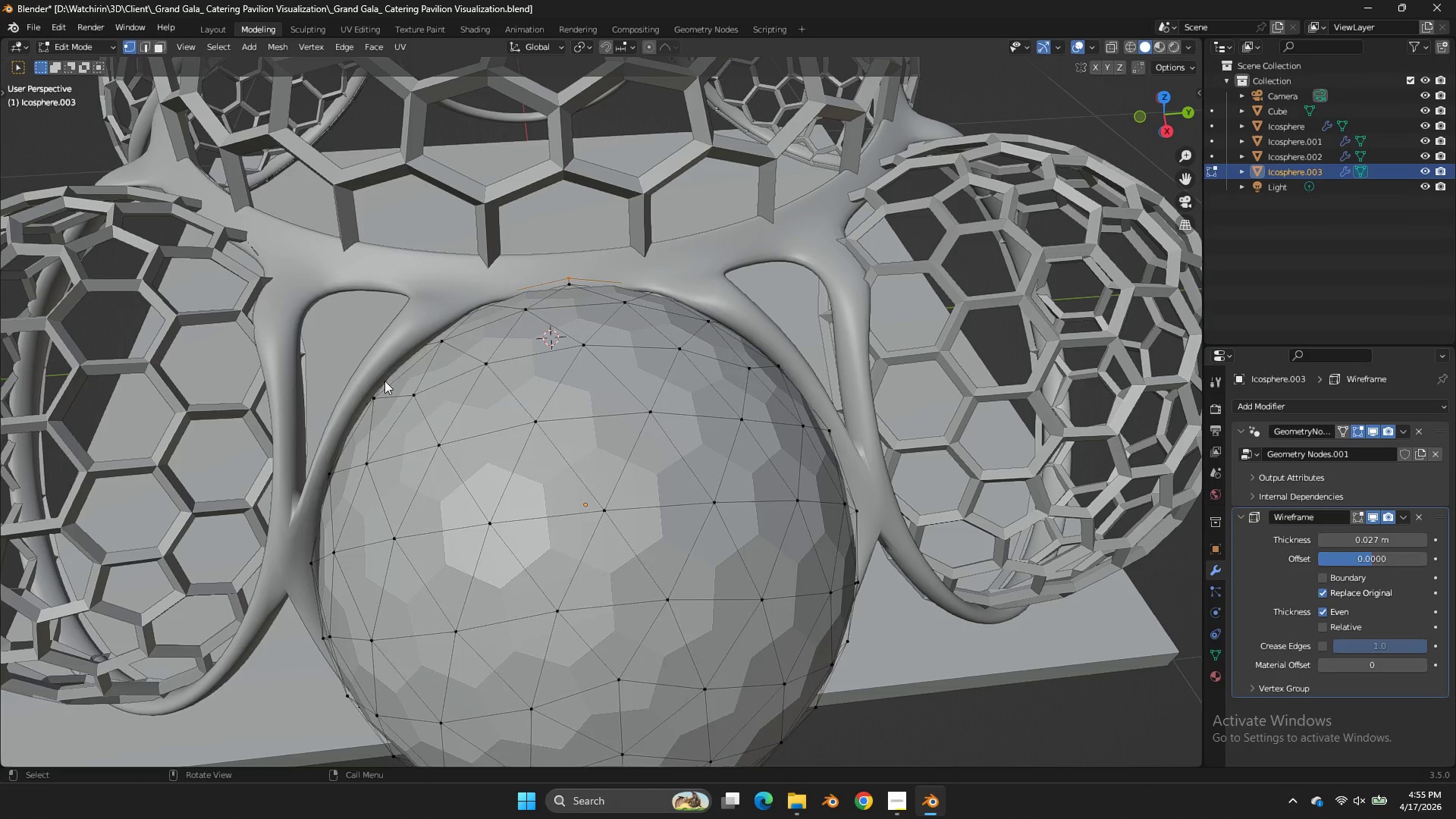 
key(Tab)
 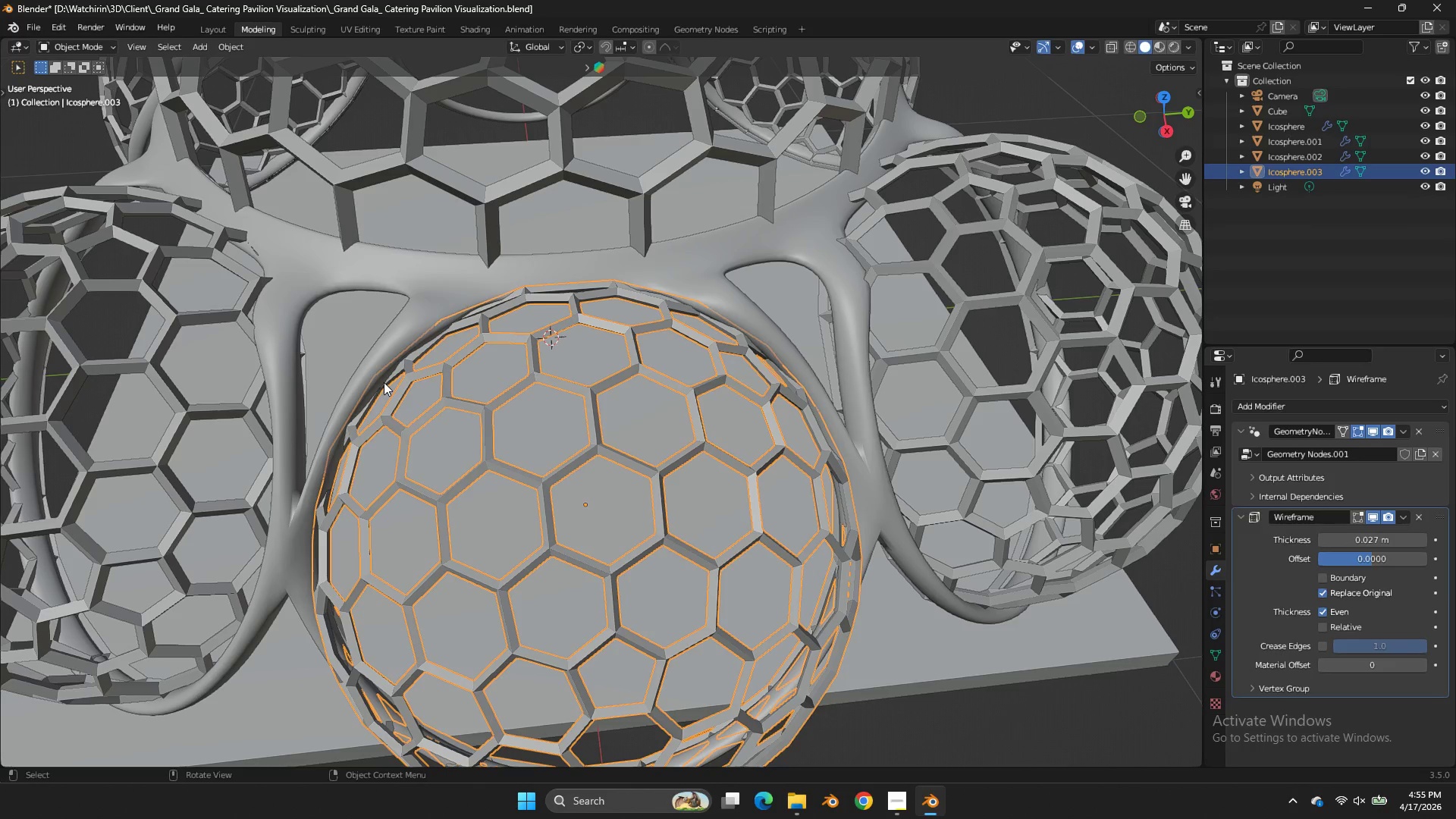 
left_click([384, 382])
 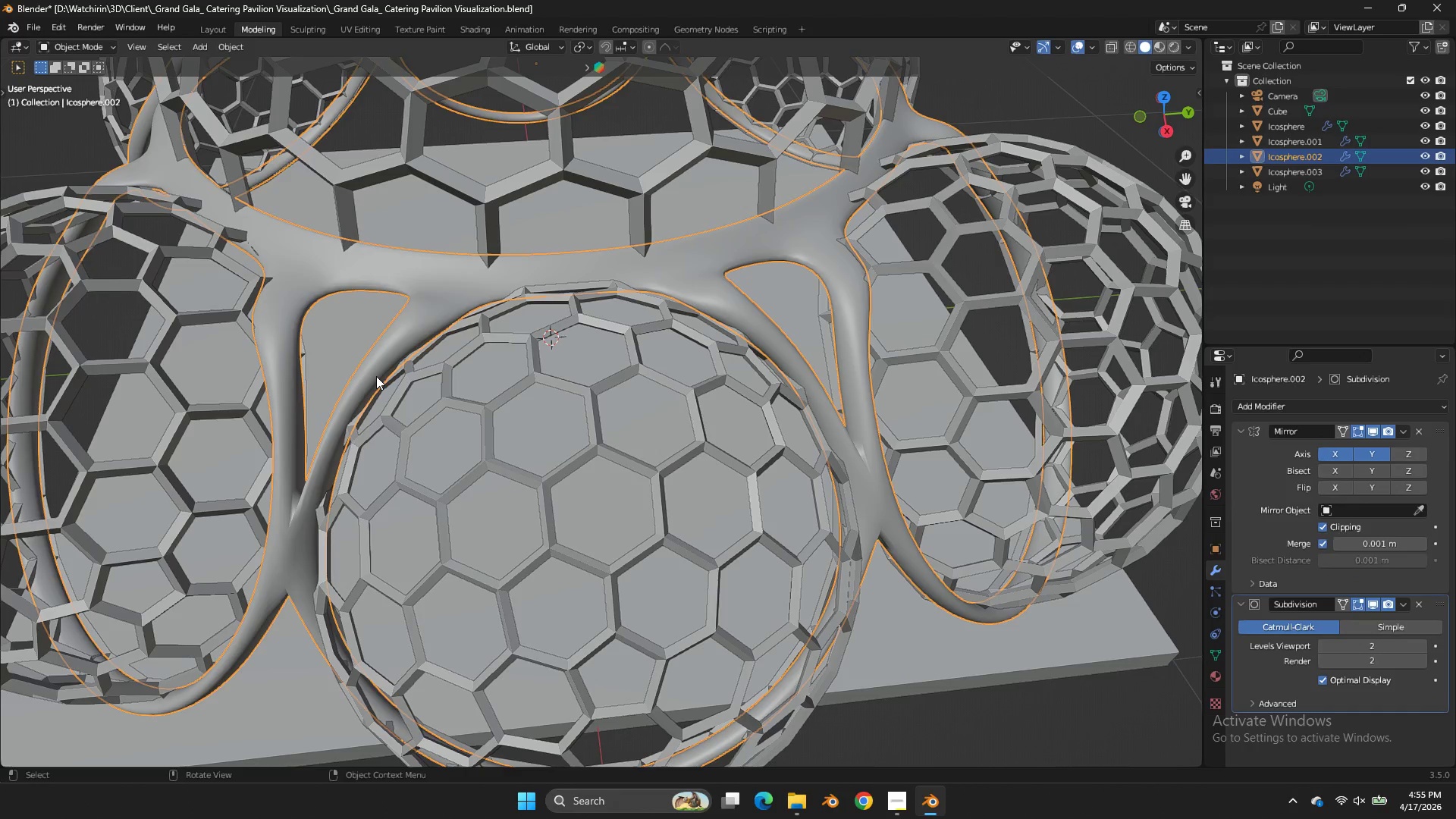 
key(Tab)
 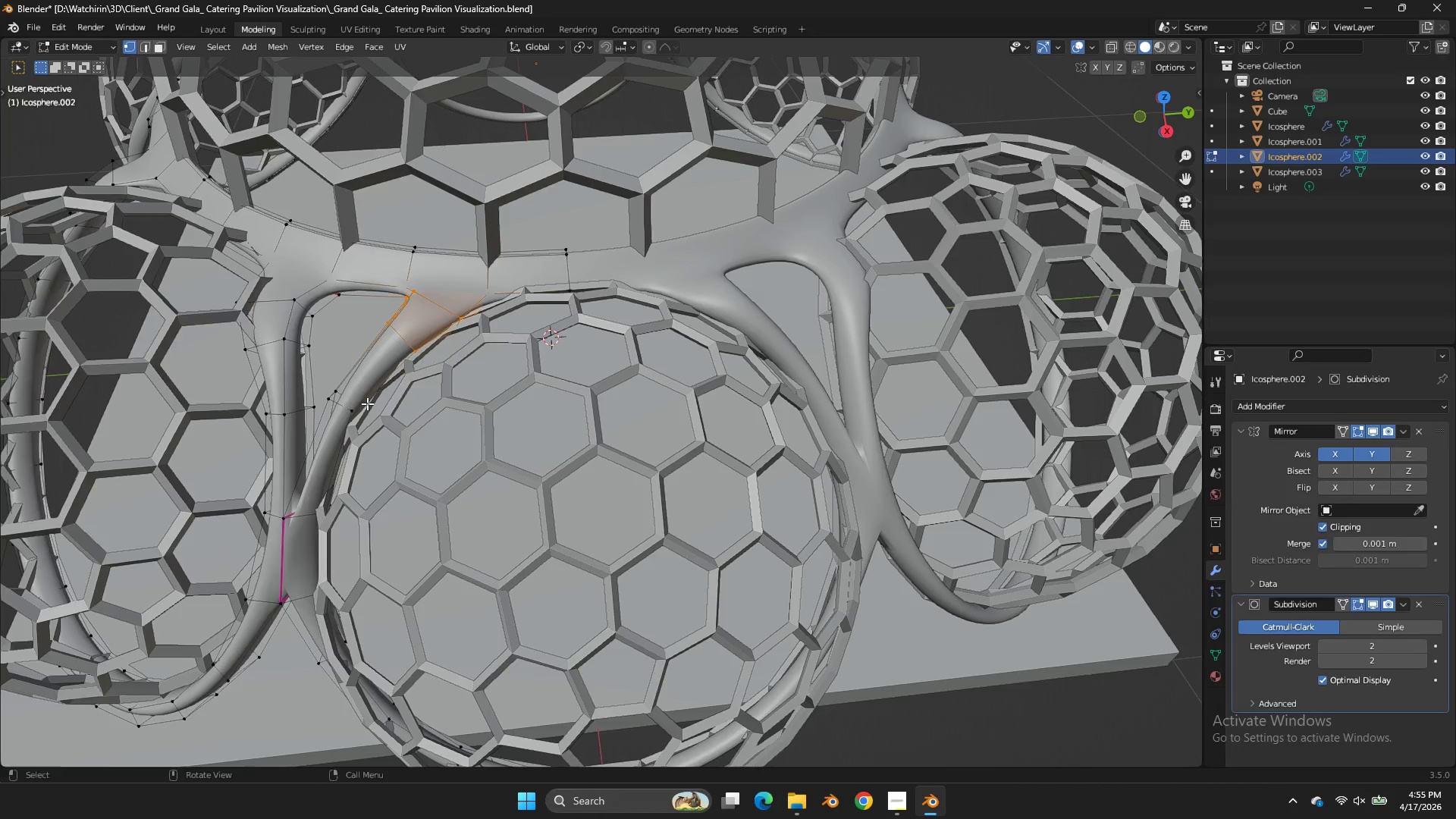 
key(Z)
 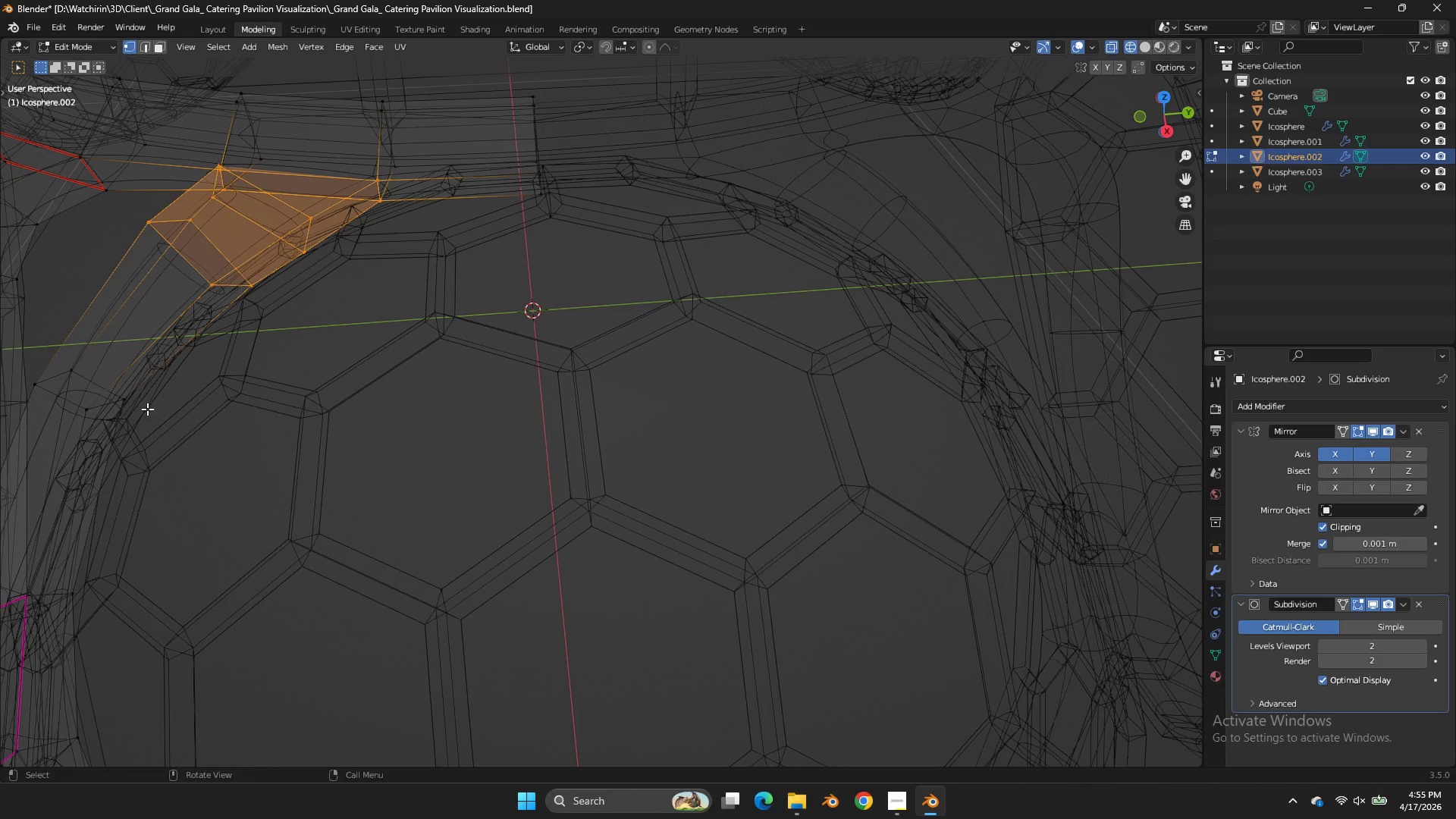 
scroll: coordinate [367, 403], scroll_direction: up, amount: 2.0
 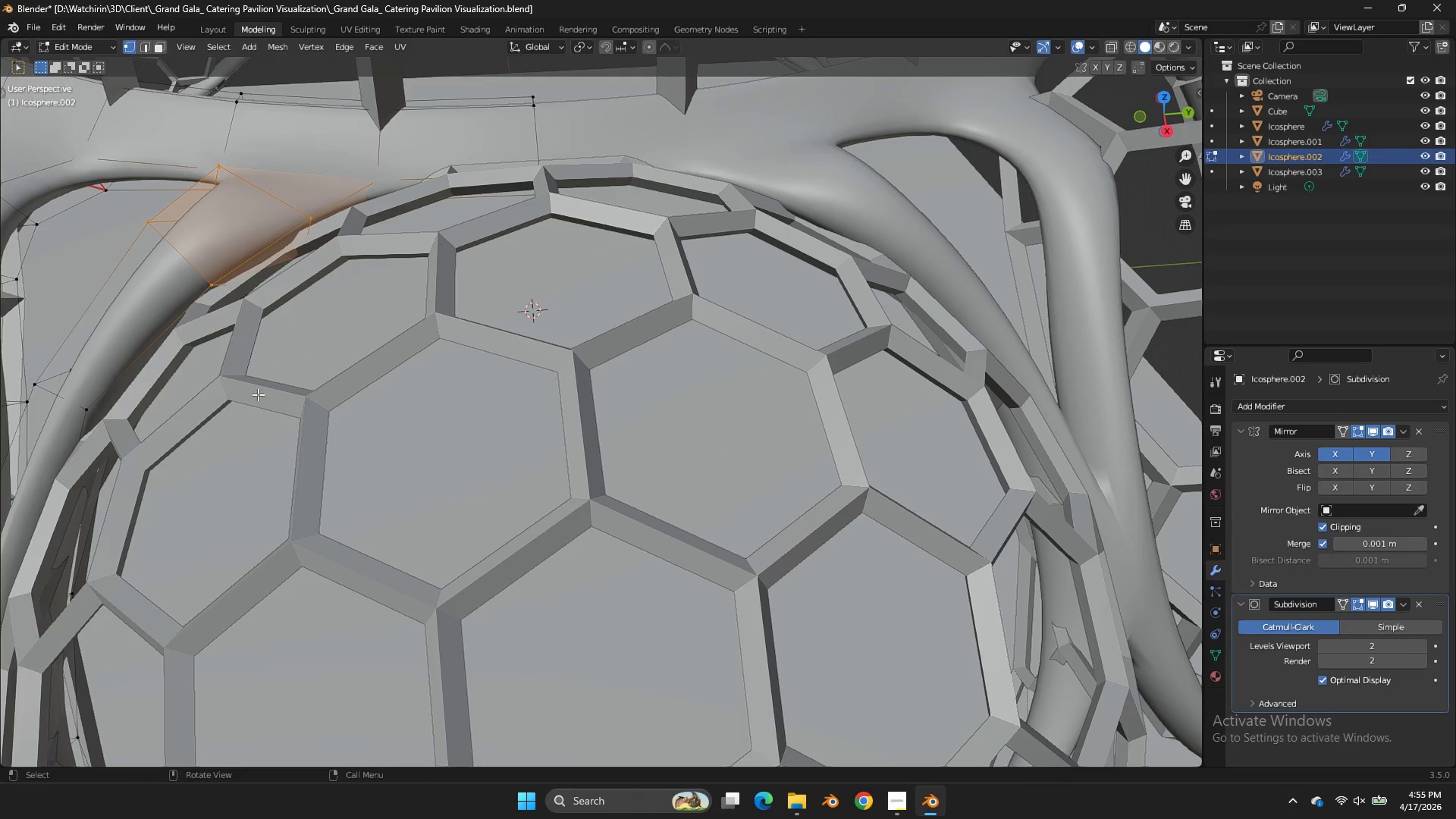 
hold_key(key=AltLeft, duration=0.98)
left_click([110, 403])
 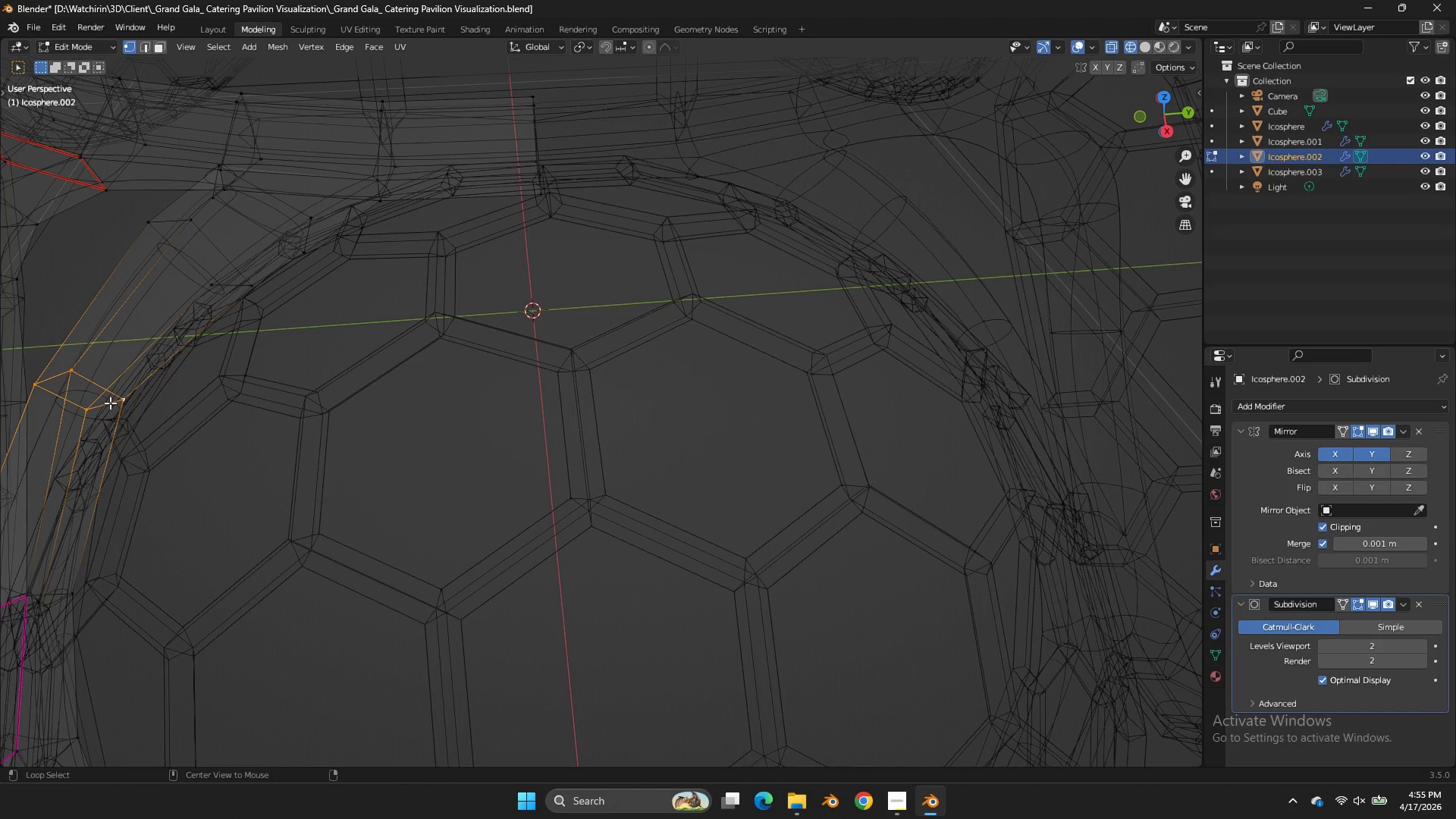 
left_click([110, 403])
 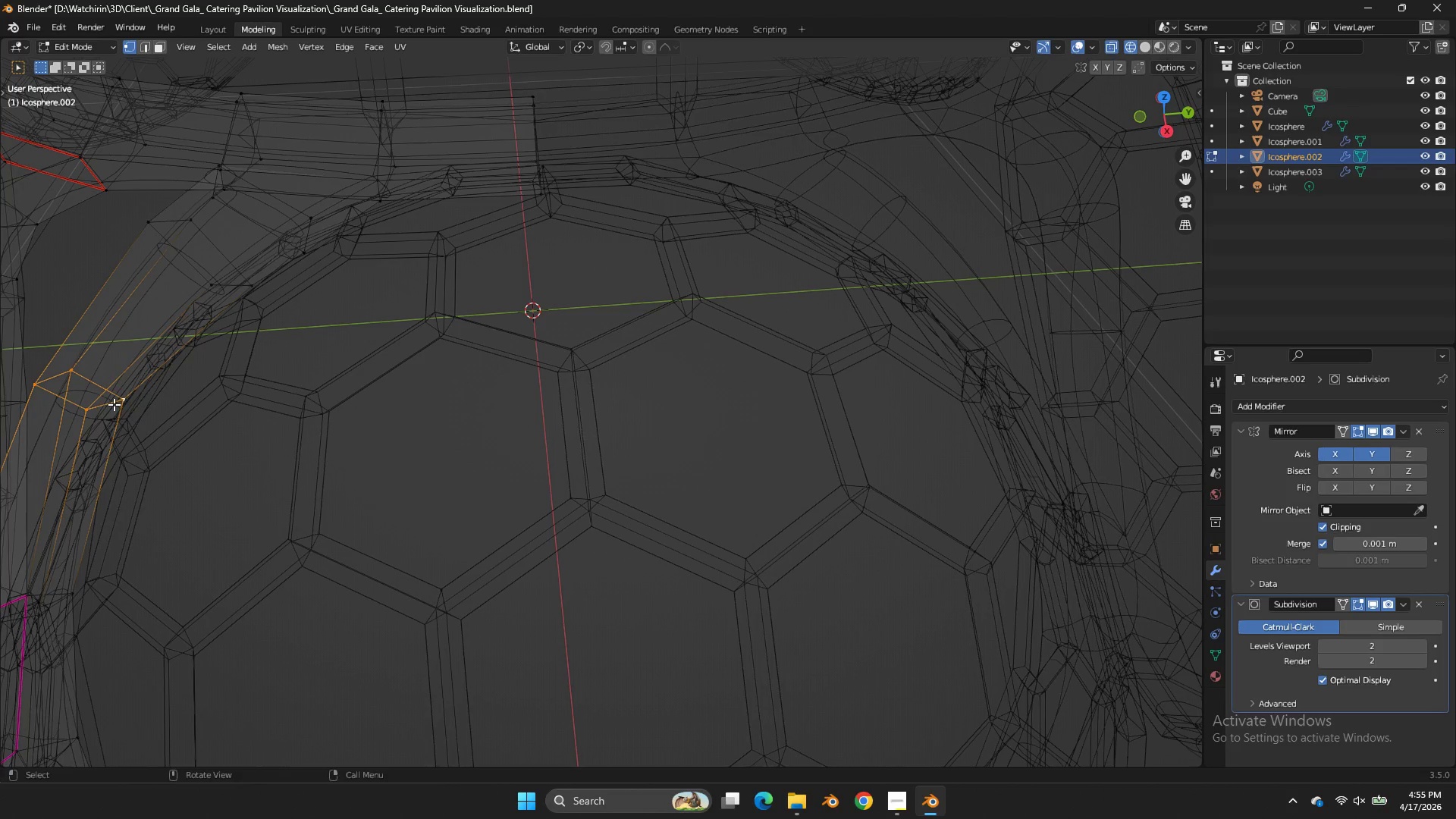 
key(Control+R)
 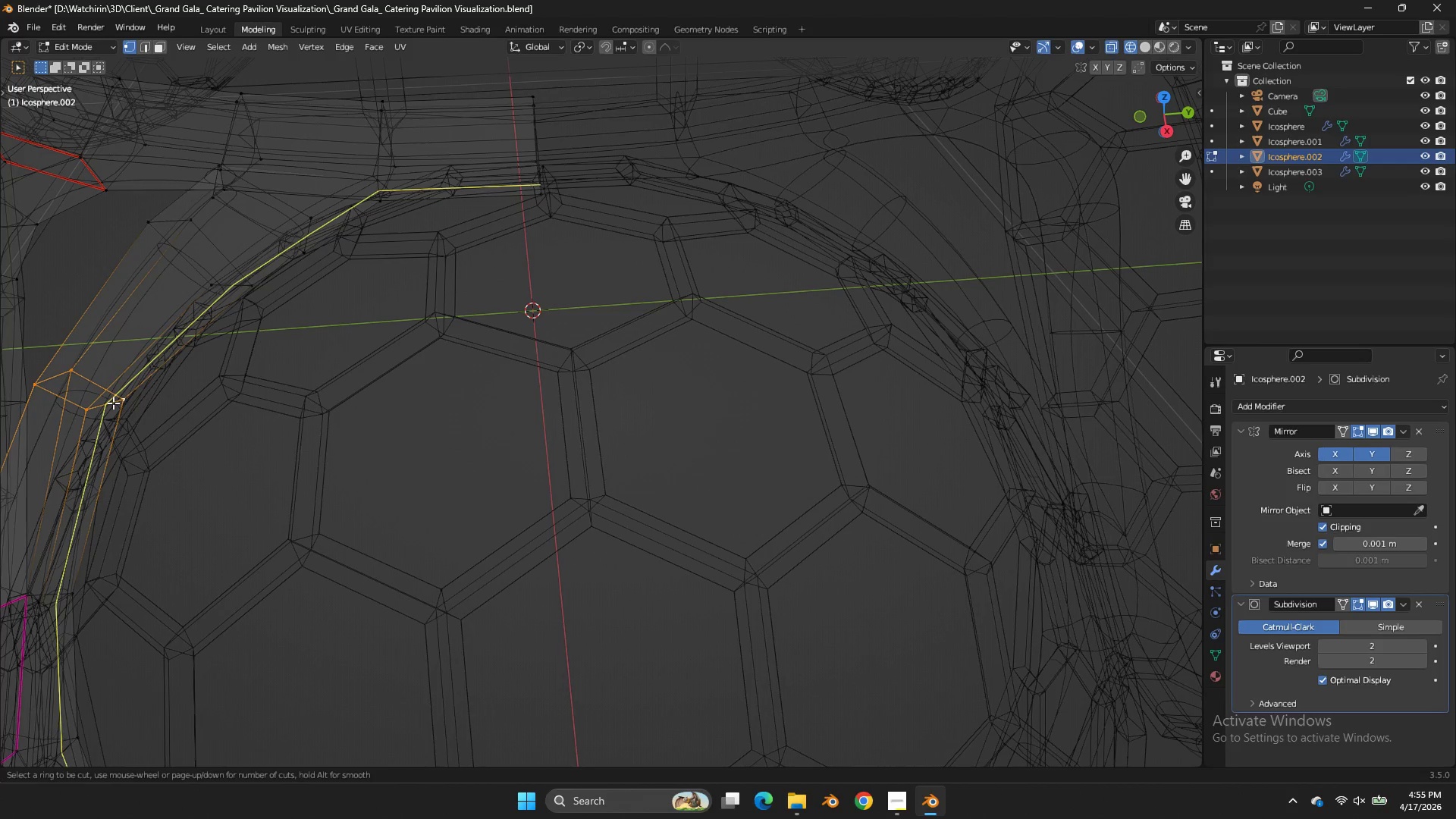 
left_click([113, 403])
 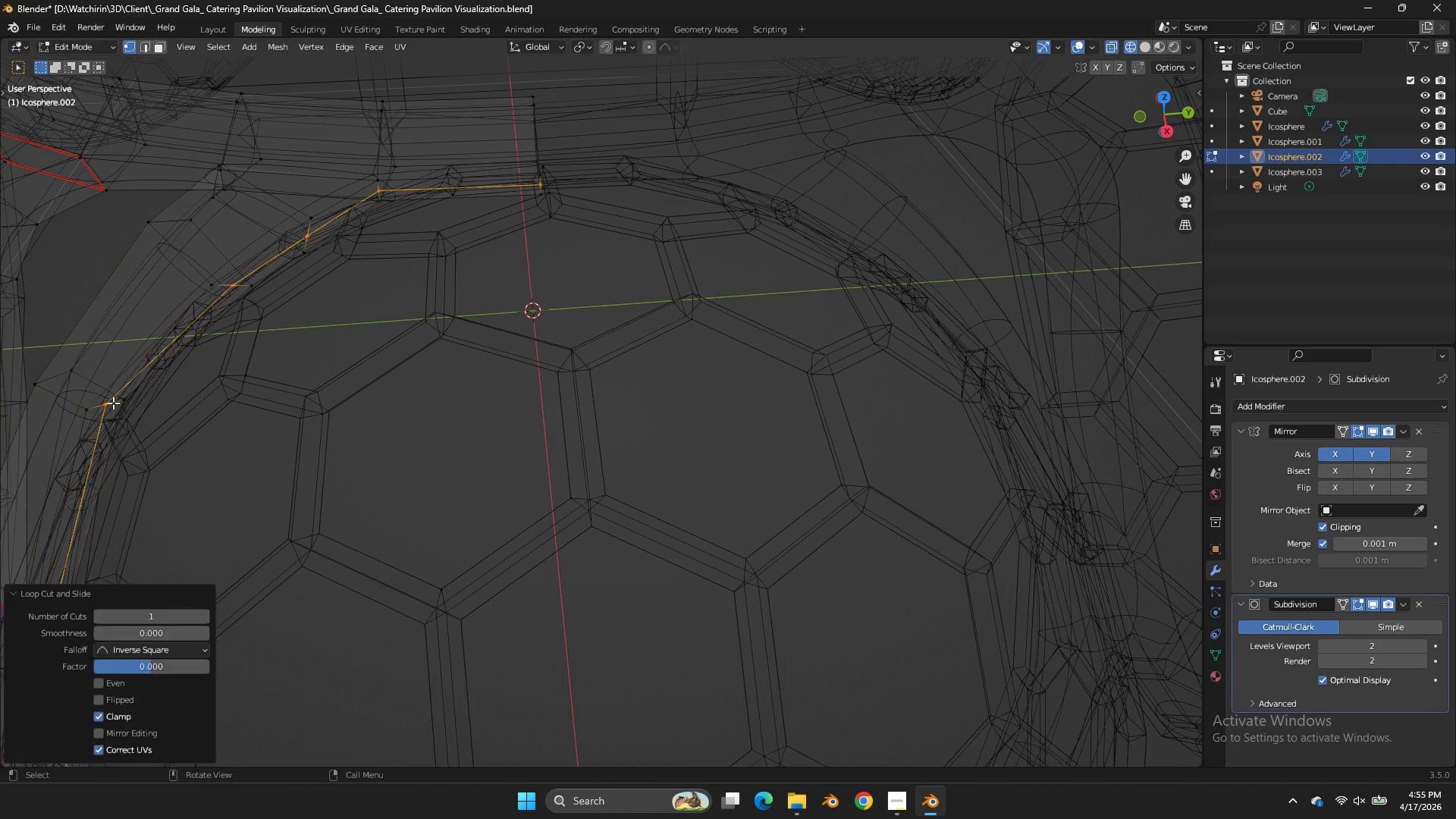 
right_click([113, 403])
 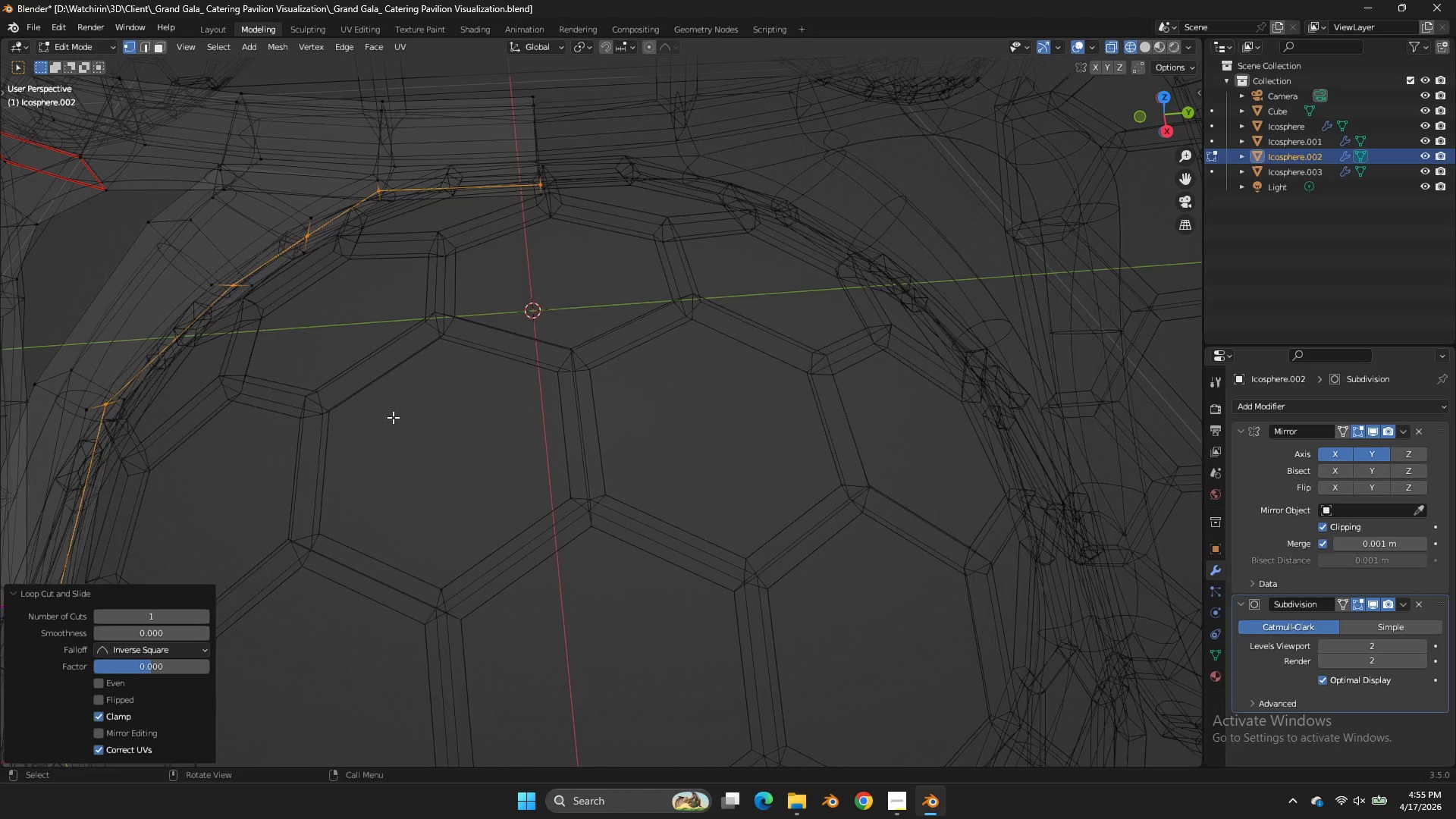 
key(Z)
 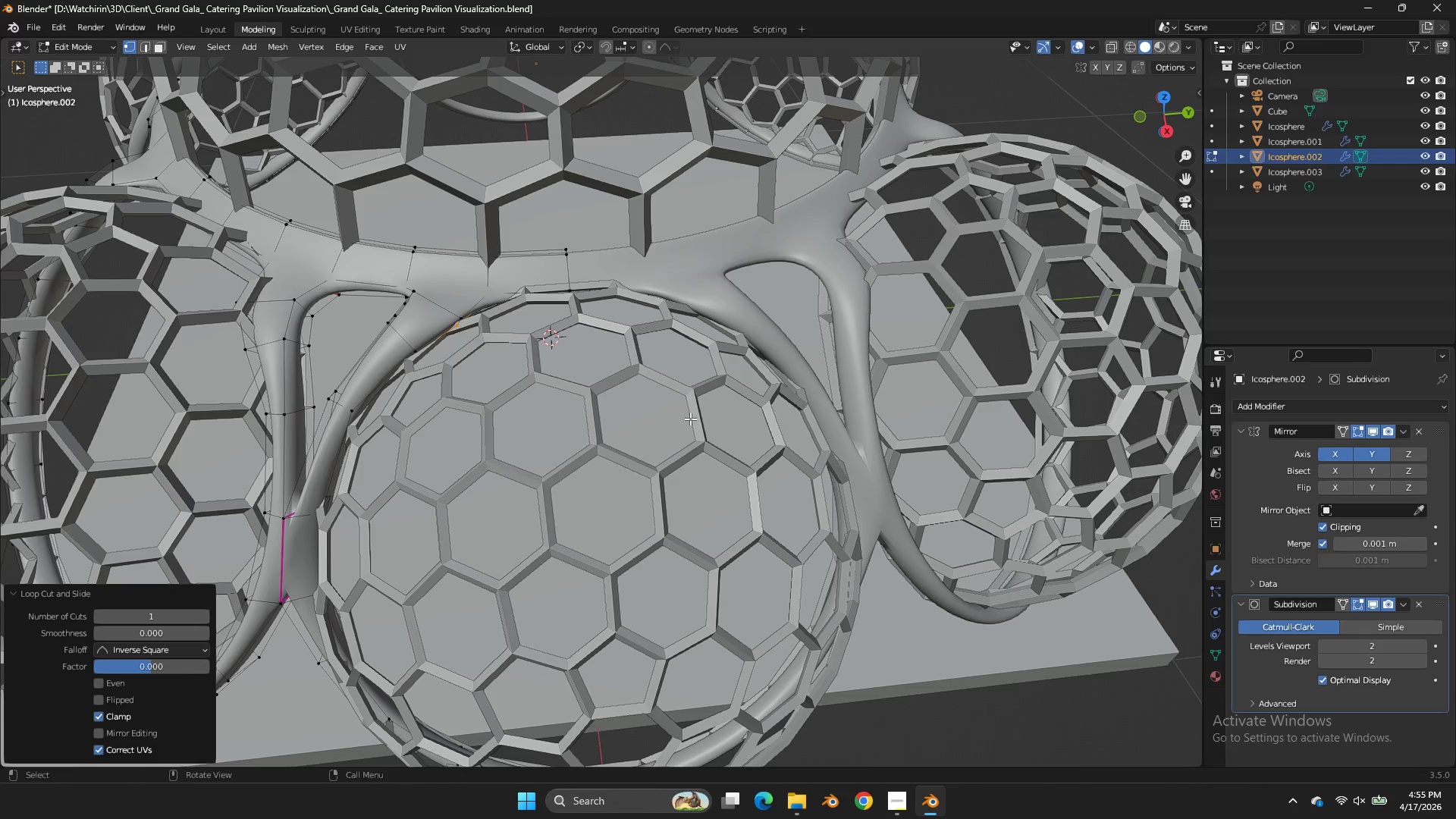 
scroll: coordinate [397, 418], scroll_direction: down, amount: 2.0
 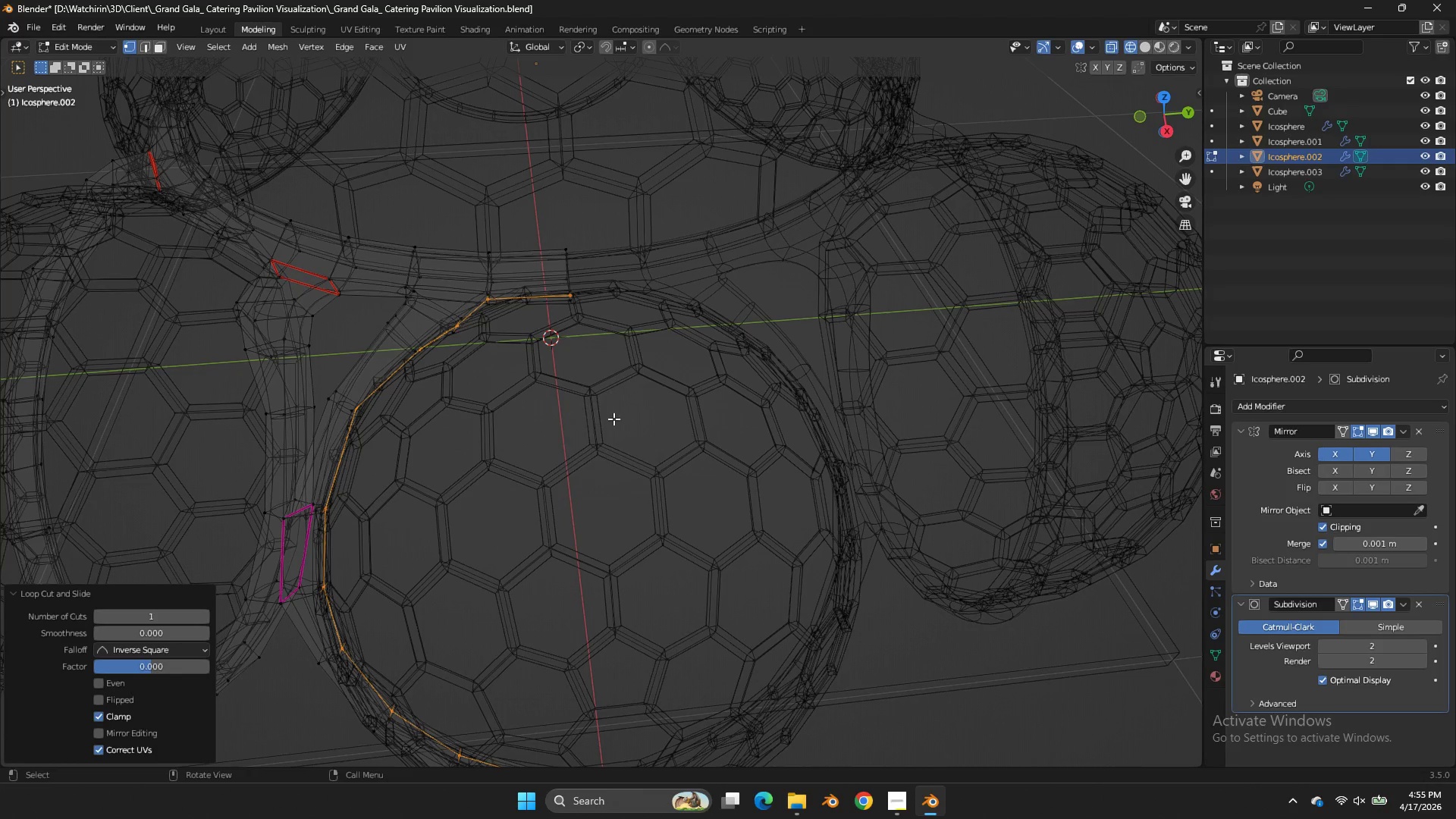 
key(S)
 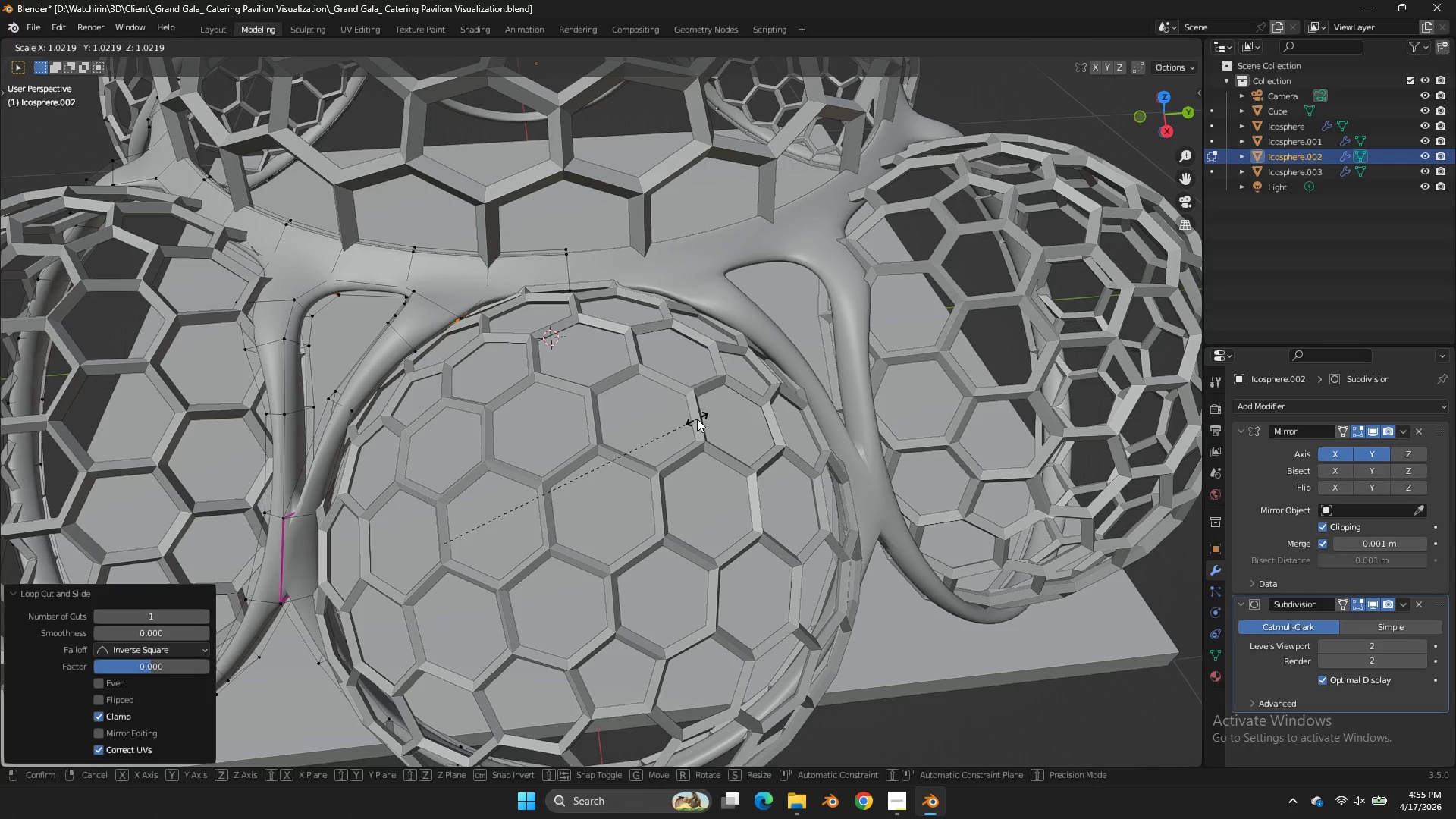 
right_click([697, 419])
 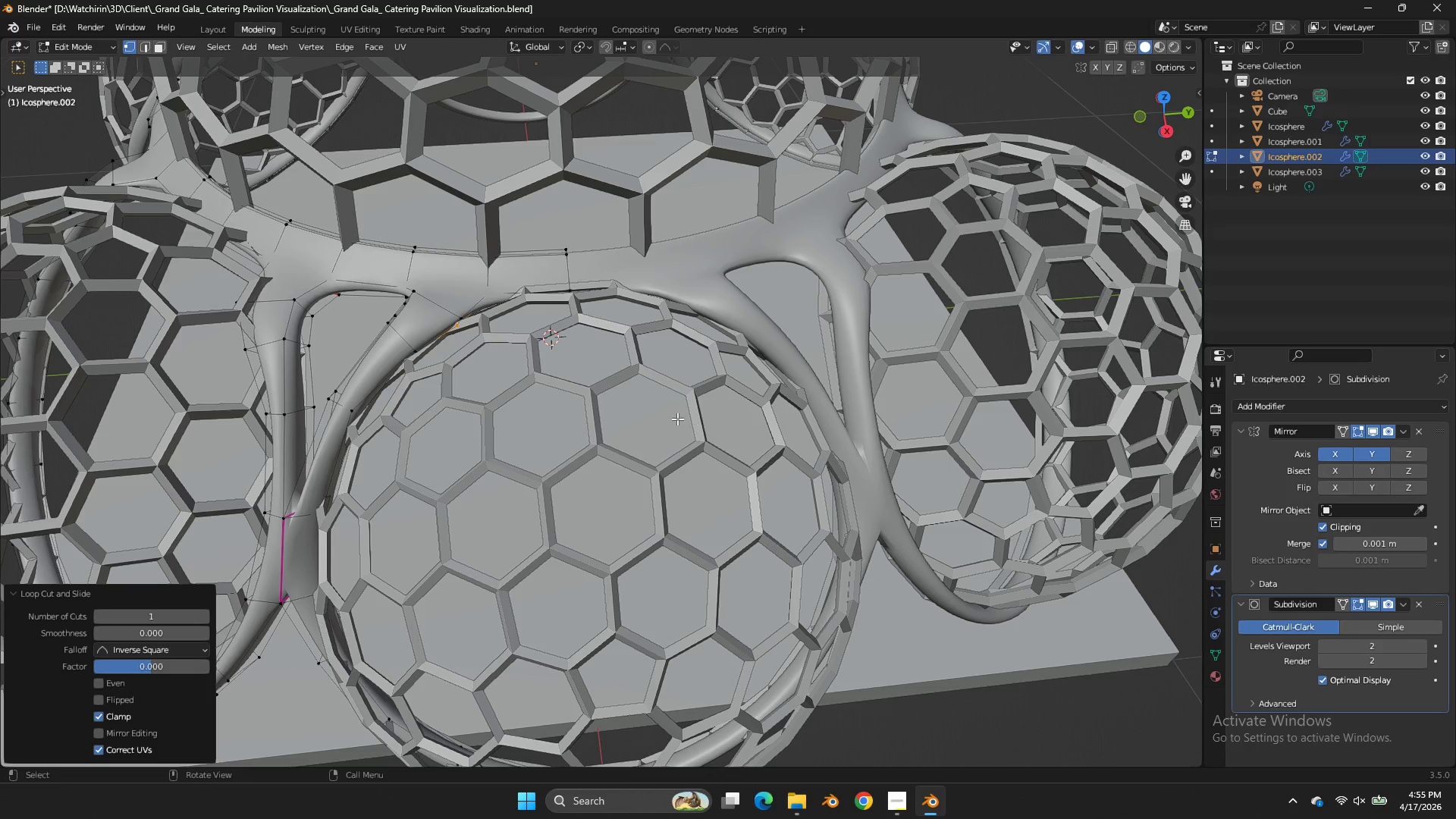 
key(Control+Z)
 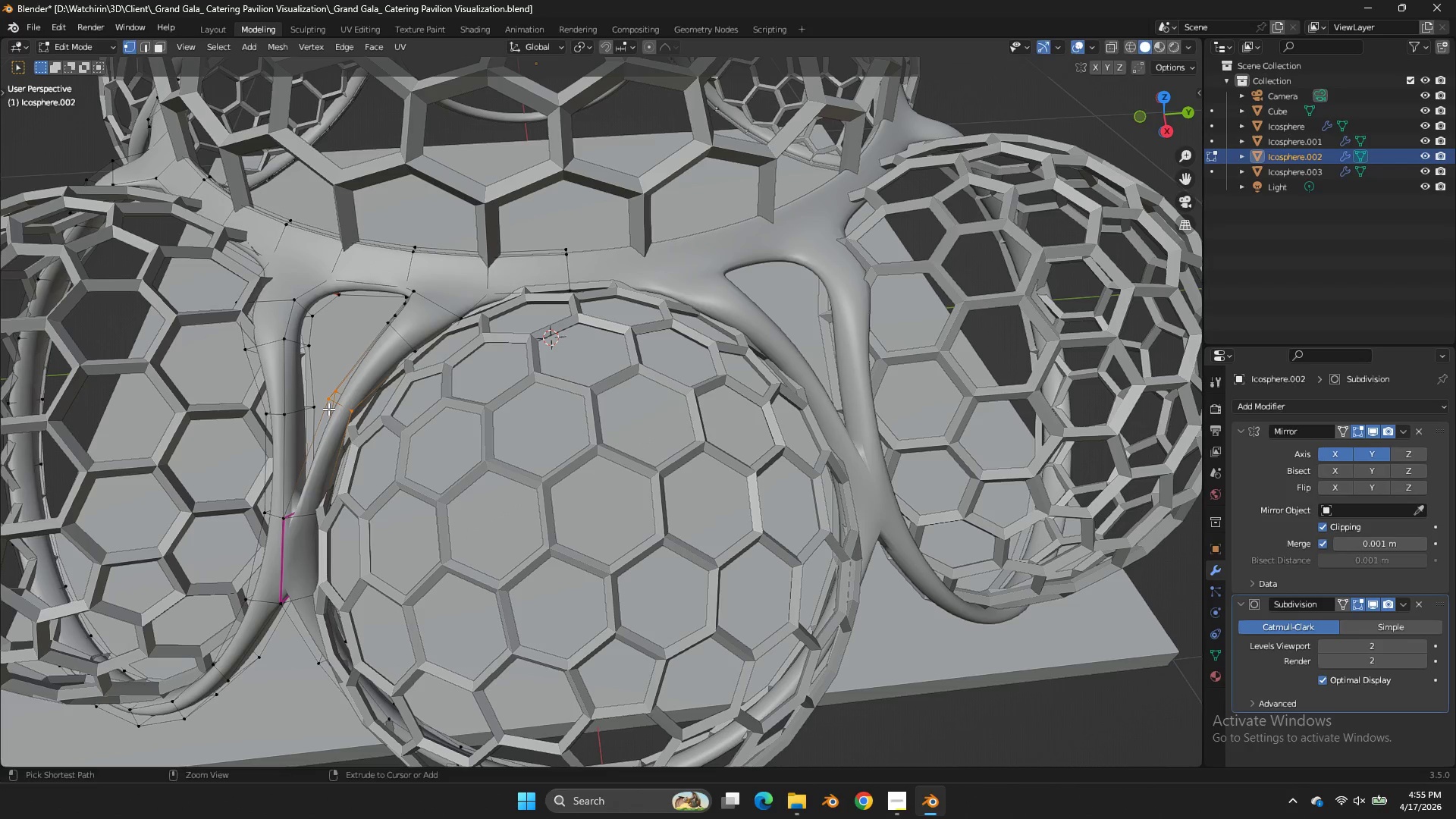 
key(Control+R)
 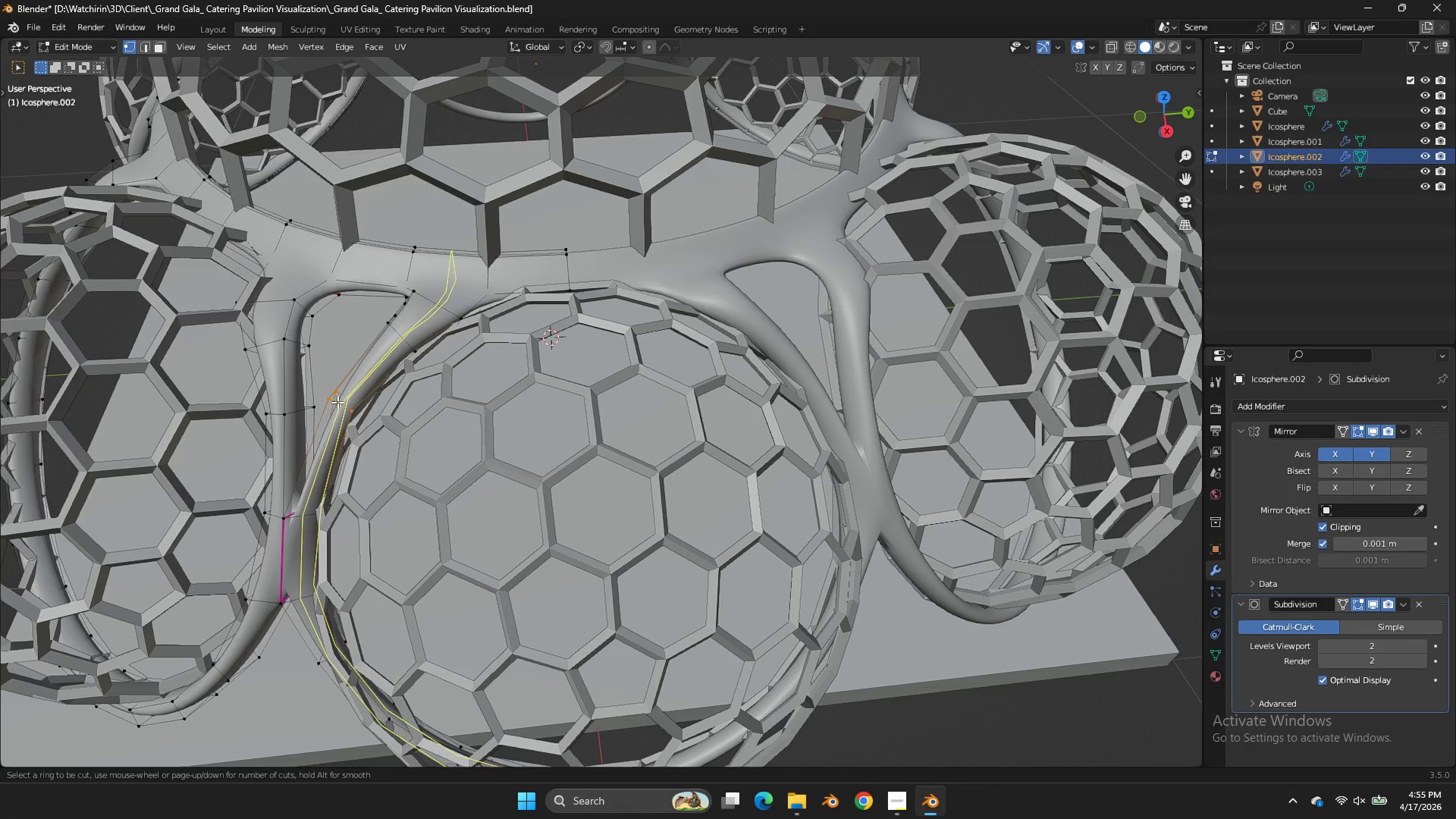 
left_click([337, 402])
 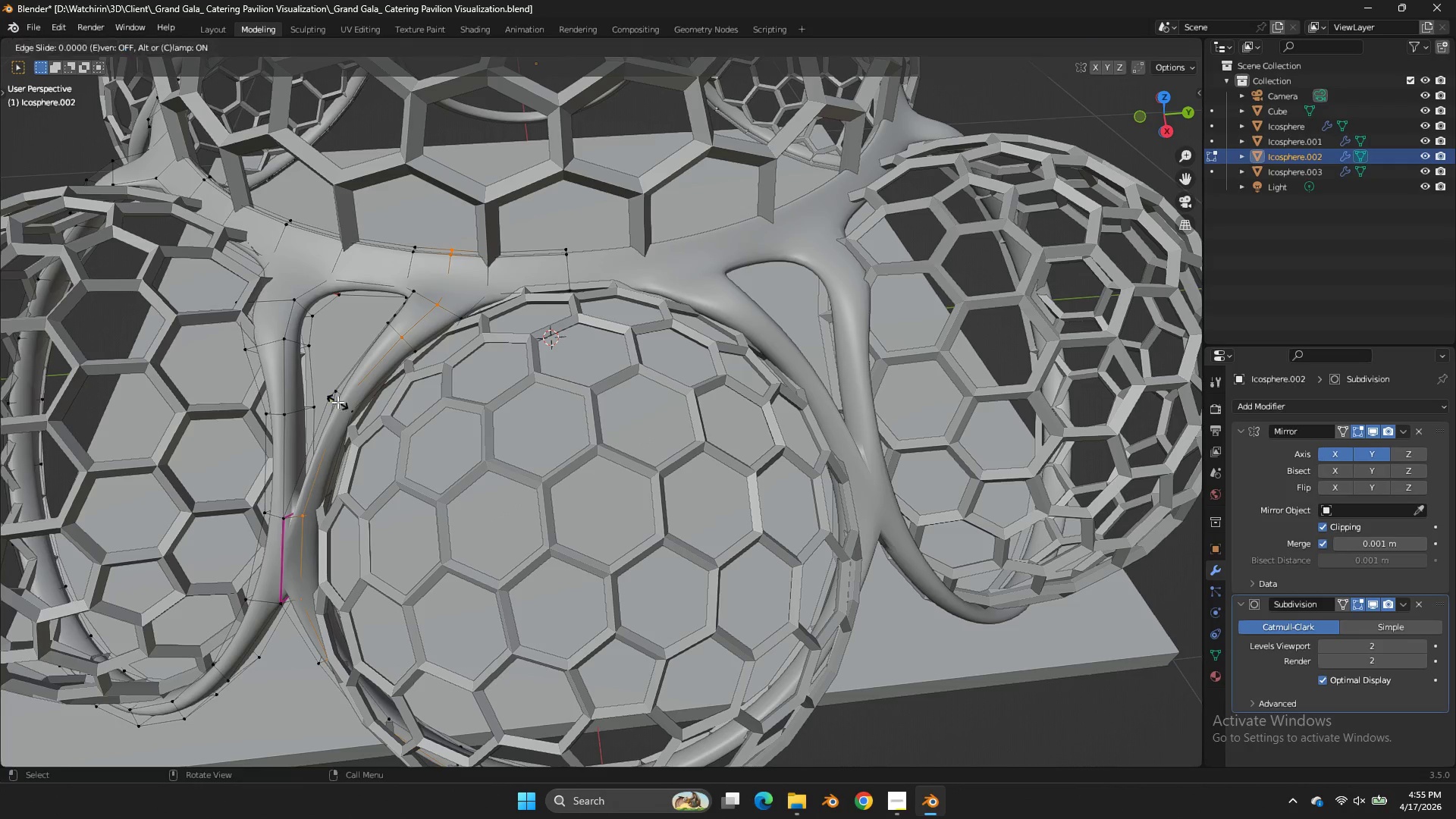 
right_click([337, 402])
 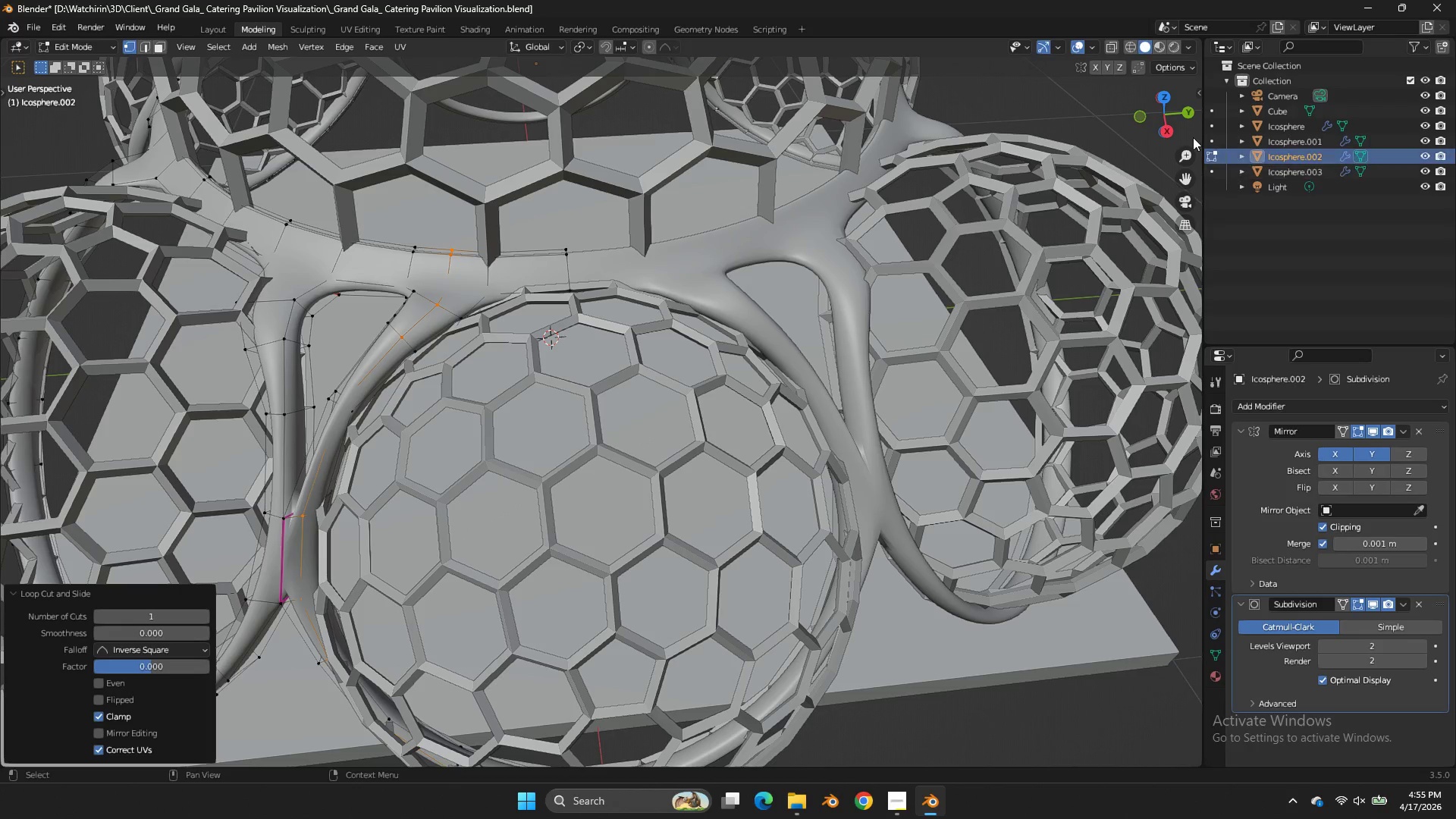 
left_click_drag(start_coordinate=[1172, 114], to_coordinate=[1181, 96])
 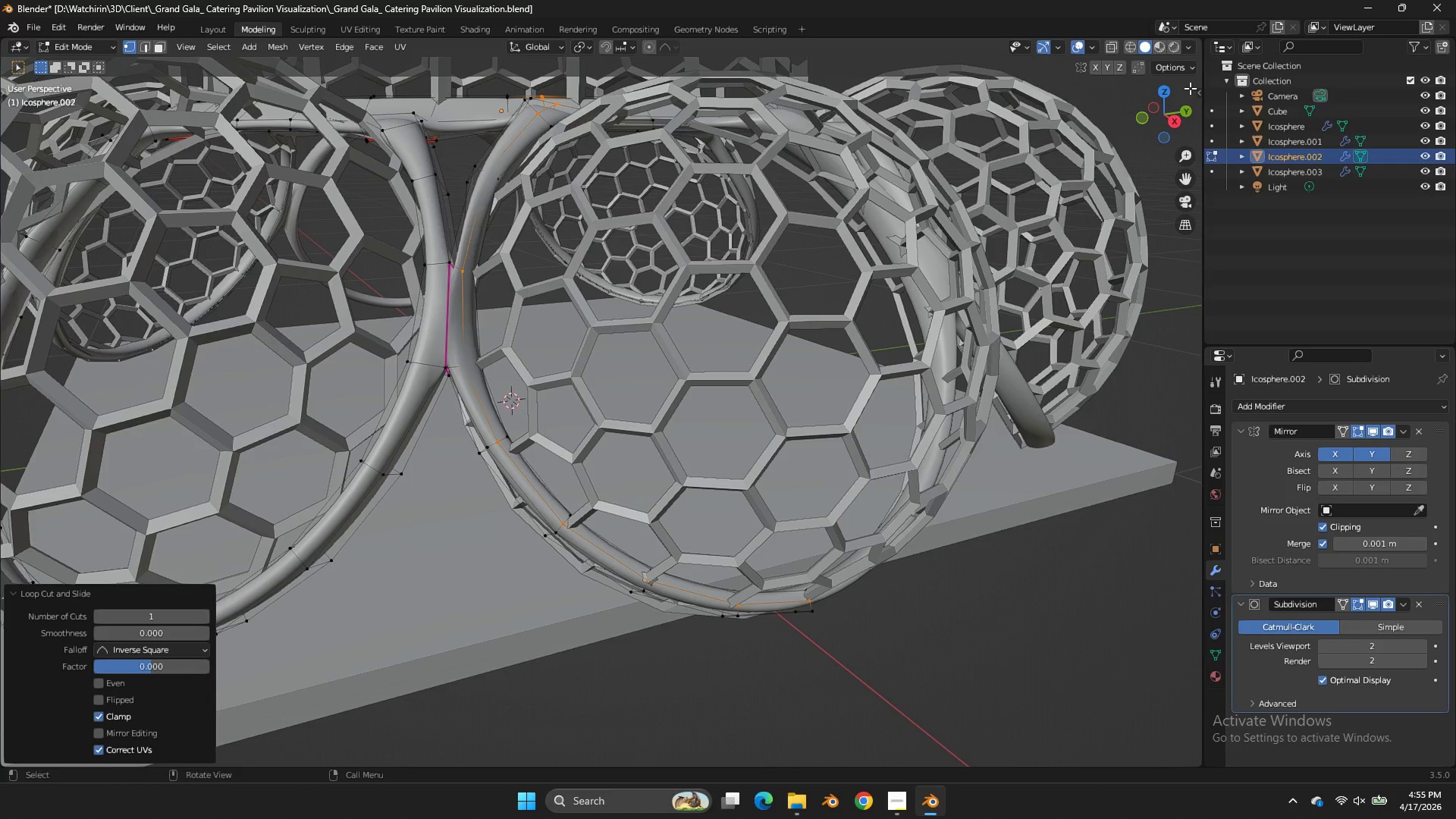 
left_click_drag(start_coordinate=[1190, 88], to_coordinate=[1208, 95])
 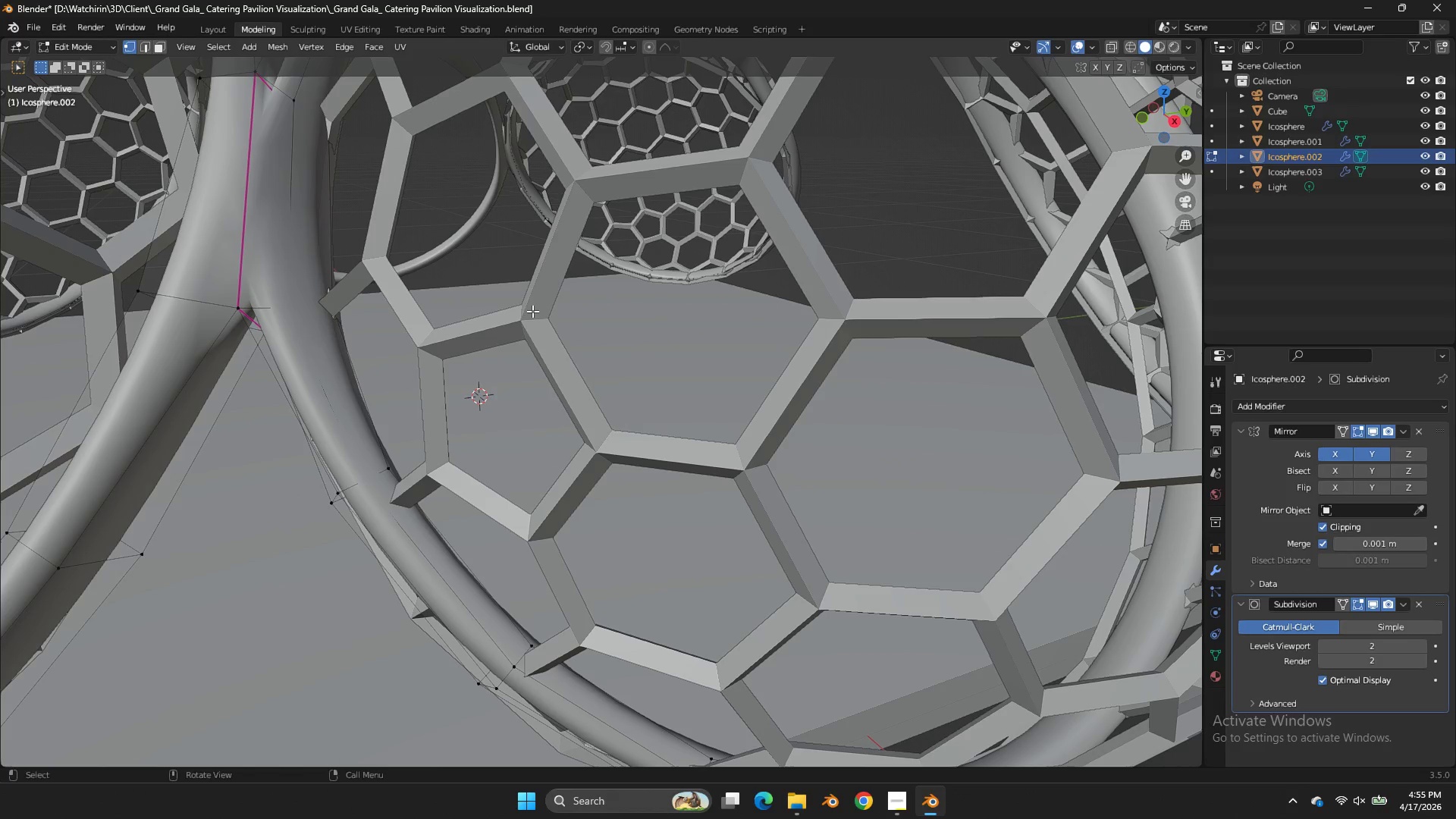 
scroll: coordinate [1190, 88], scroll_direction: up, amount: 2.0
 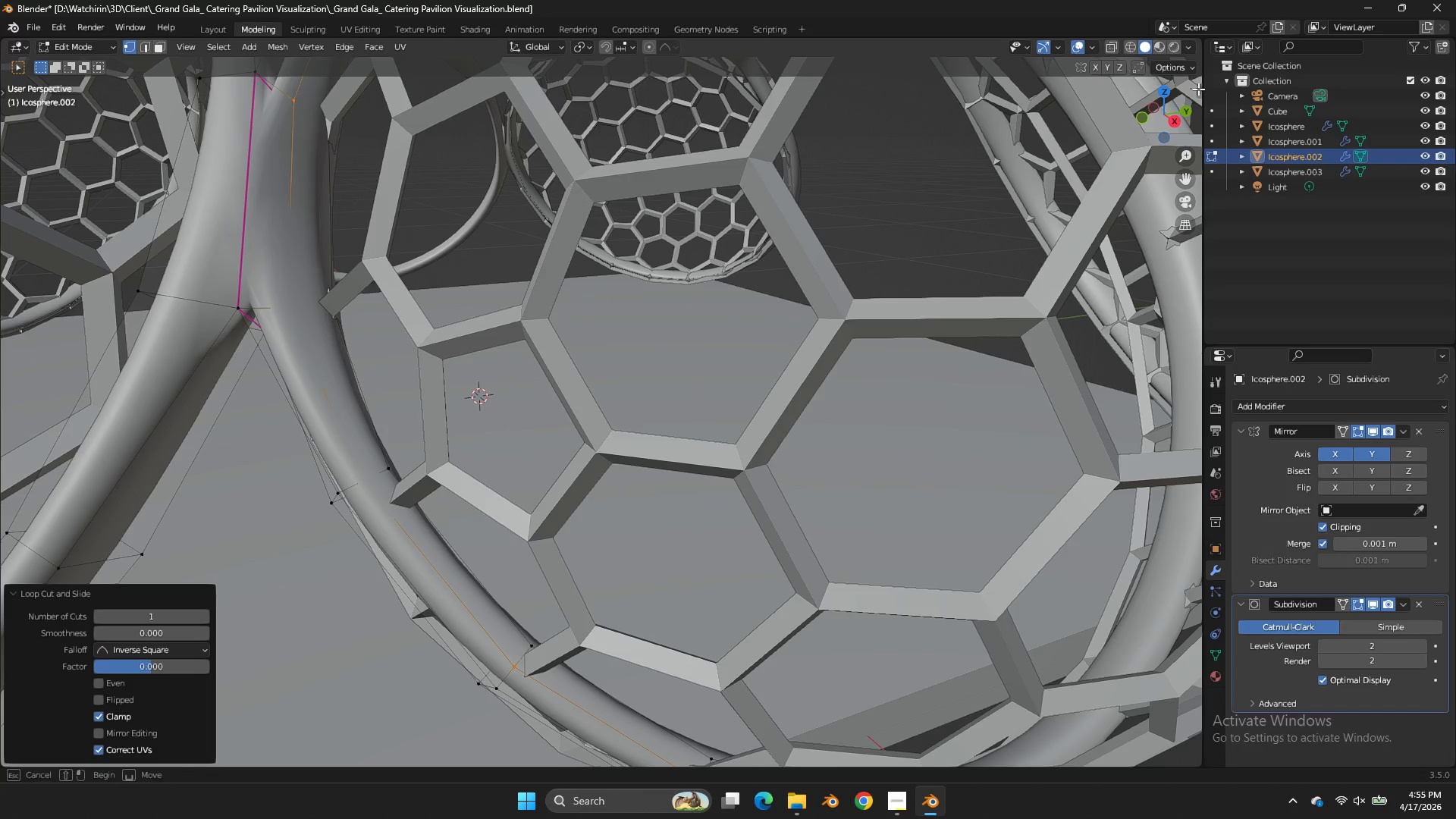 
key(Control+Z)
 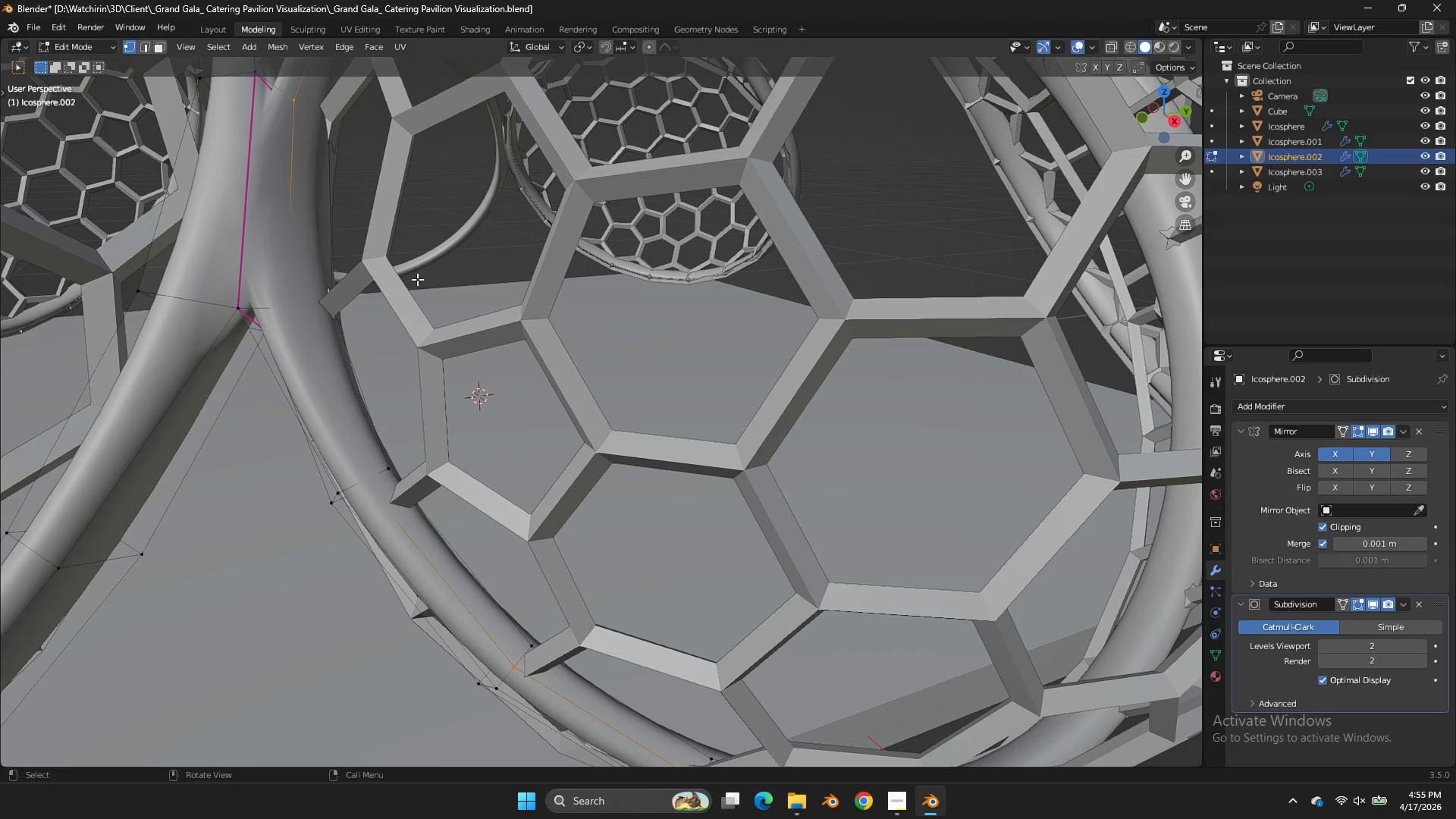 
key(Control+ControlLeft)
 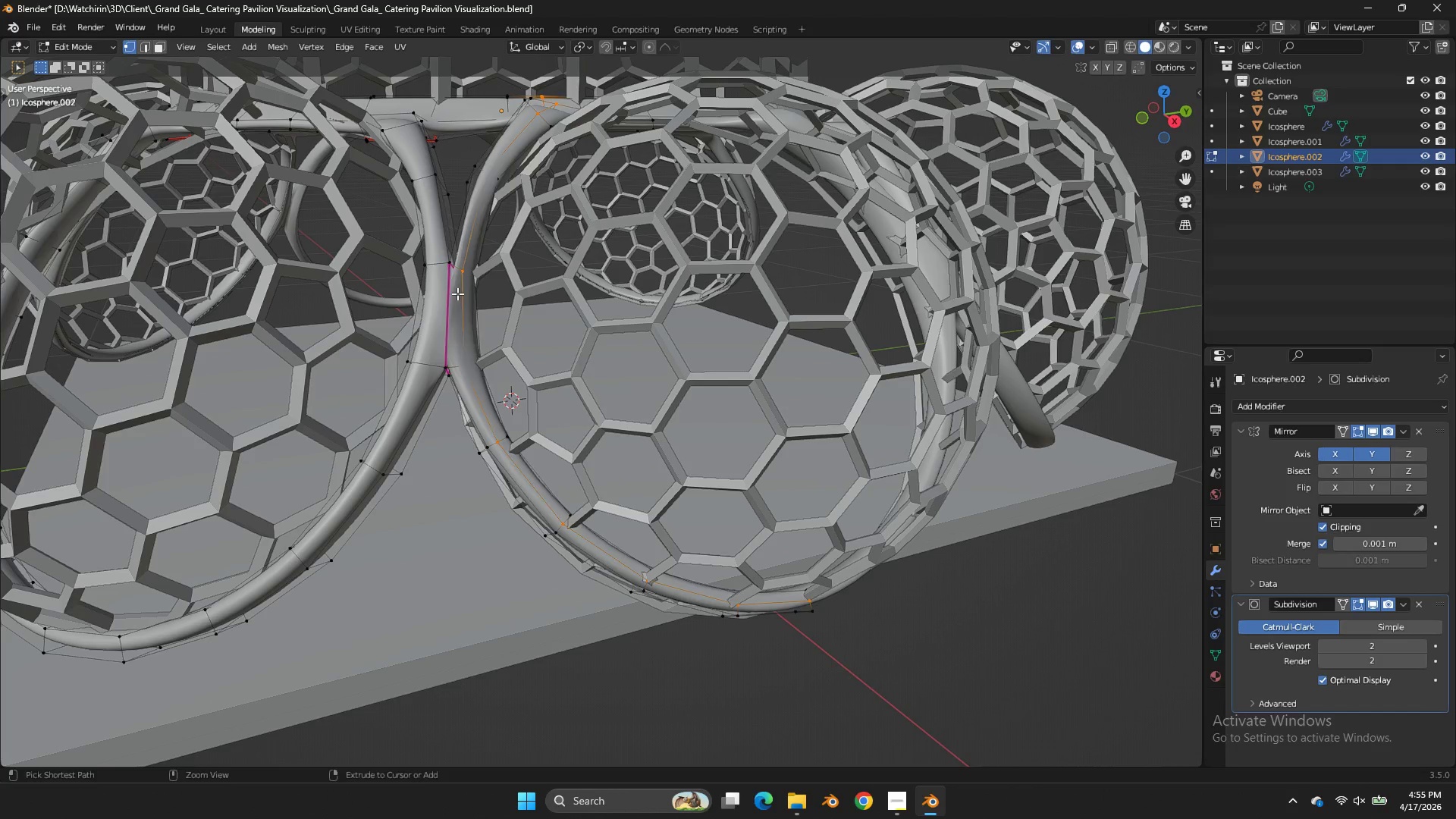 
key(Control+Z)
 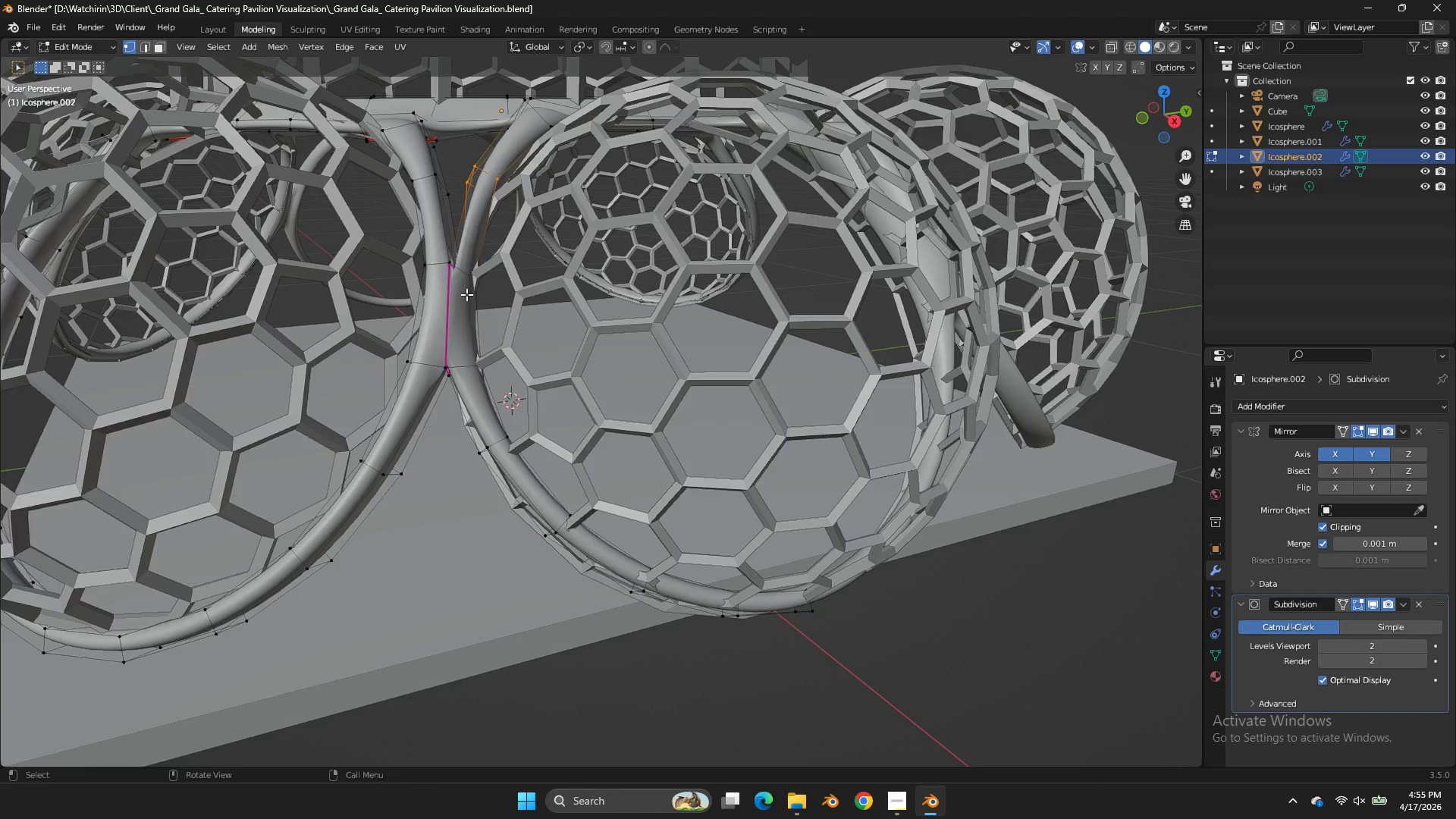 
scroll: coordinate [417, 279], scroll_direction: down, amount: 2.0
 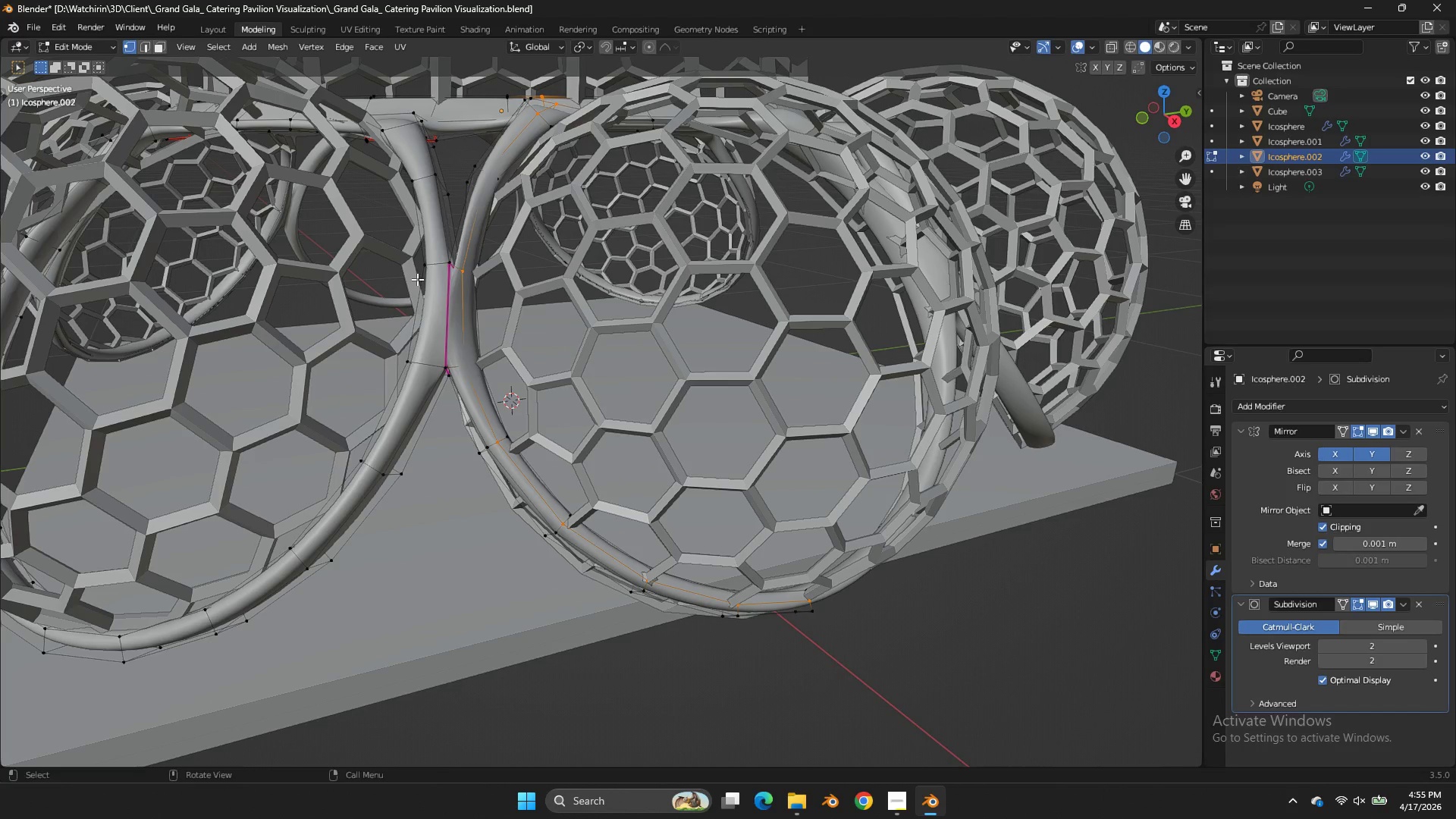 
key(Z)
 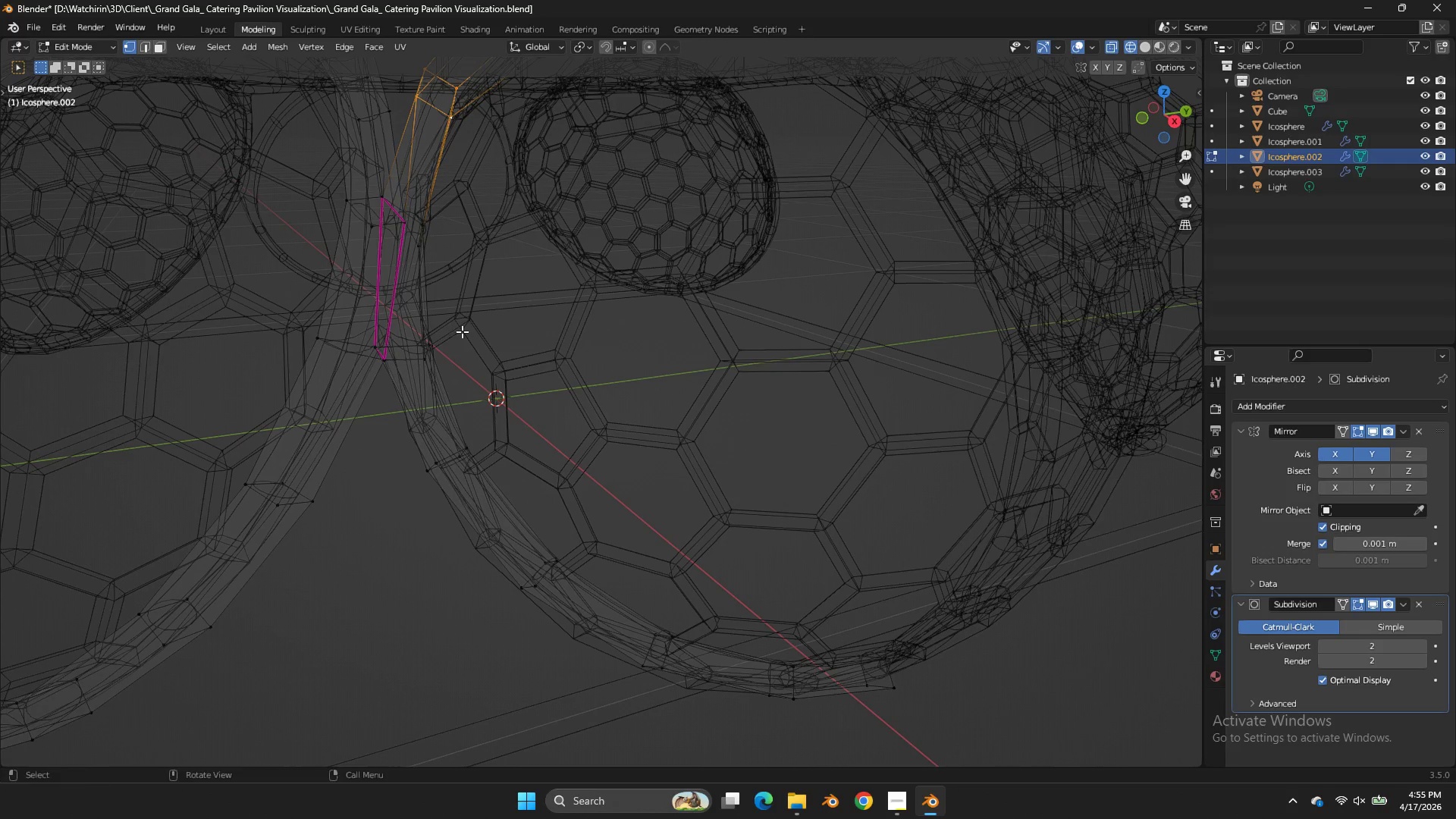 
scroll: coordinate [466, 294], scroll_direction: up, amount: 1.0
 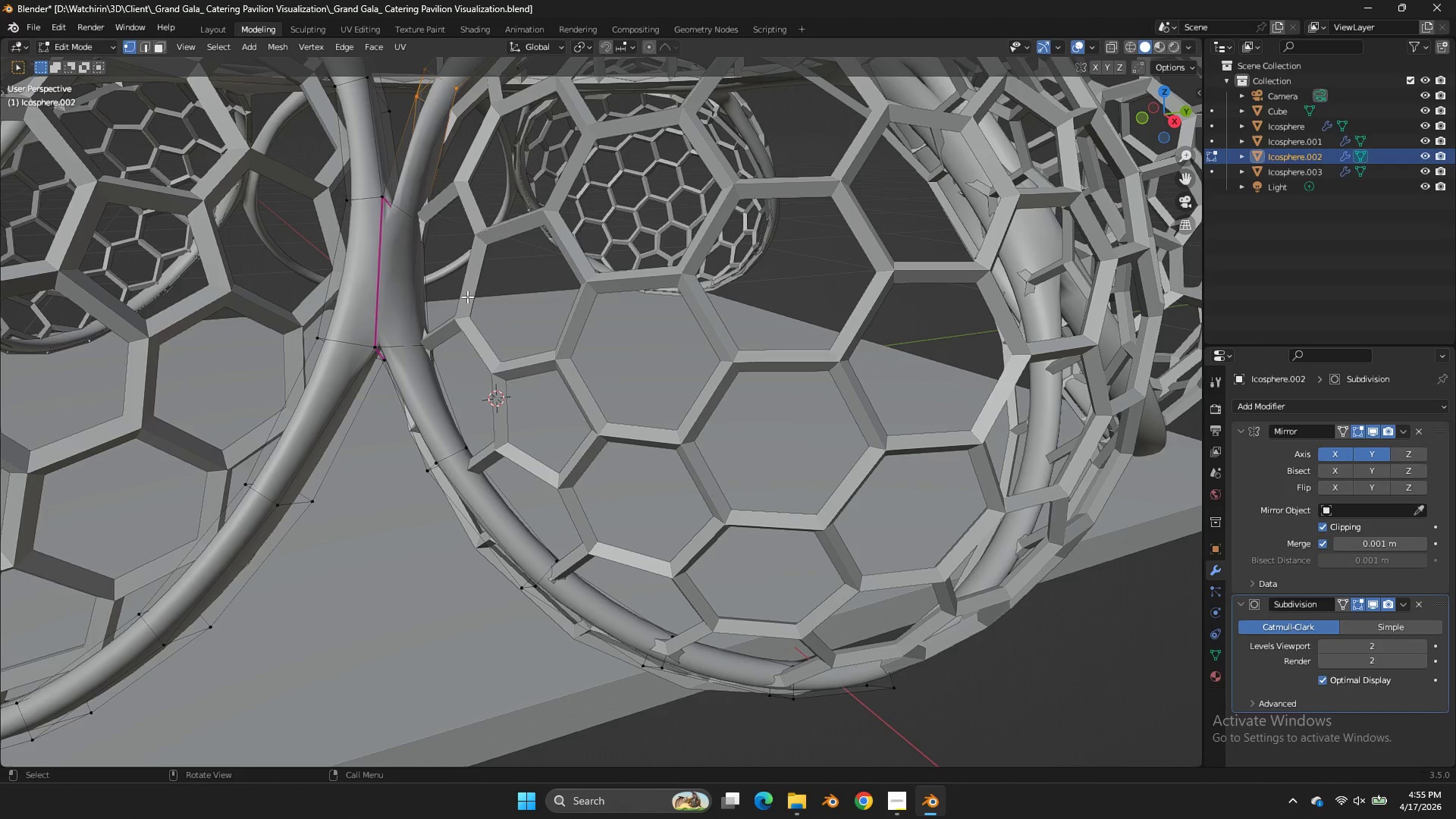 
left_click_drag(start_coordinate=[463, 330], to_coordinate=[410, 365])
 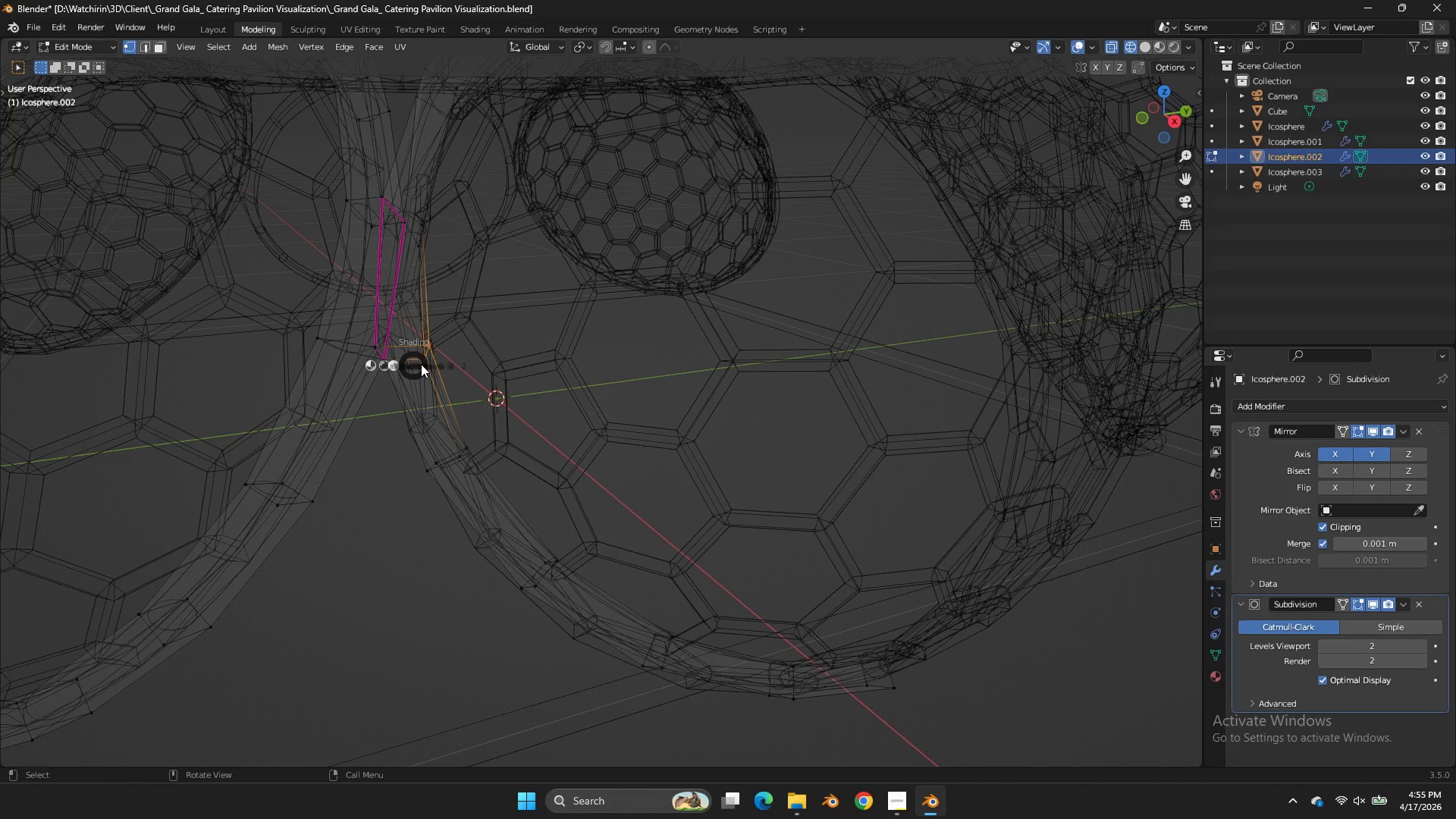 
type(zs)
key(Tab)
 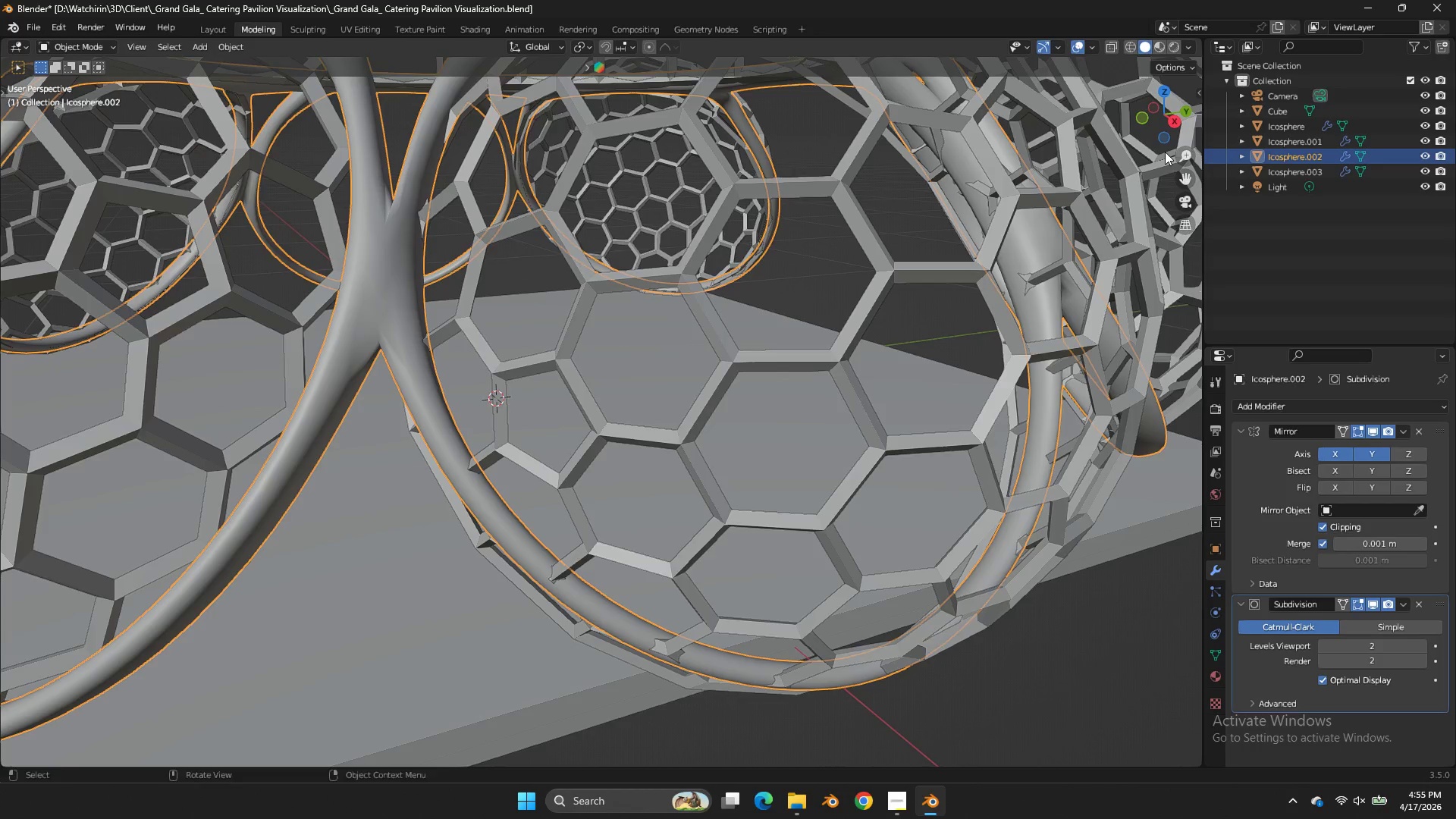 
left_click_drag(start_coordinate=[1168, 141], to_coordinate=[1177, 133])
 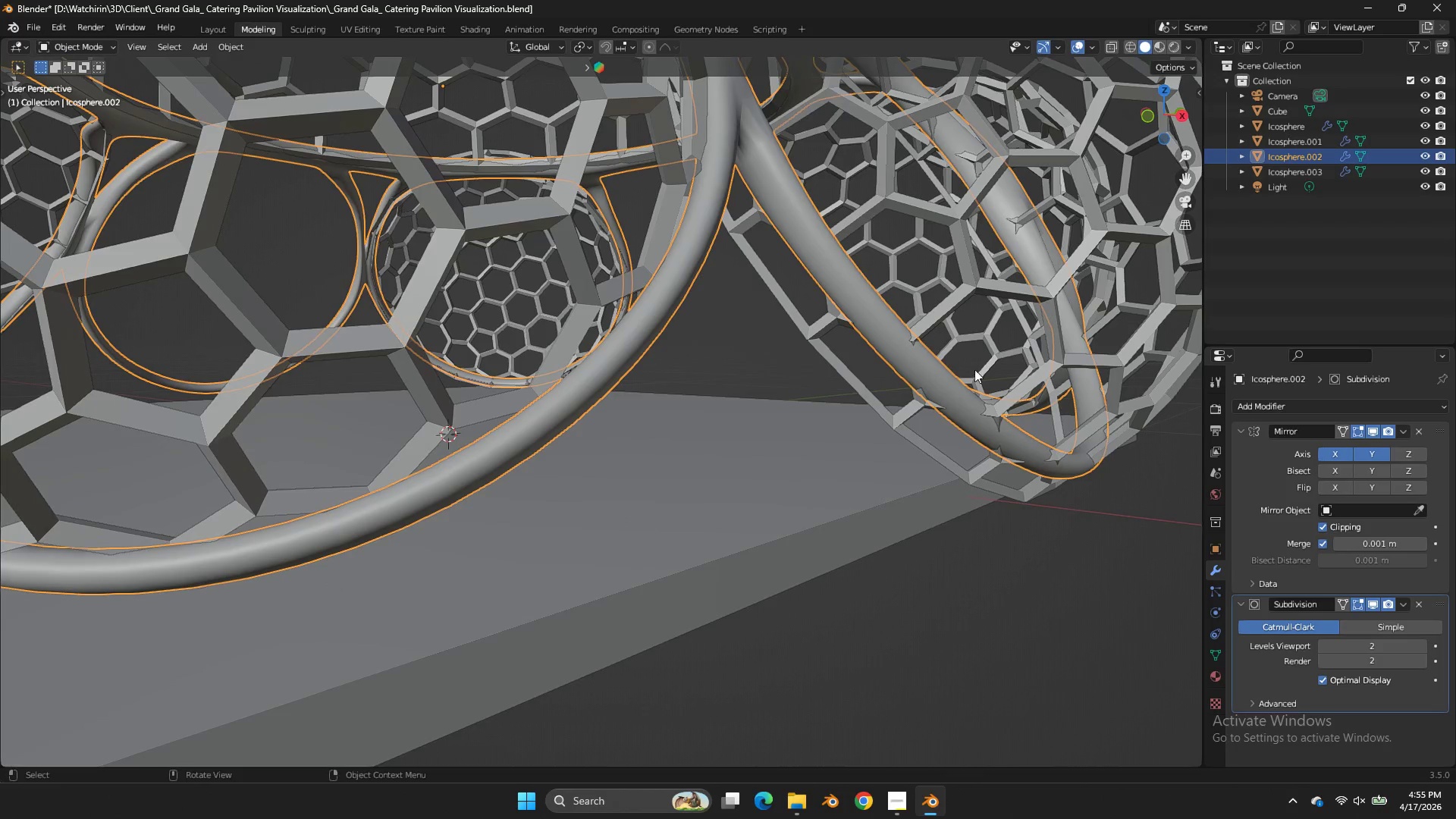 
left_click([933, 412])
 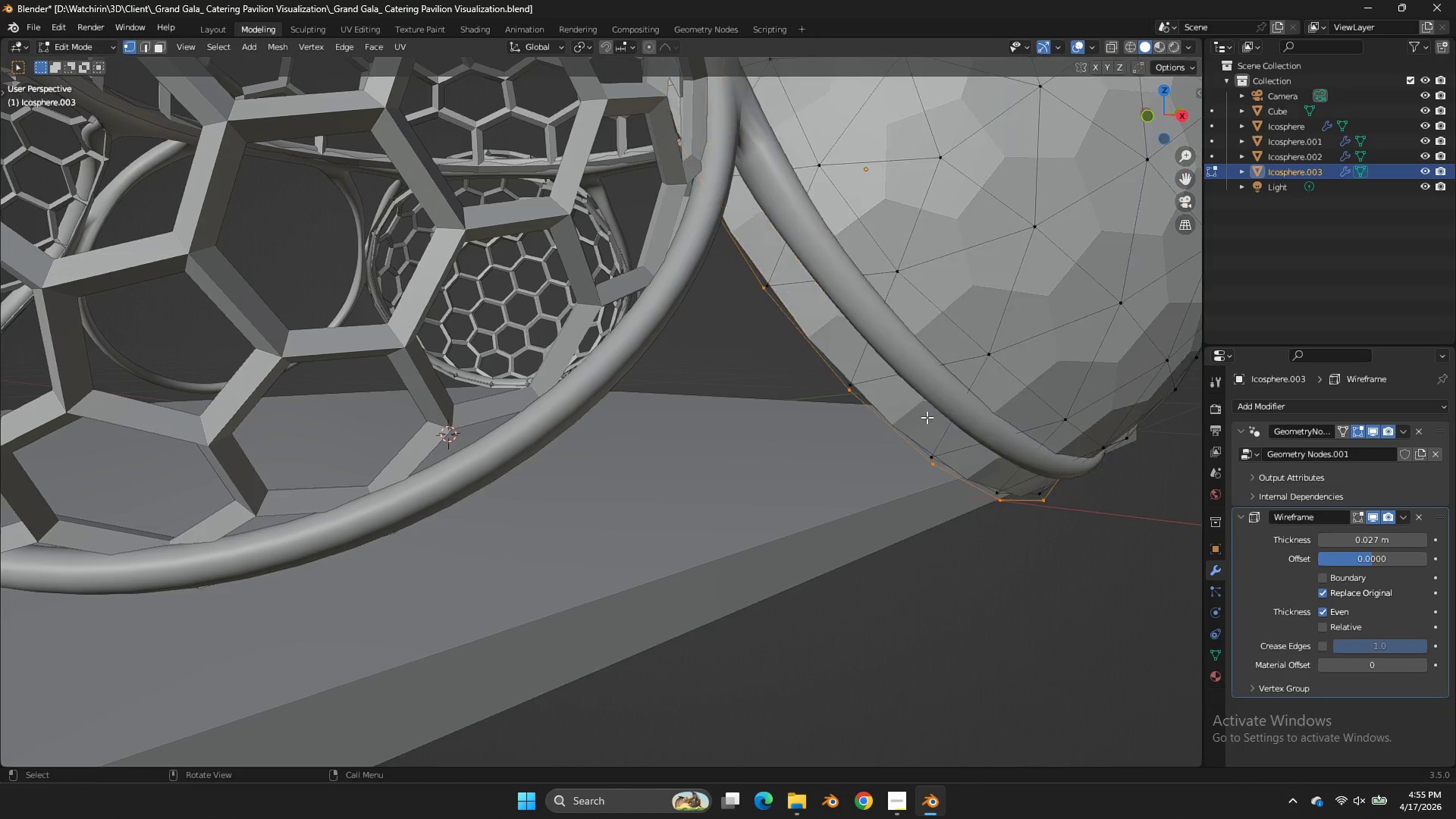 
key(Tab)
 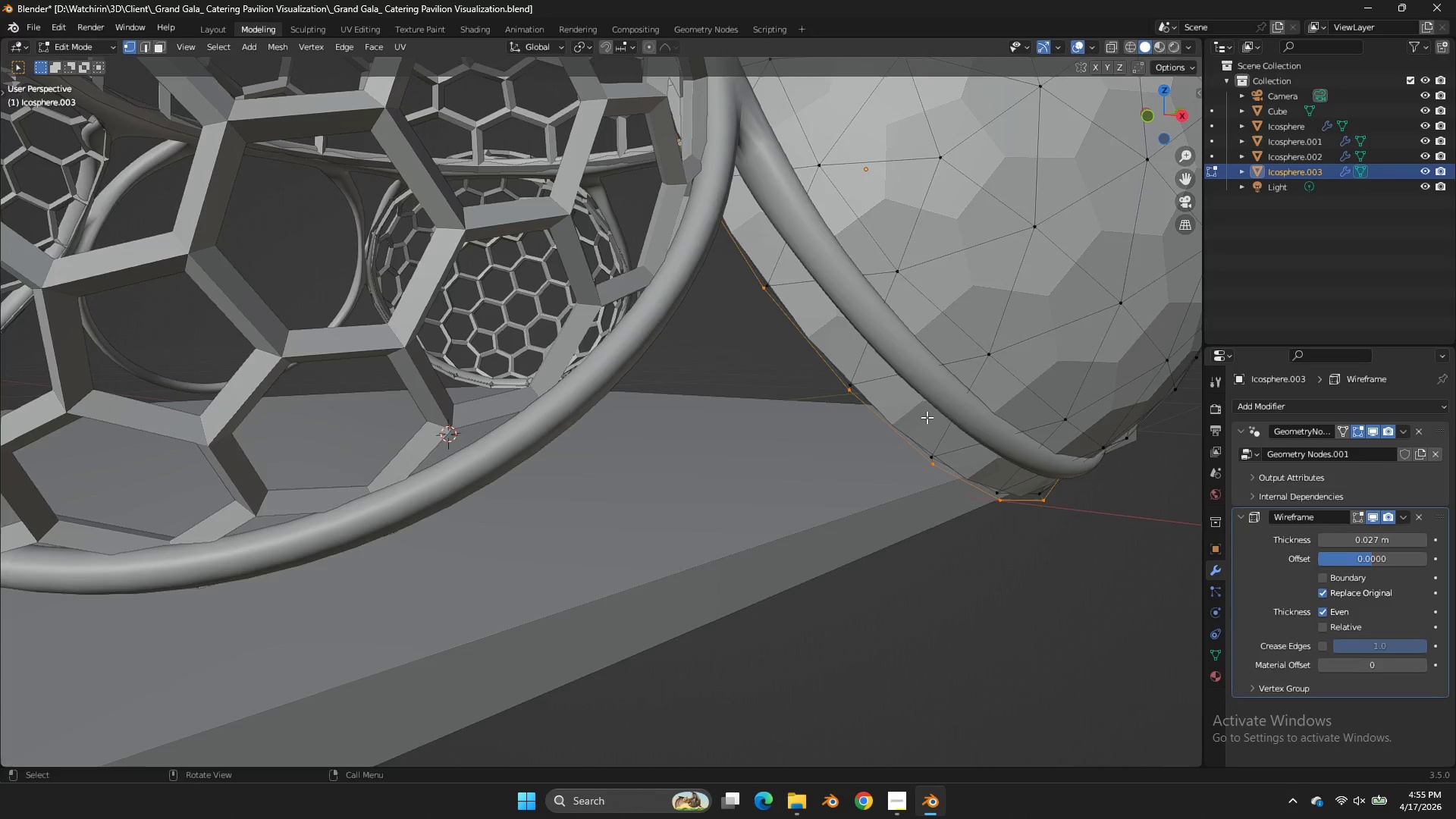 
key(Tab)
 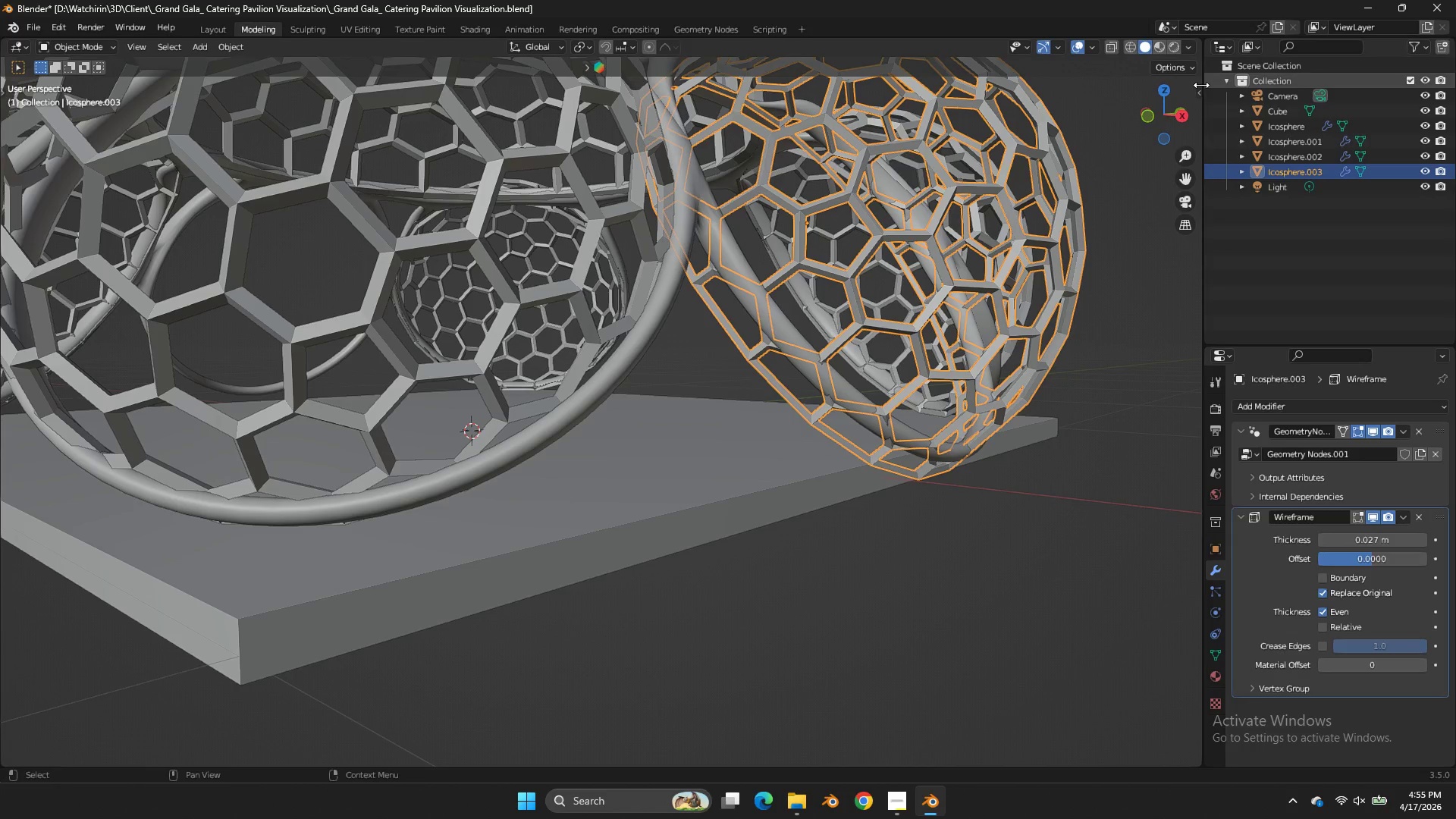 
scroll: coordinate [927, 417], scroll_direction: down, amount: 1.0
 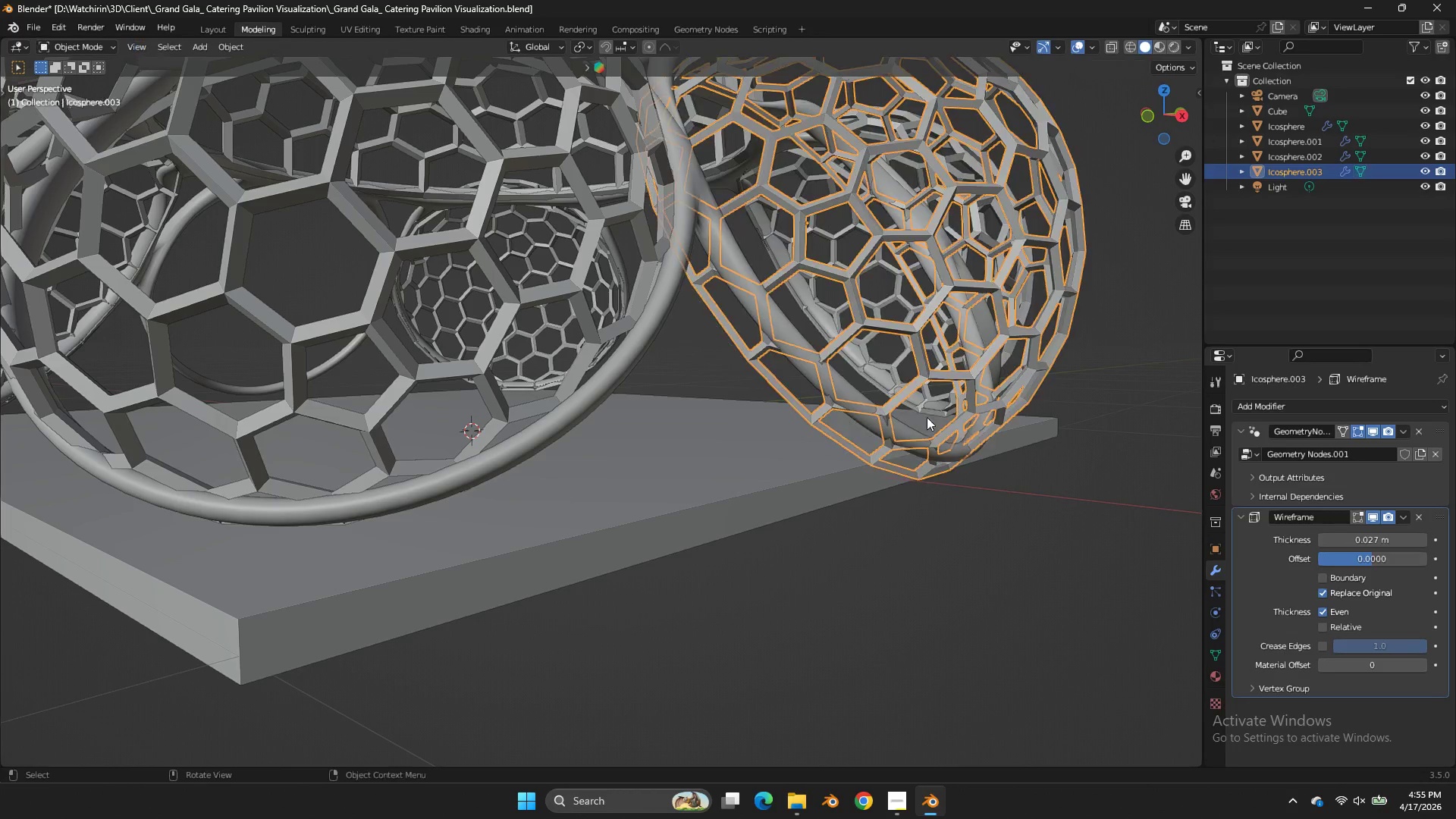 
left_click_drag(start_coordinate=[1172, 108], to_coordinate=[1197, 166])
 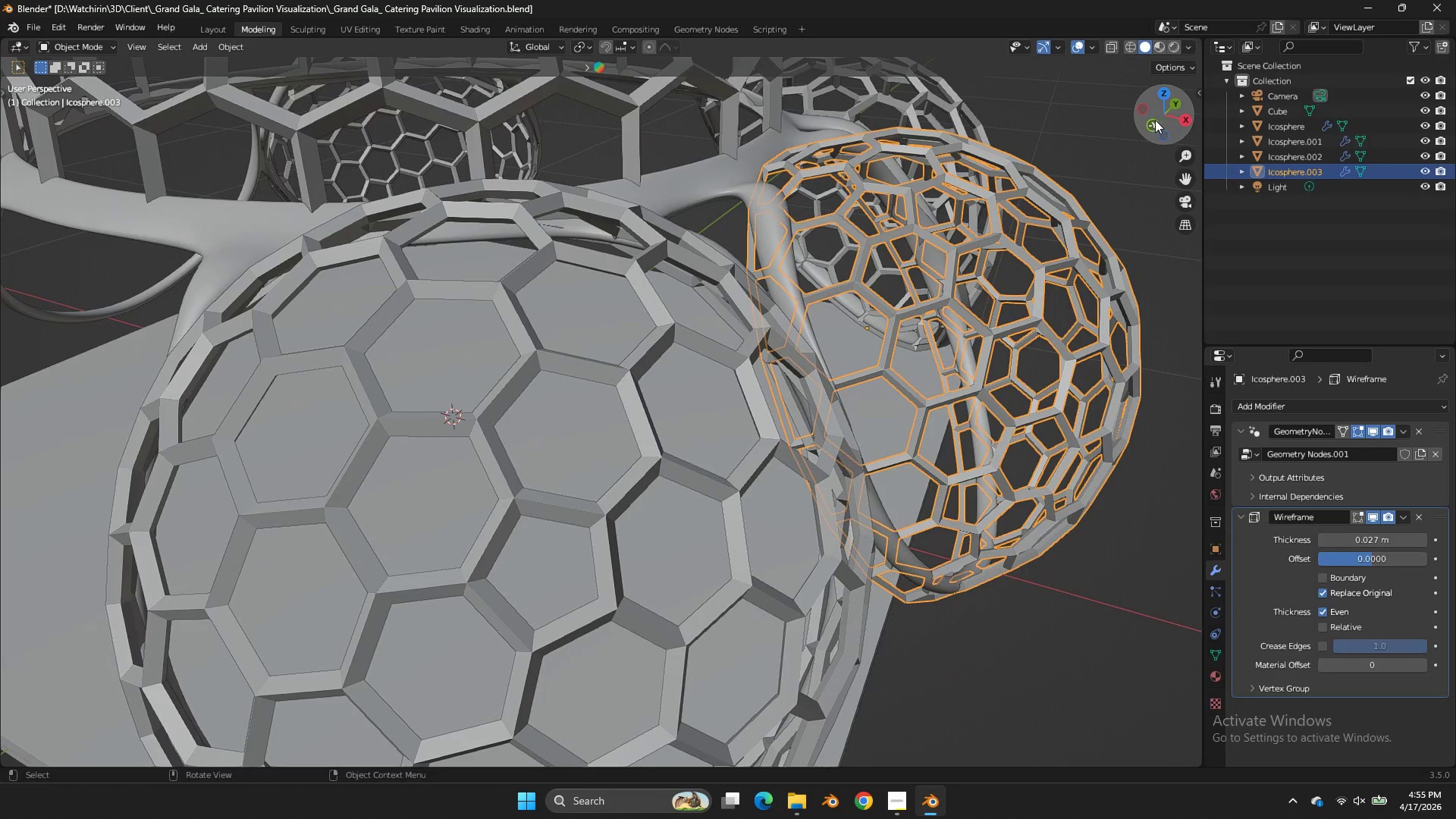 
left_click([1153, 120])
 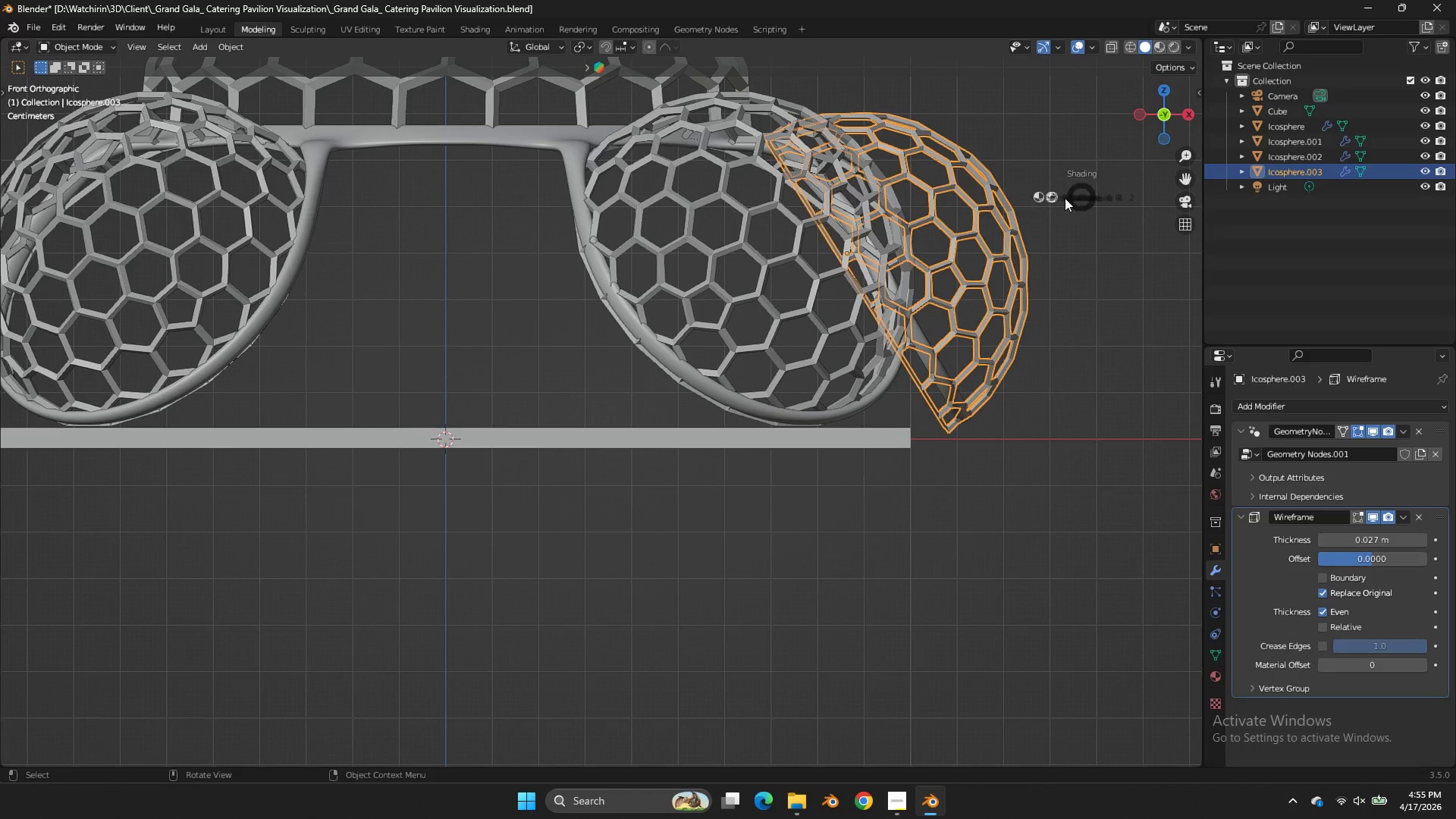 
type(zrg)
 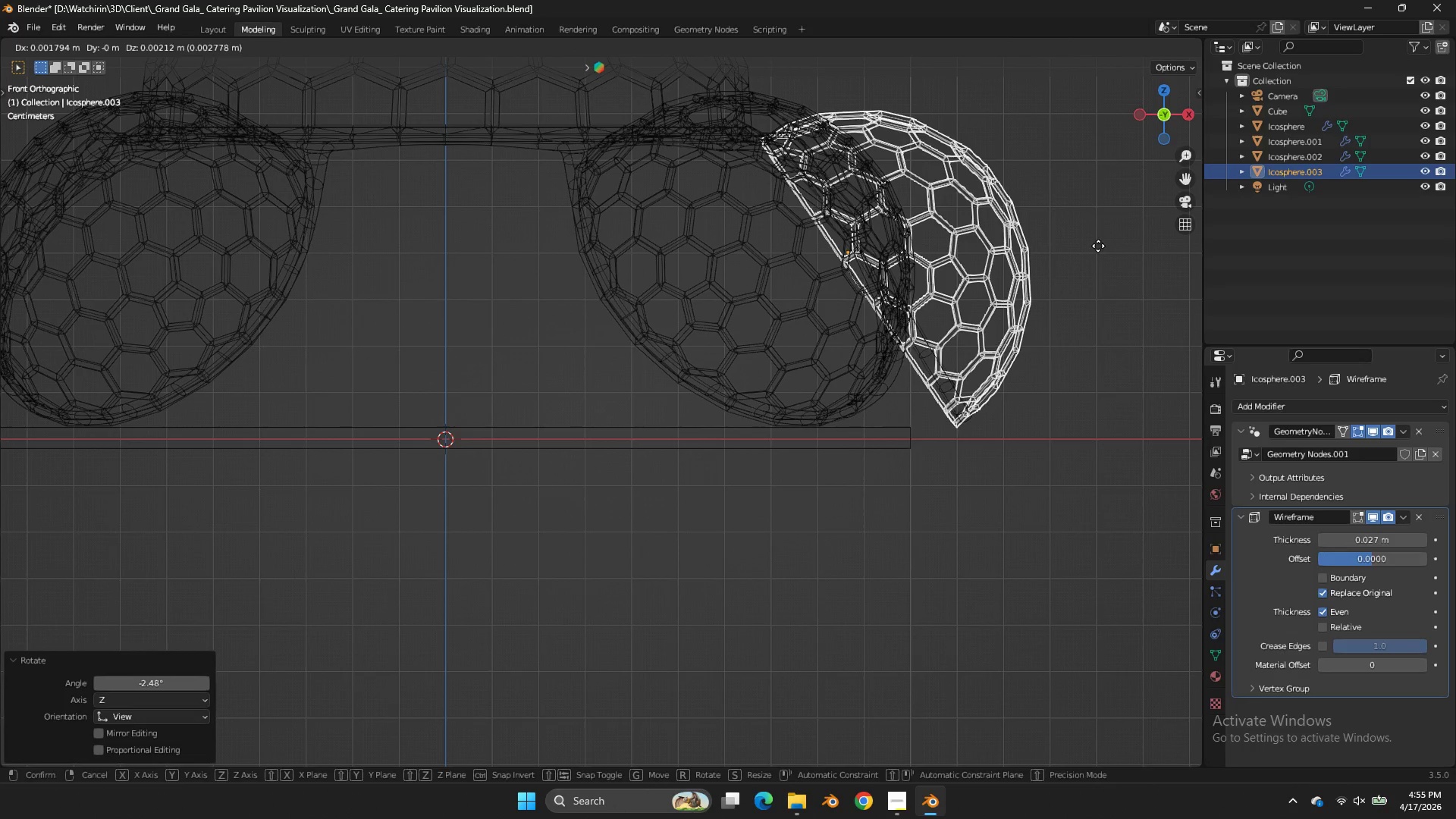 
hold_key(key=ShiftLeft, duration=1.48)
left_click([2, 161])
 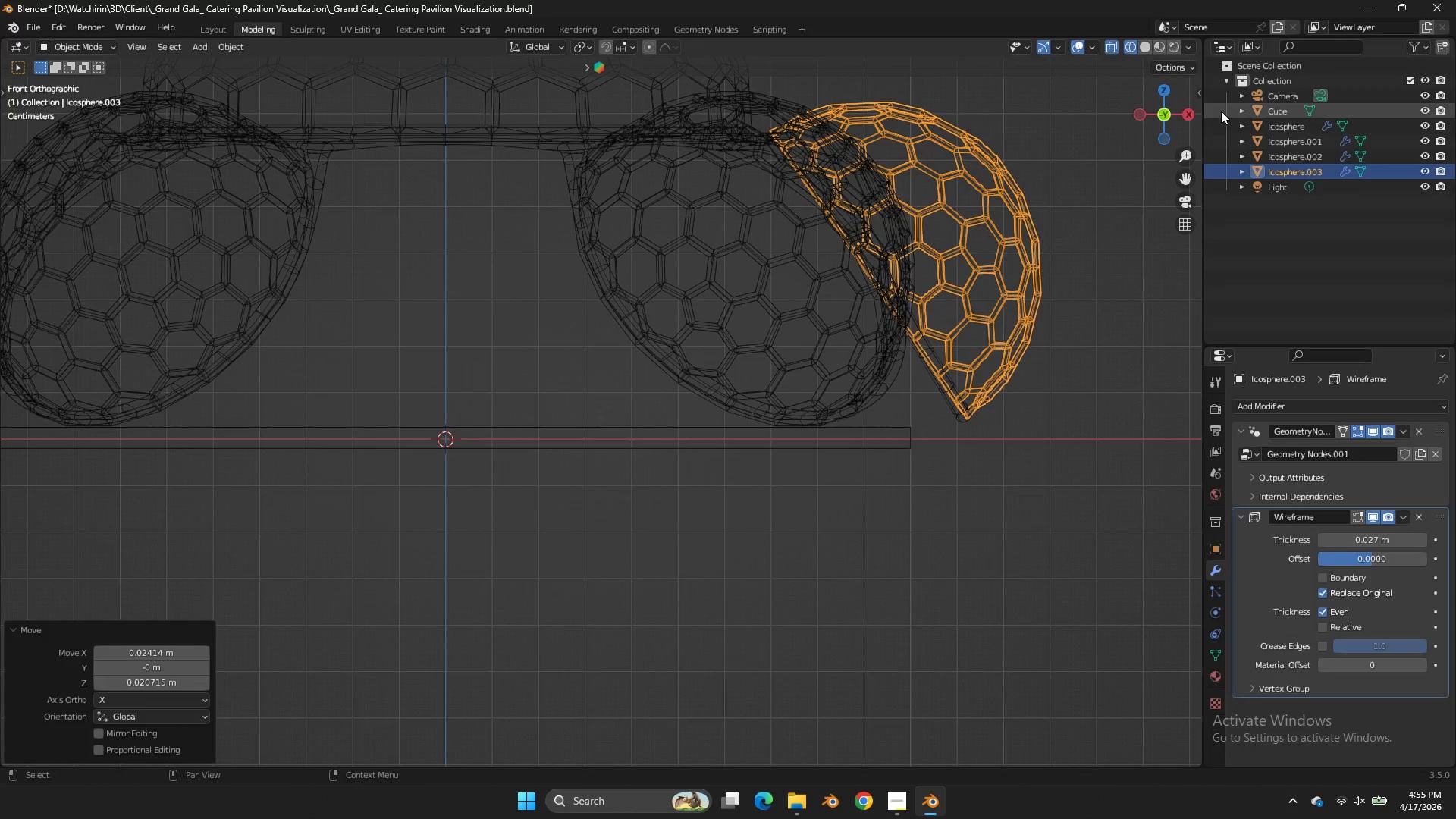 
key(R)
 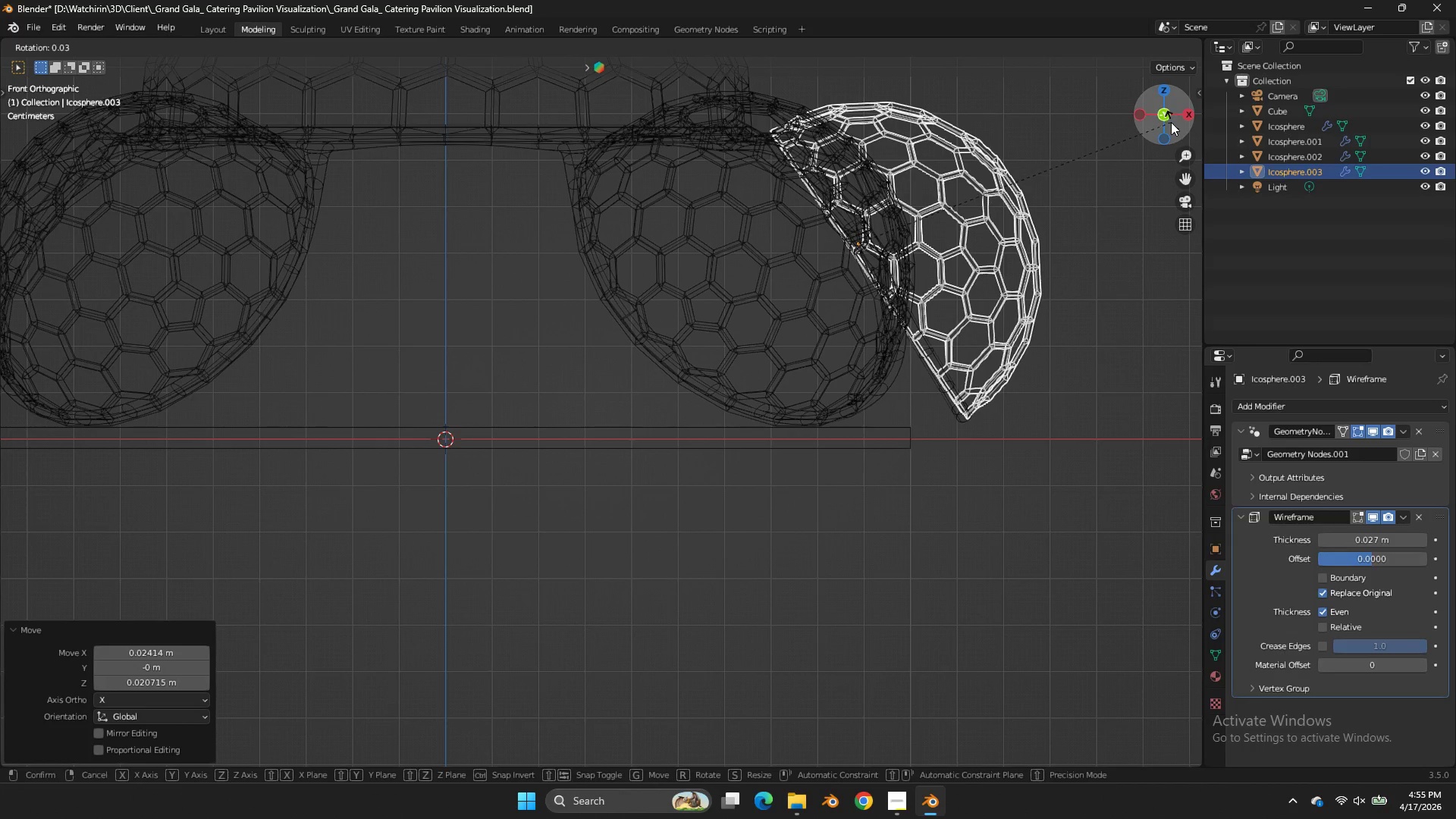 
hold_key(key=ShiftLeft, duration=0.47)
left_click([1171, 132])
 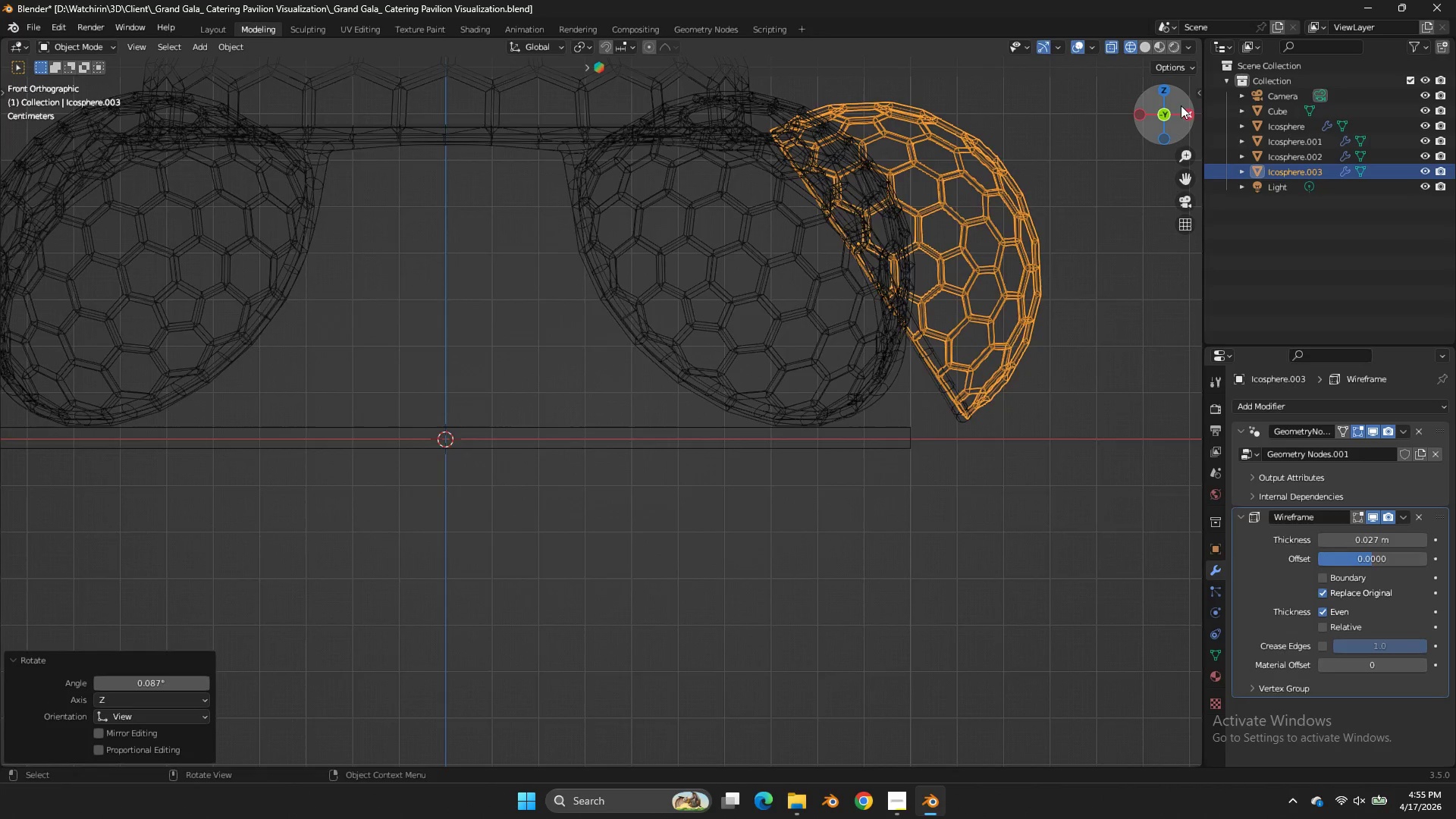 
left_click_drag(start_coordinate=[1181, 105], to_coordinate=[1099, 174])
 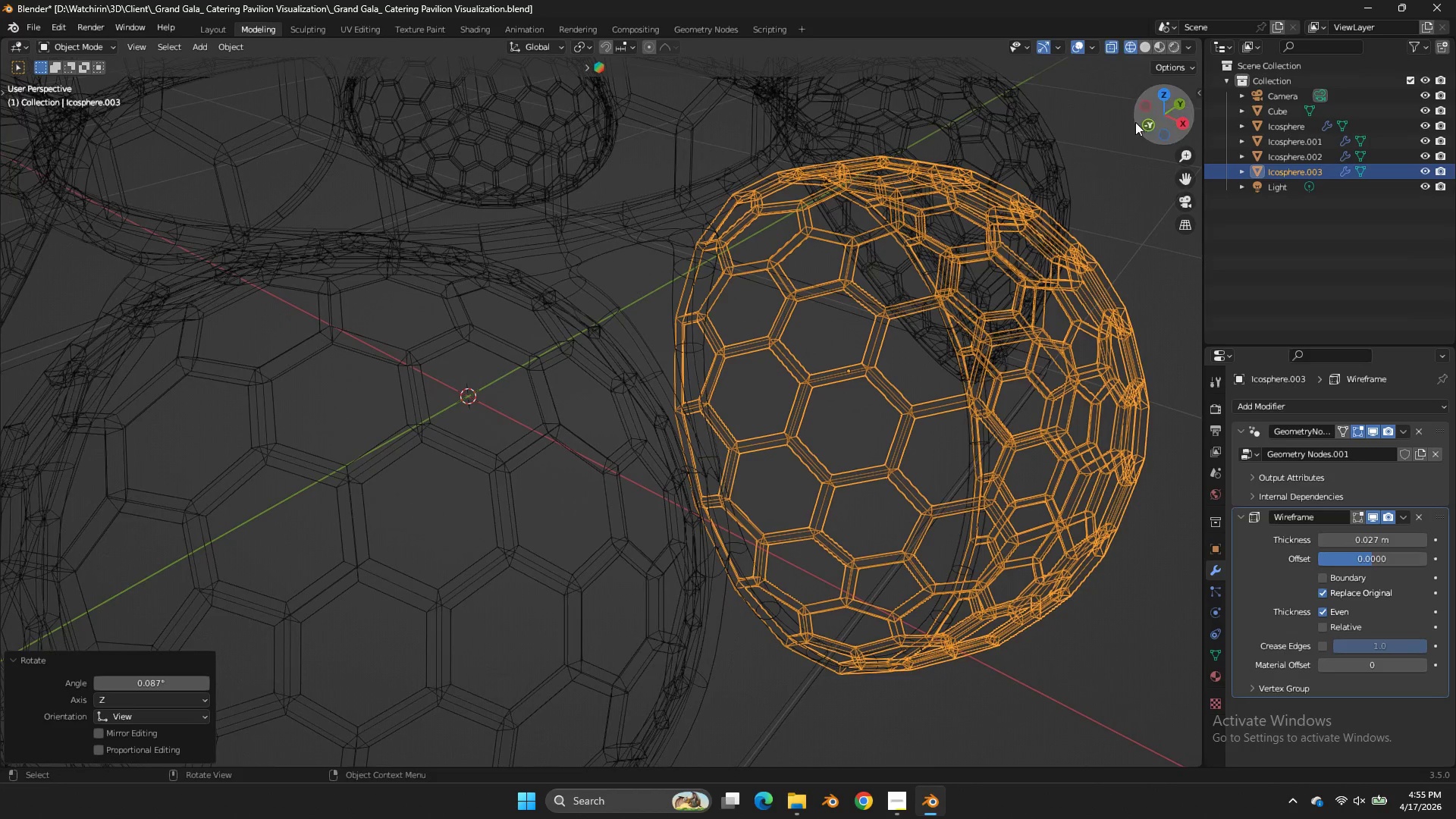 
key(Z)
 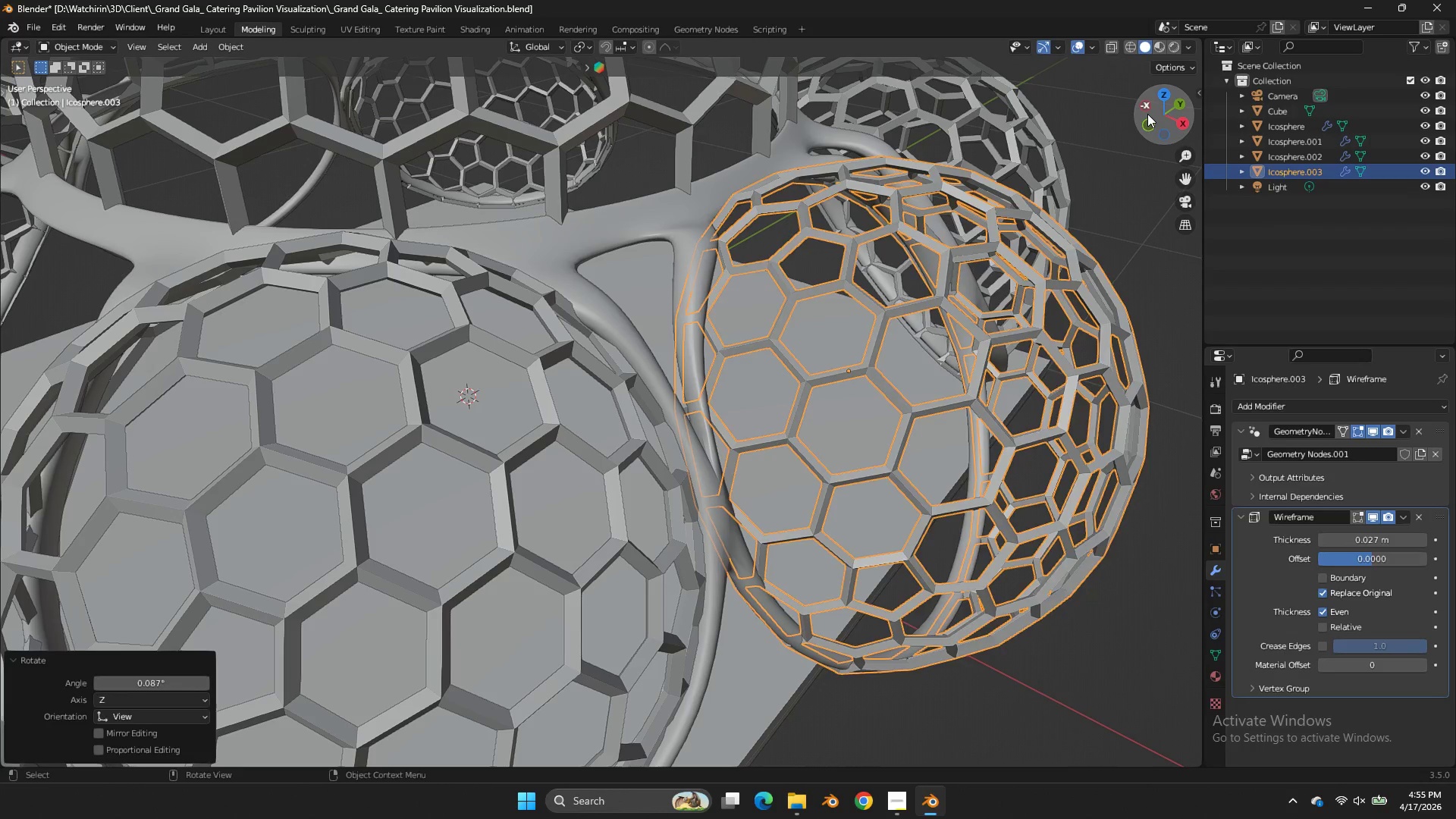 
key(Tab)
 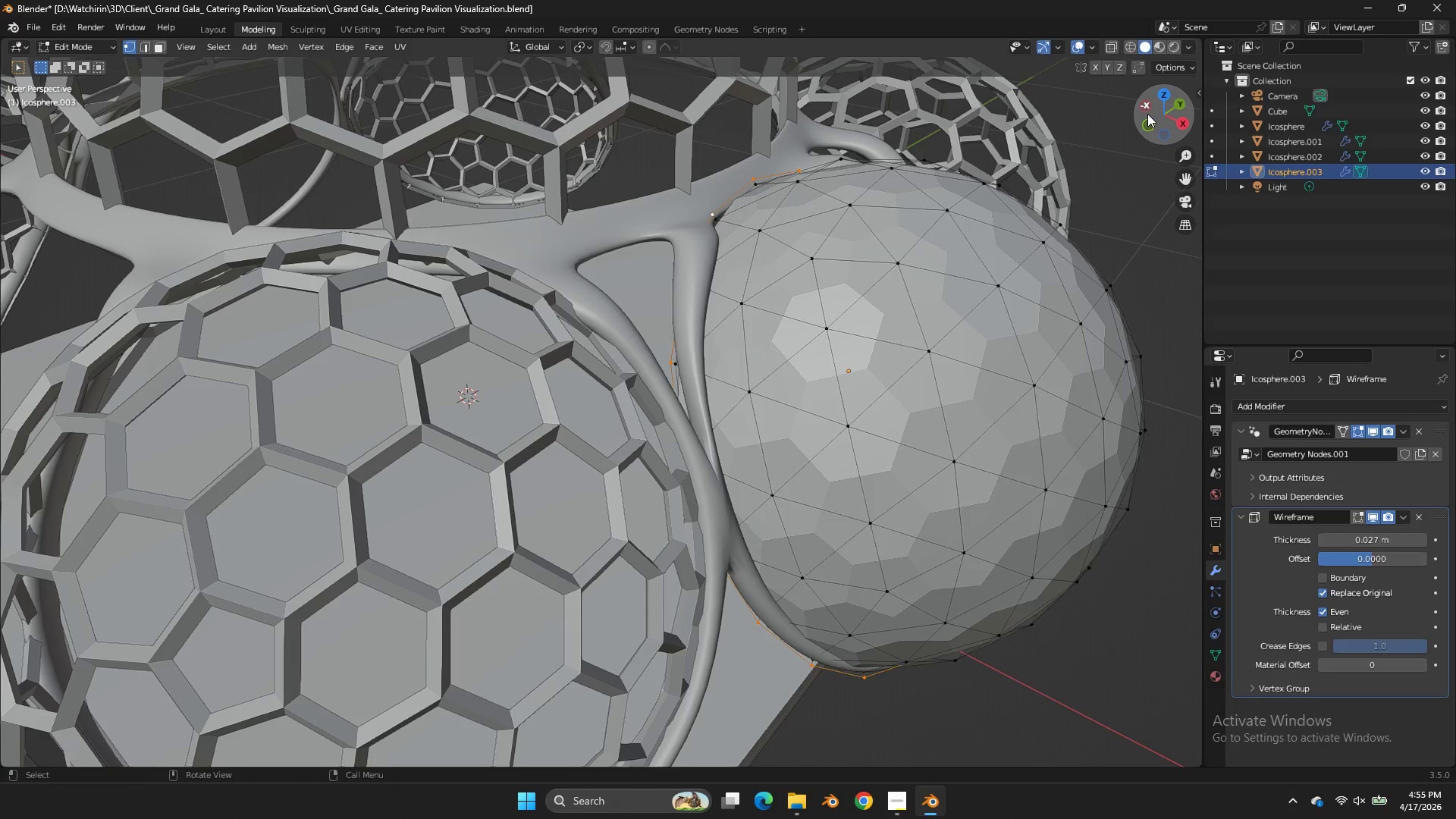 
key(Tab)
 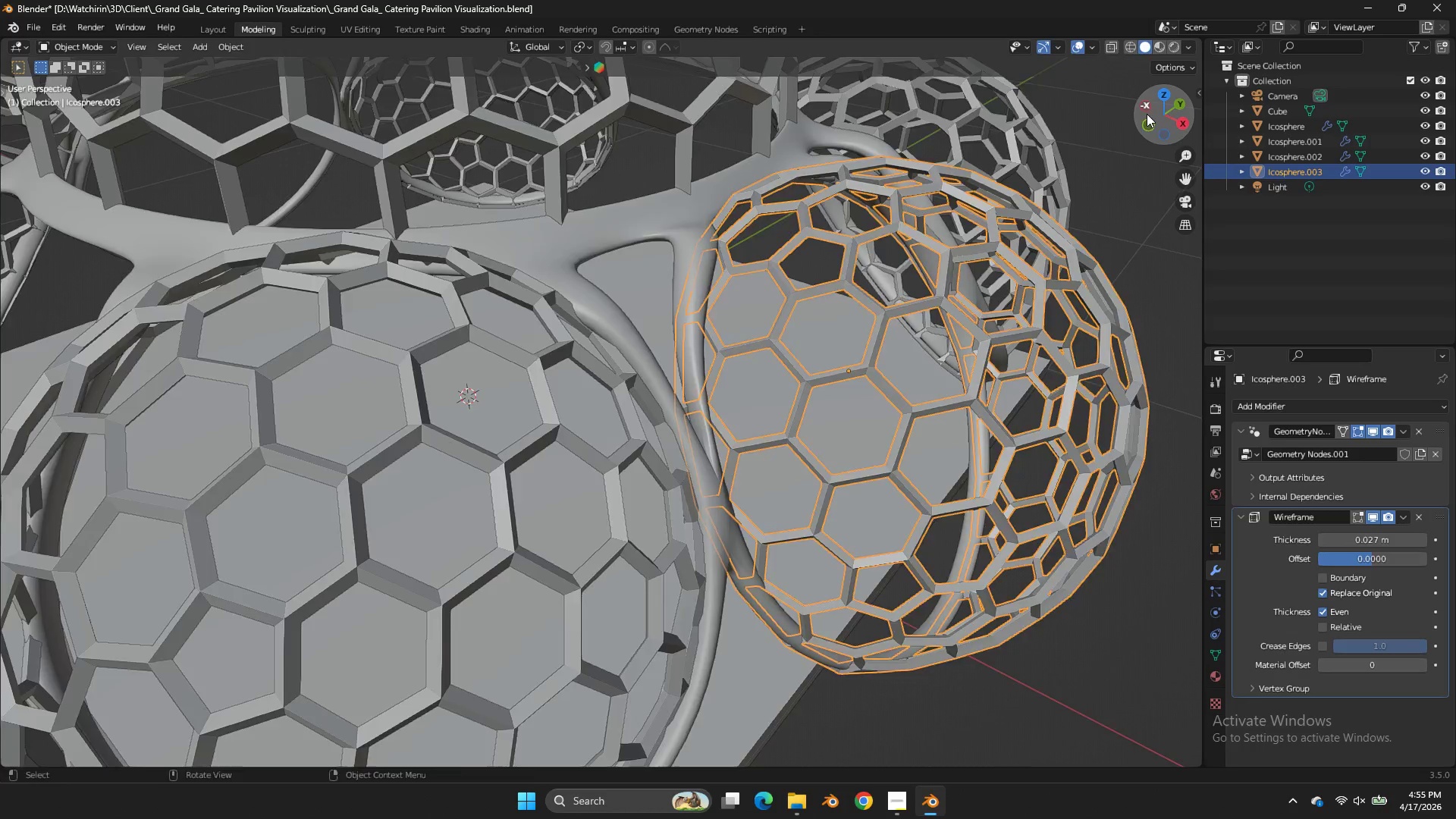 
left_click_drag(start_coordinate=[1147, 114], to_coordinate=[1197, 154])
 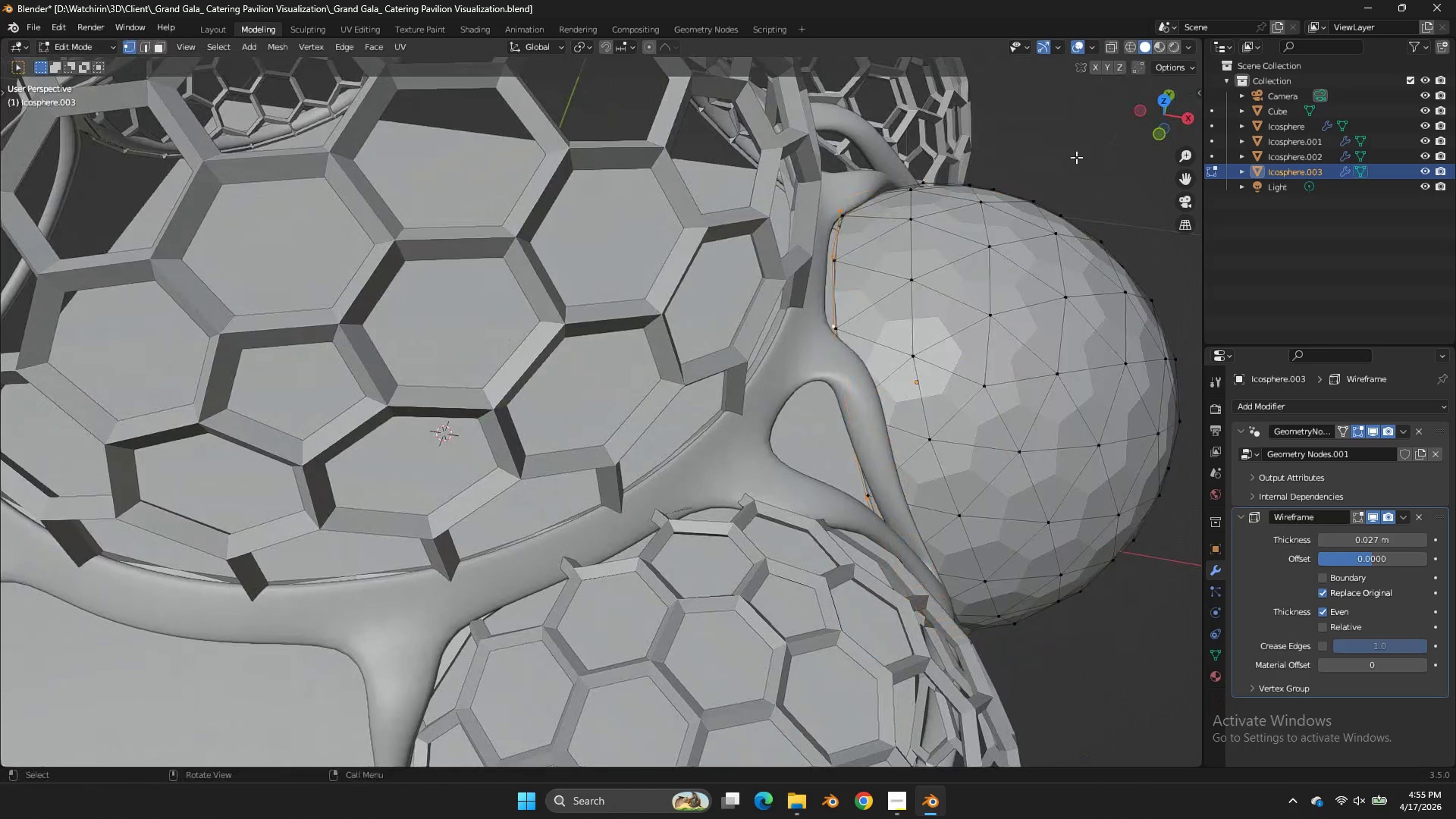 
key(Tab)
 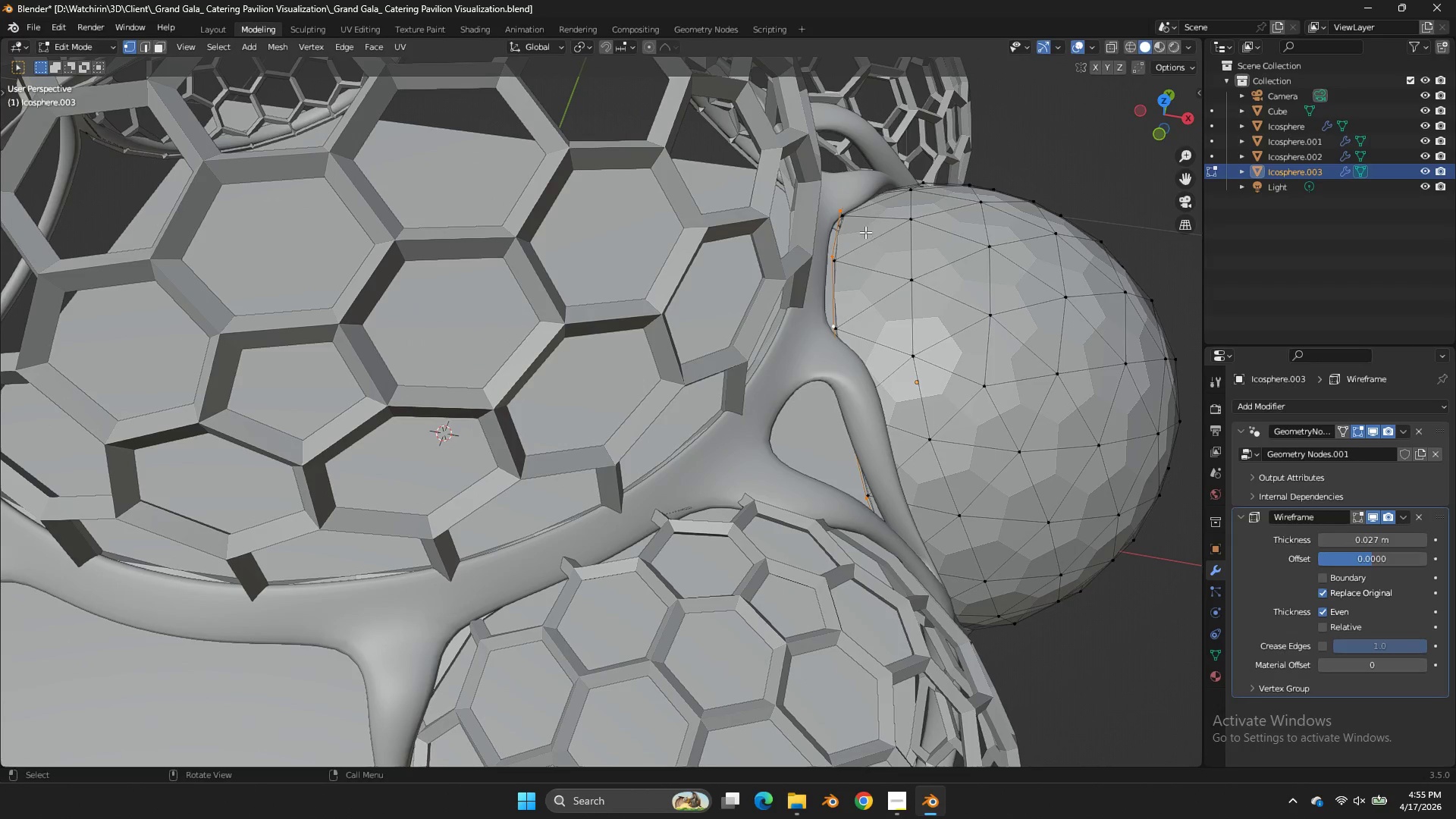 
hold_key(key=ShiftLeft, duration=1.17)
left_click_drag(start_coordinate=[857, 209], to_coordinate=[814, 328])
 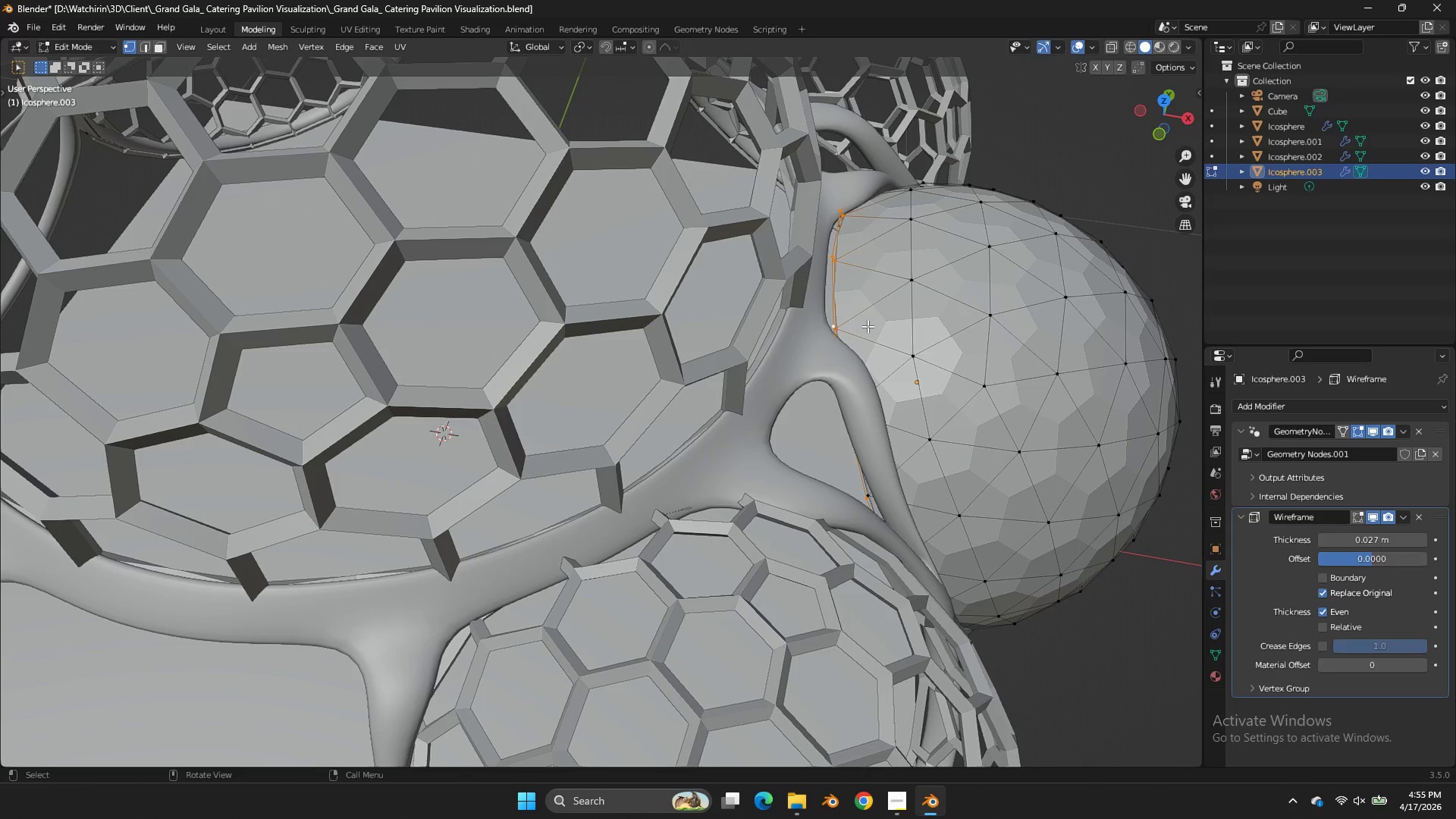 
type(gxx)
 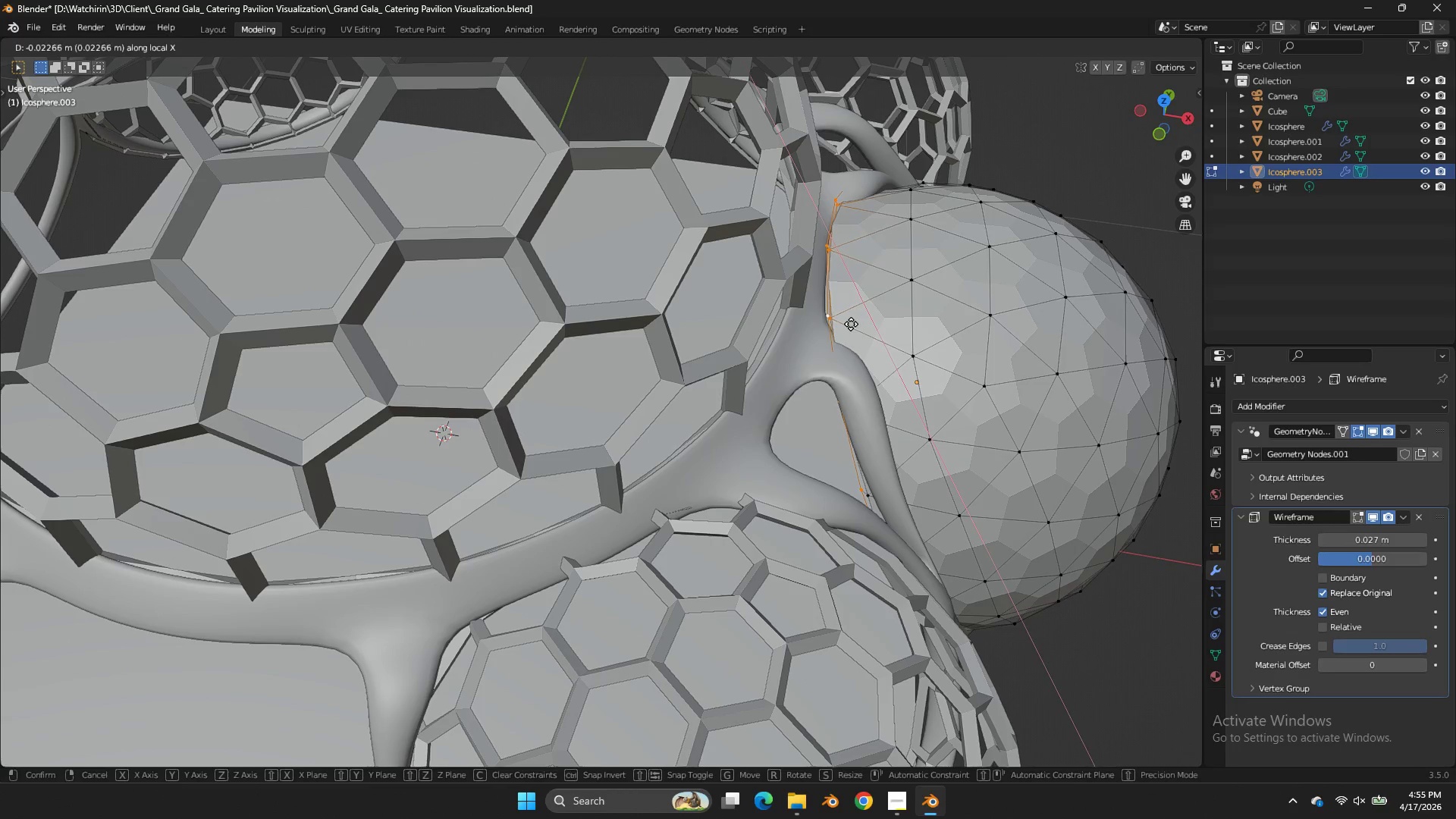 
right_click([849, 324])
 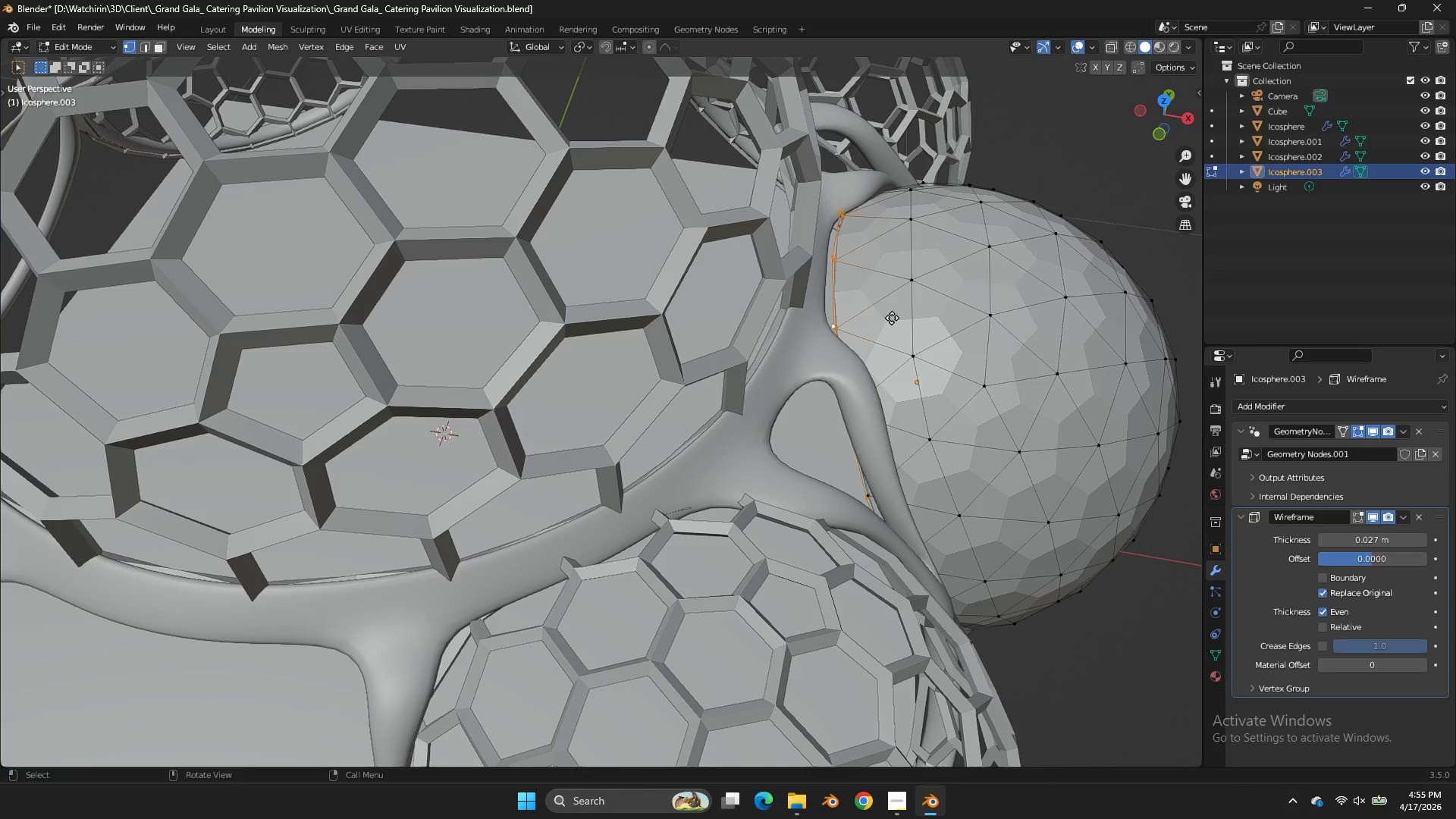 
key(G)
 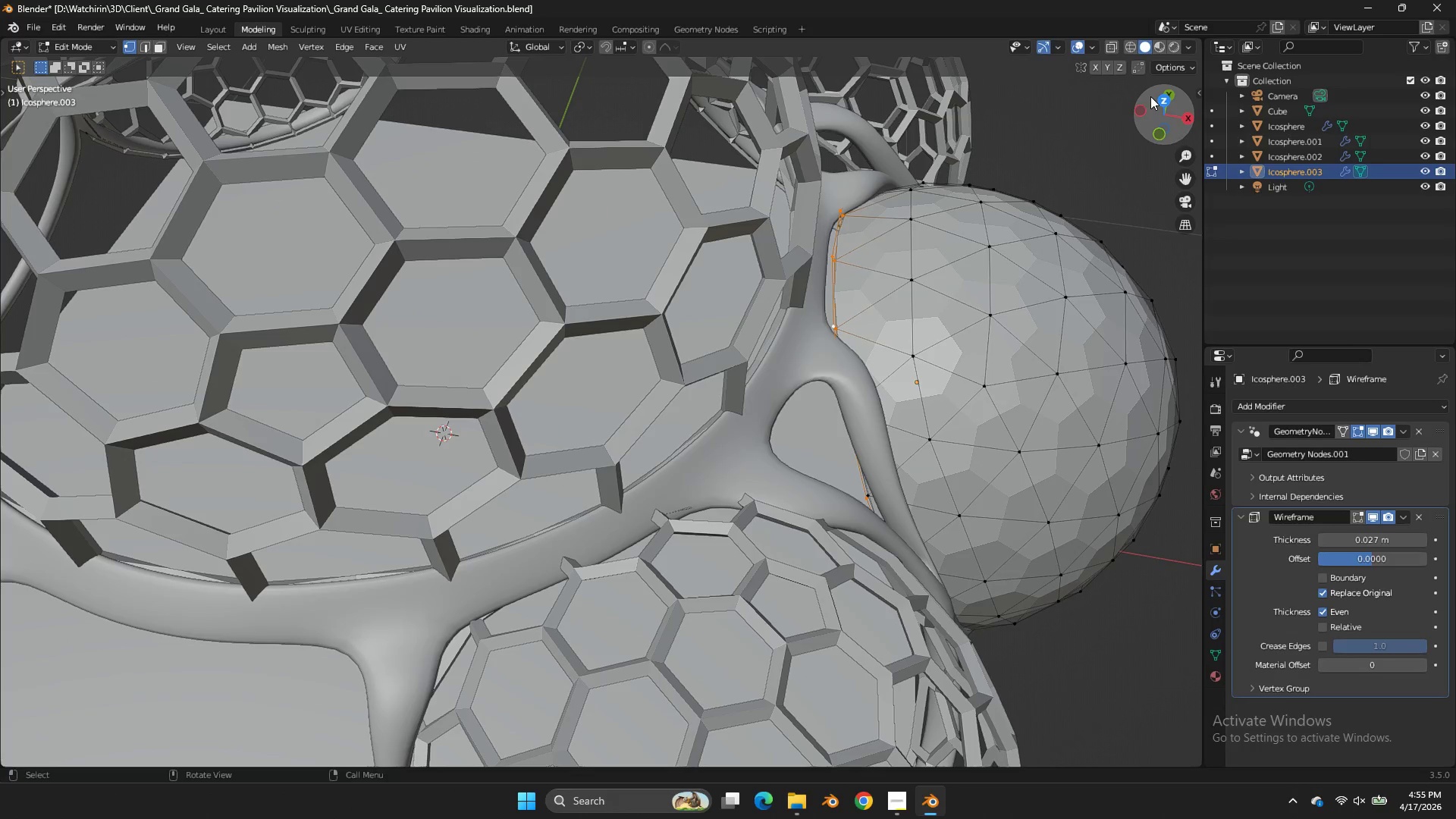 
left_click([1162, 96])
 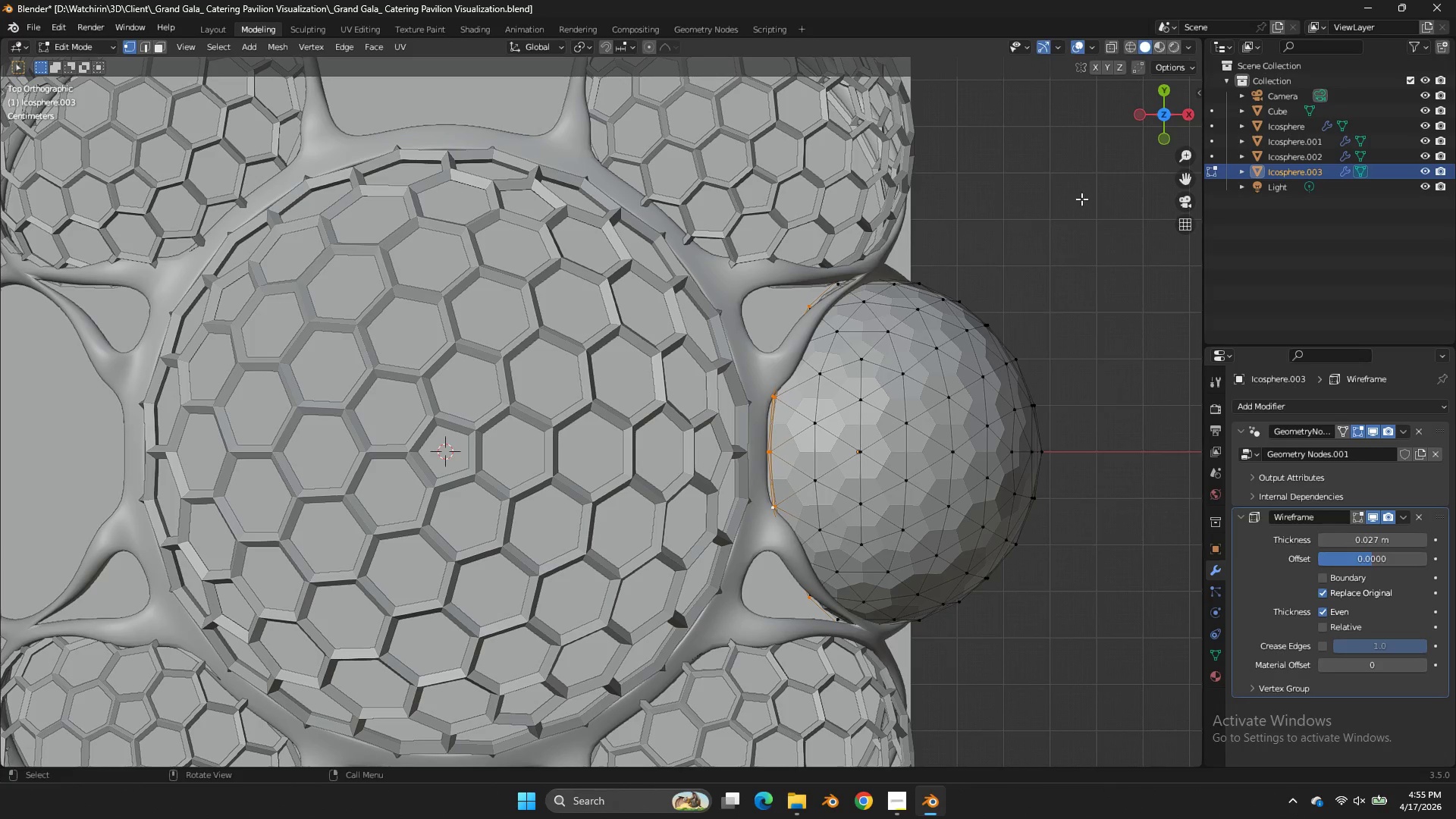 
key(G)
 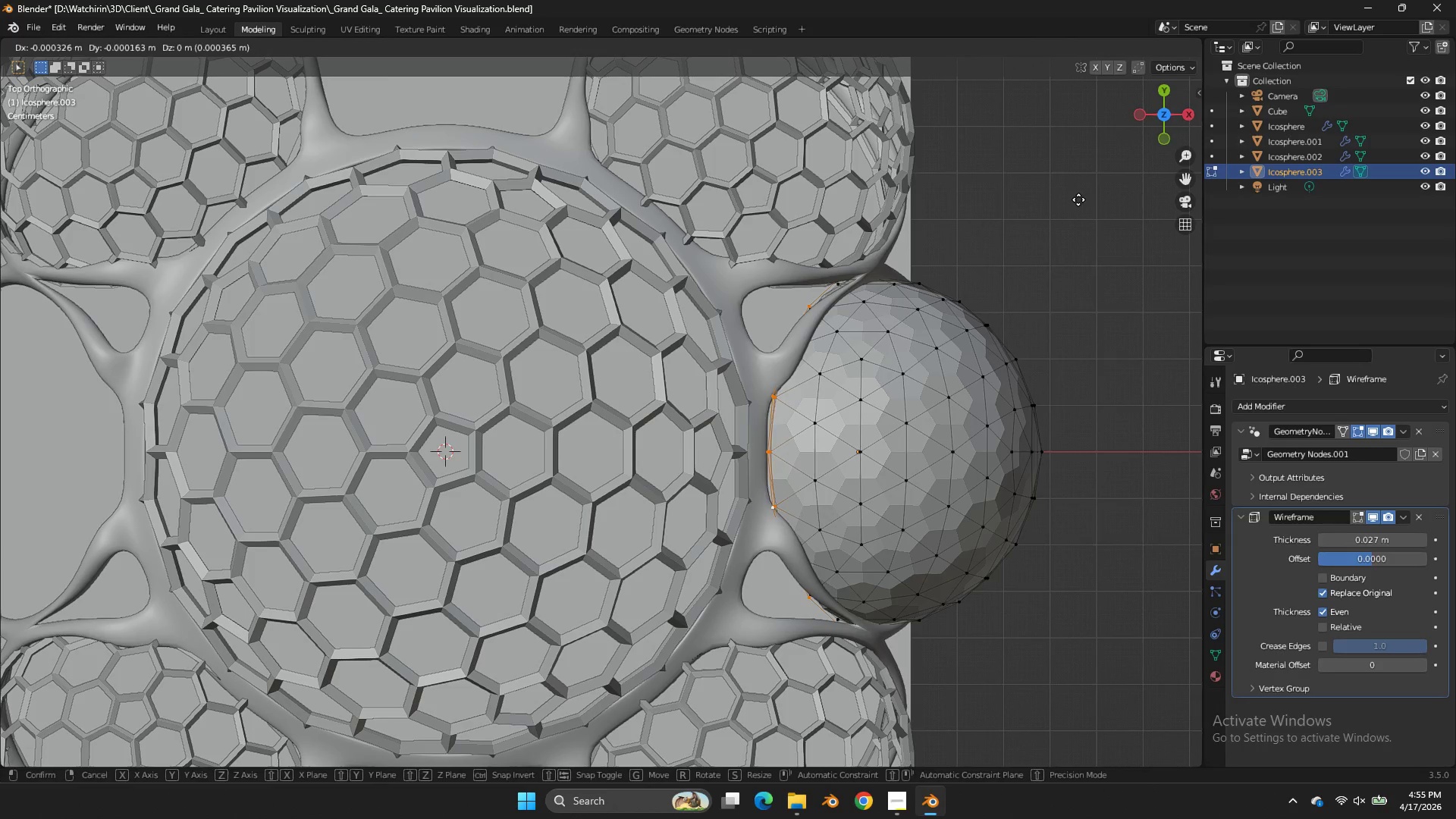 
hold_key(key=ShiftLeft, duration=1.03)
right_click([980, 200])
 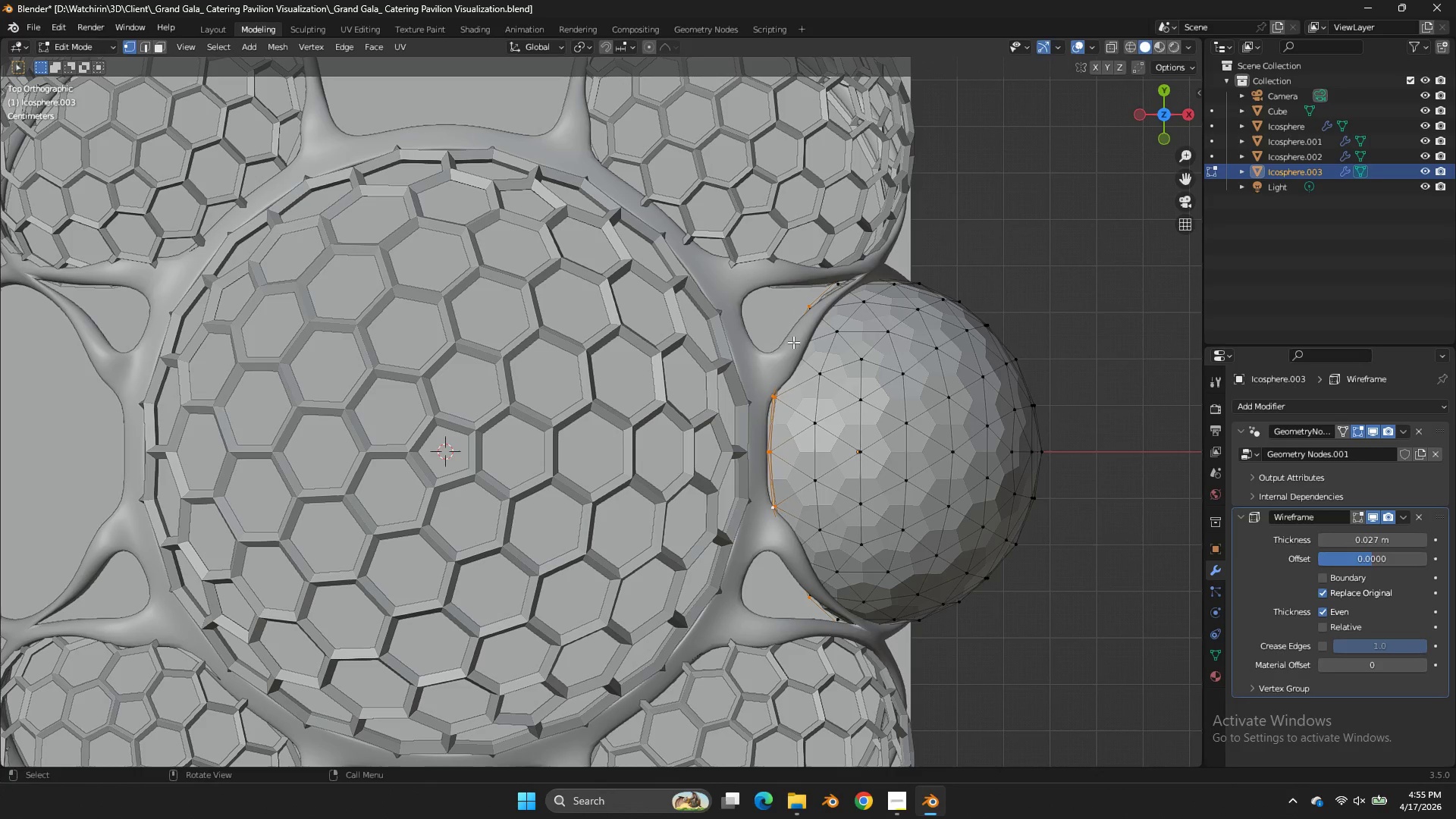 
type(zzg)
 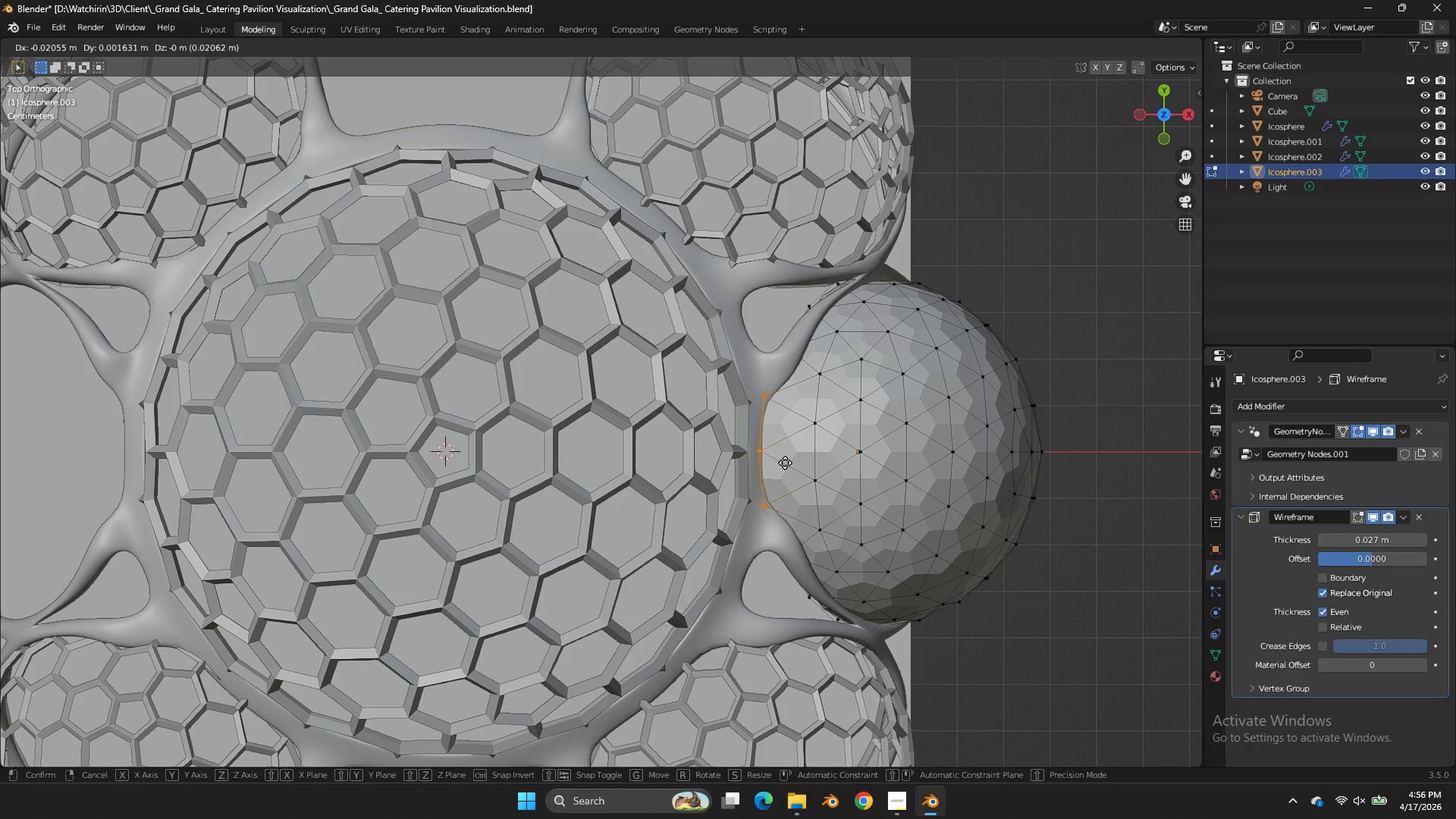 
left_click_drag(start_coordinate=[788, 378], to_coordinate=[740, 514])
 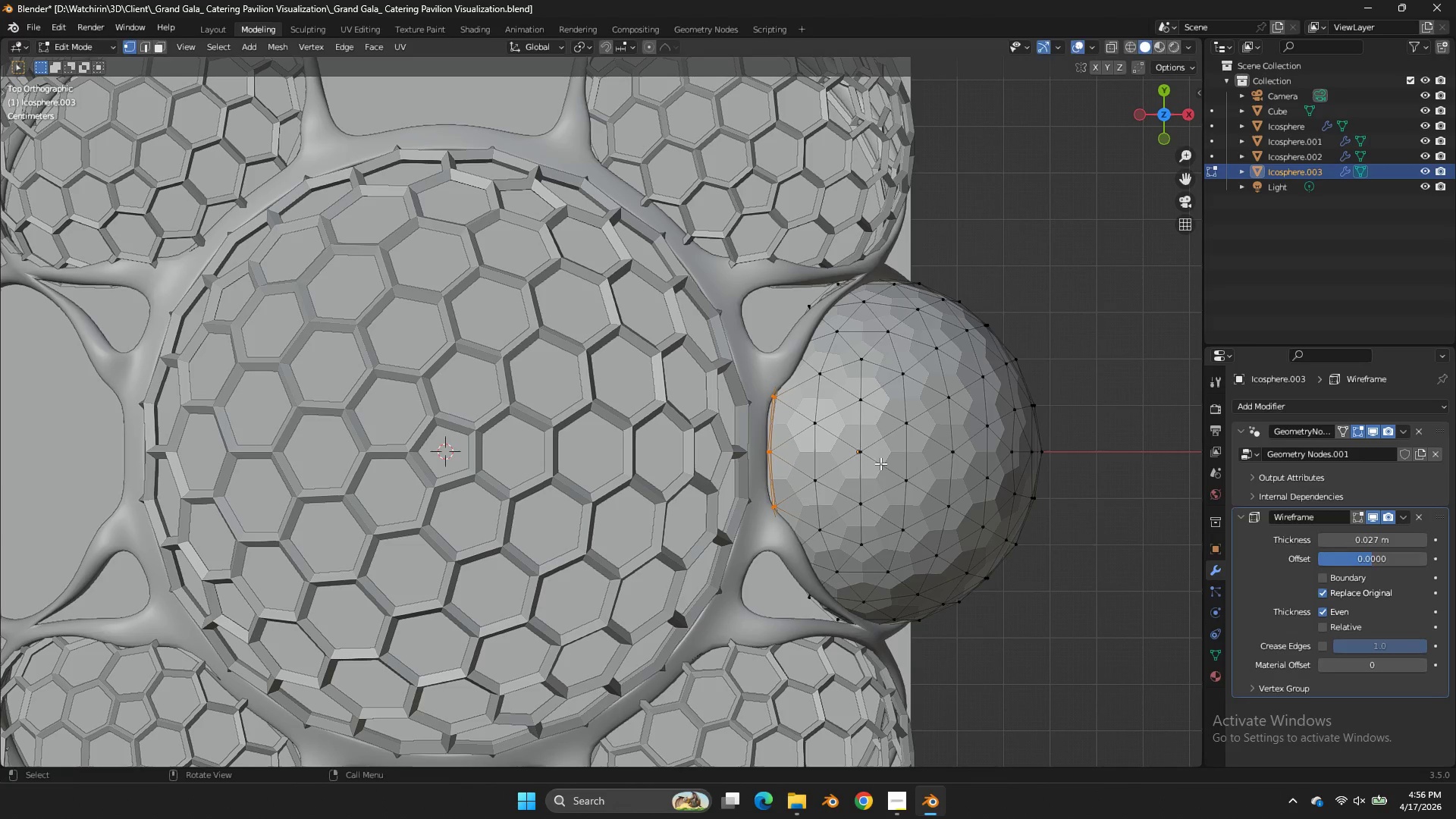 
hold_key(key=ShiftLeft, duration=0.75)
left_click([781, 464])
 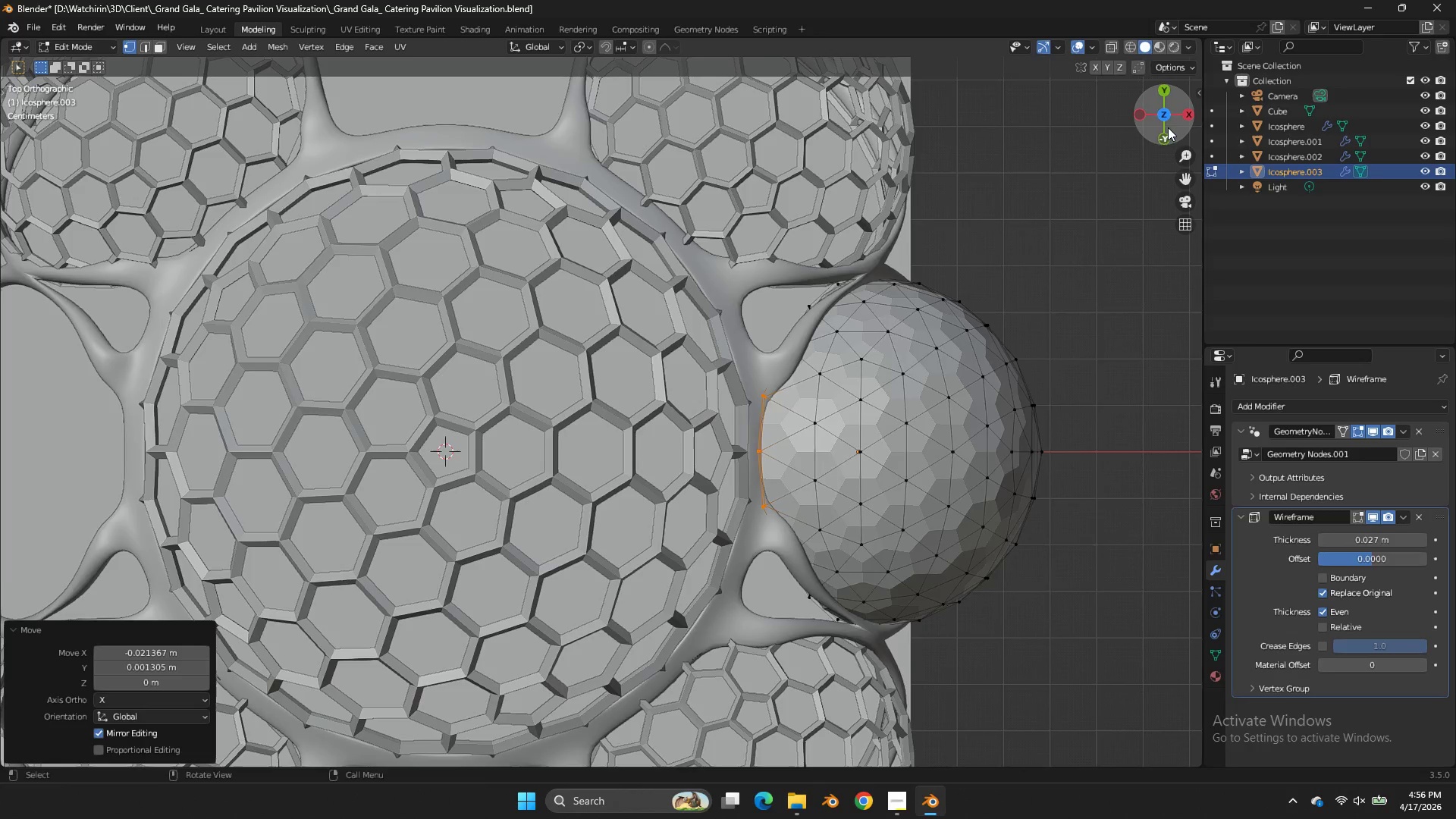 
left_click_drag(start_coordinate=[1168, 123], to_coordinate=[1117, 746])
 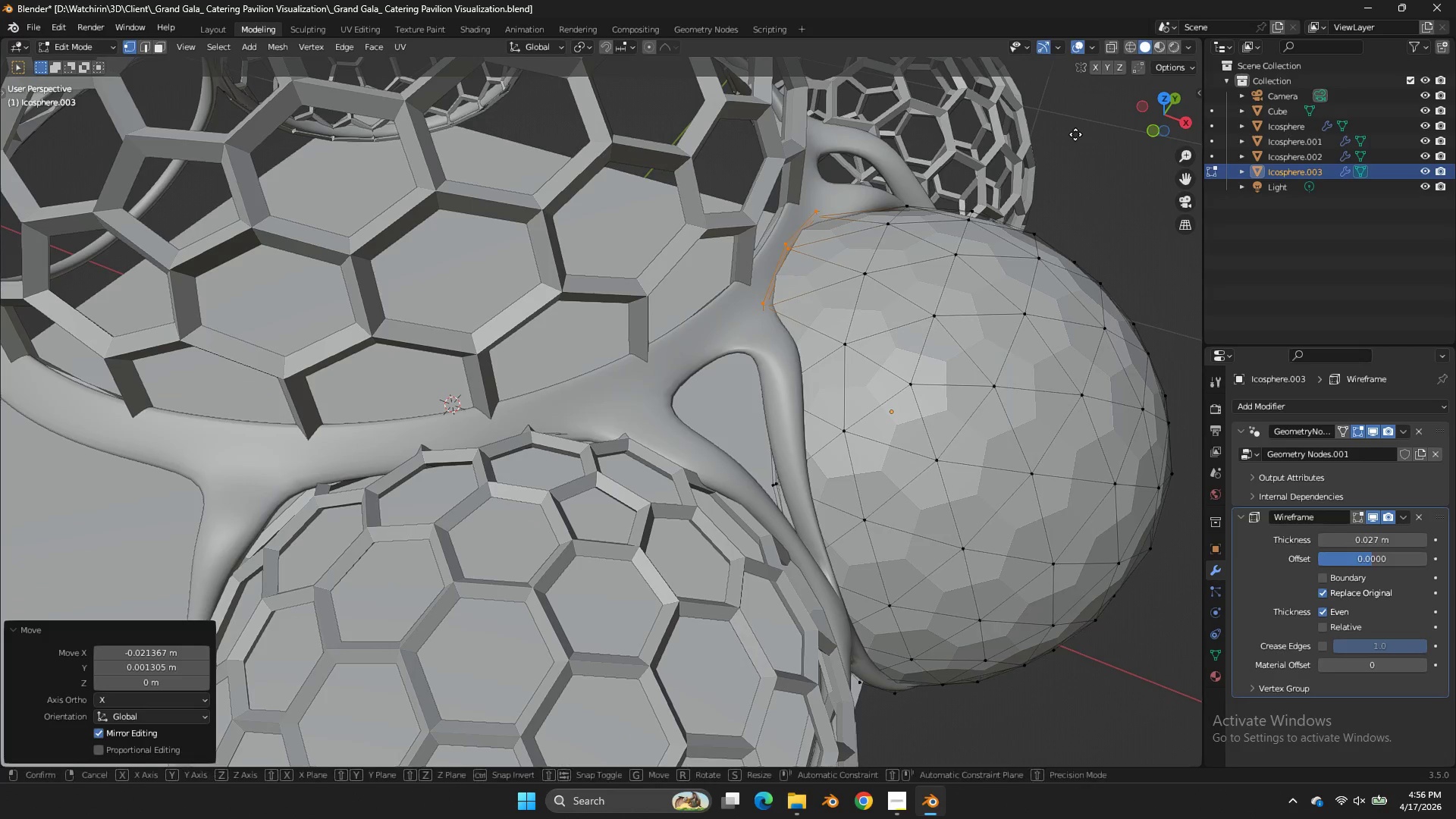 
type(gz)
 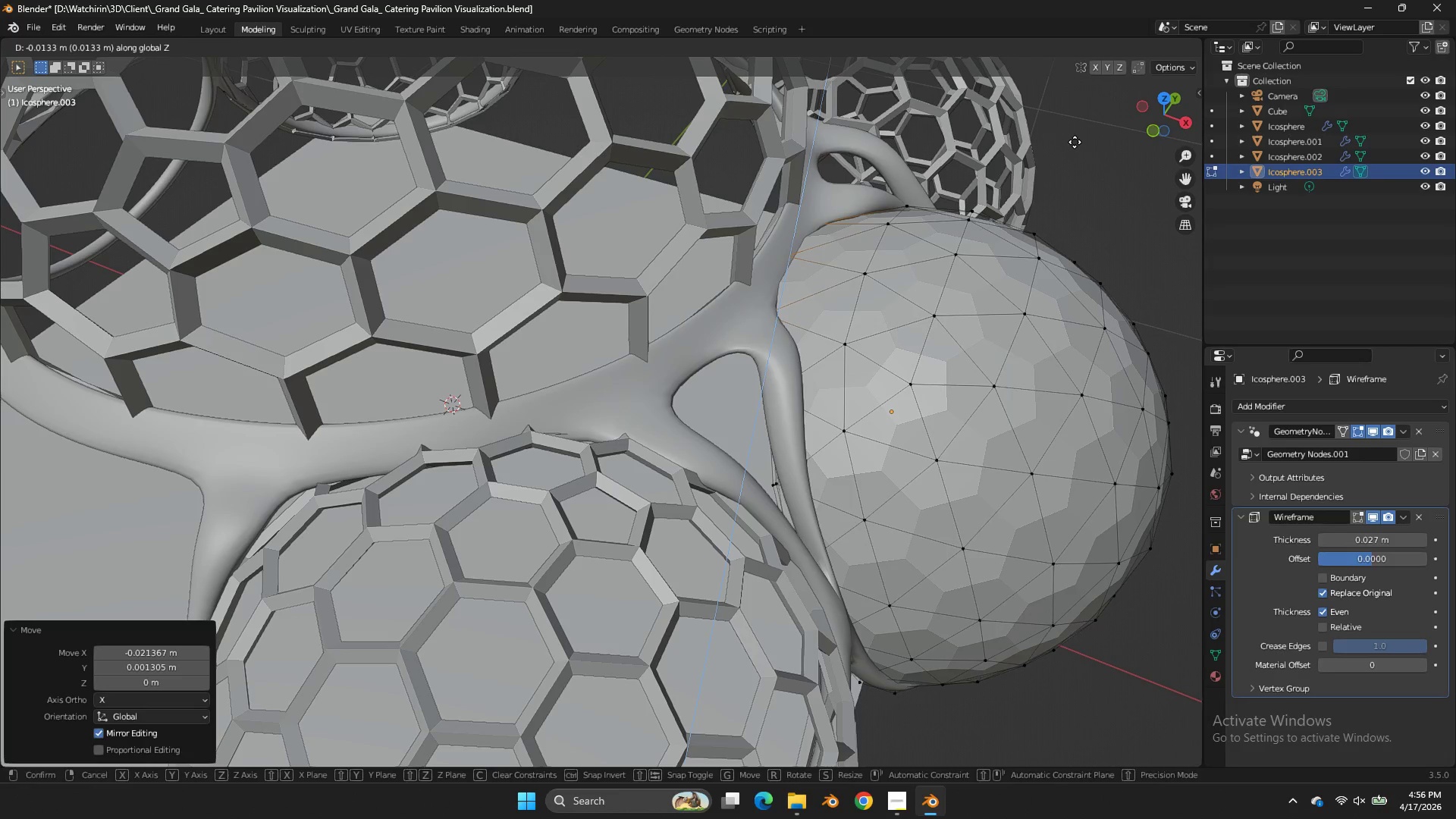 
left_click([1075, 142])
 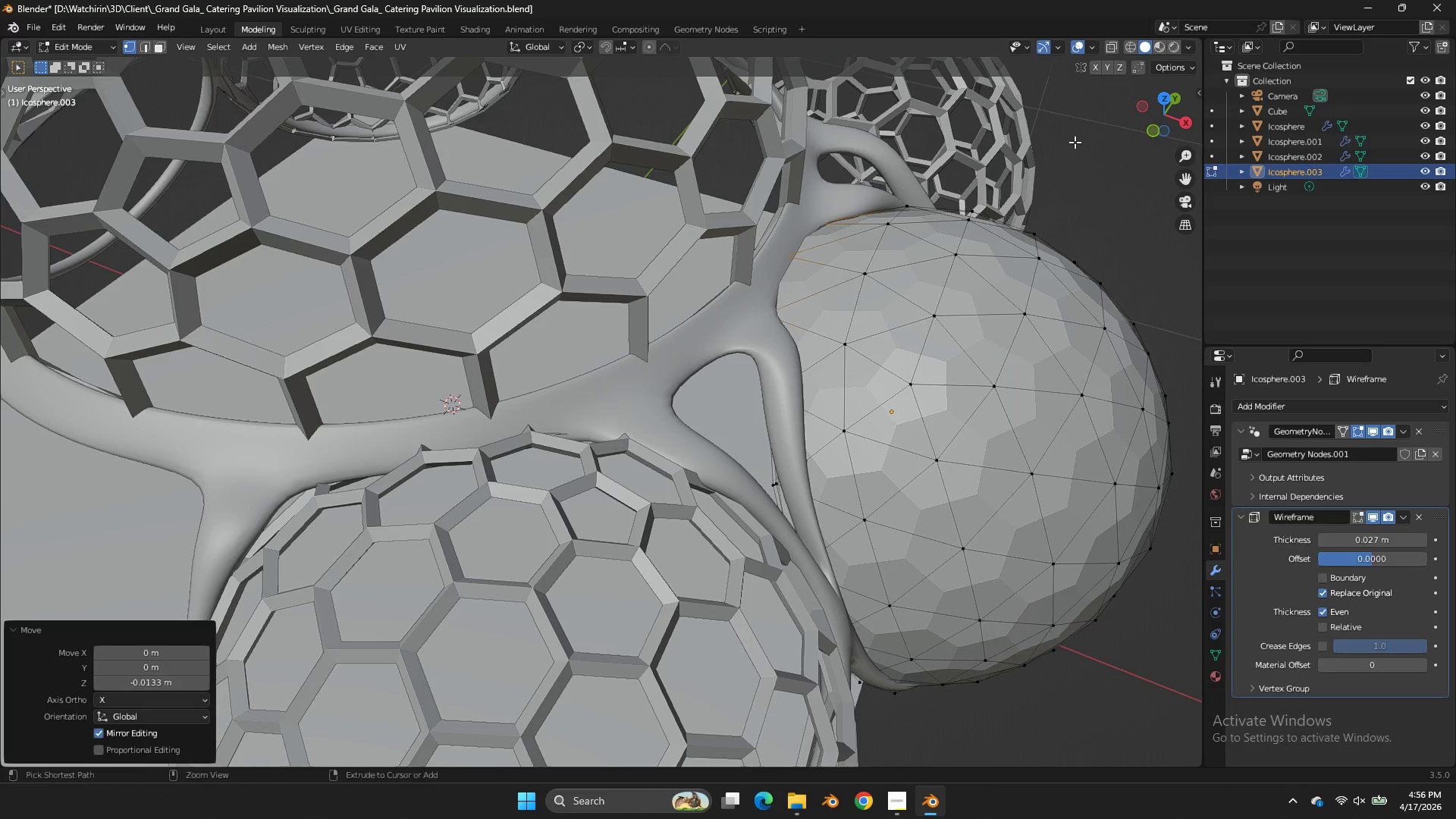 
key(Control+ControlLeft)
 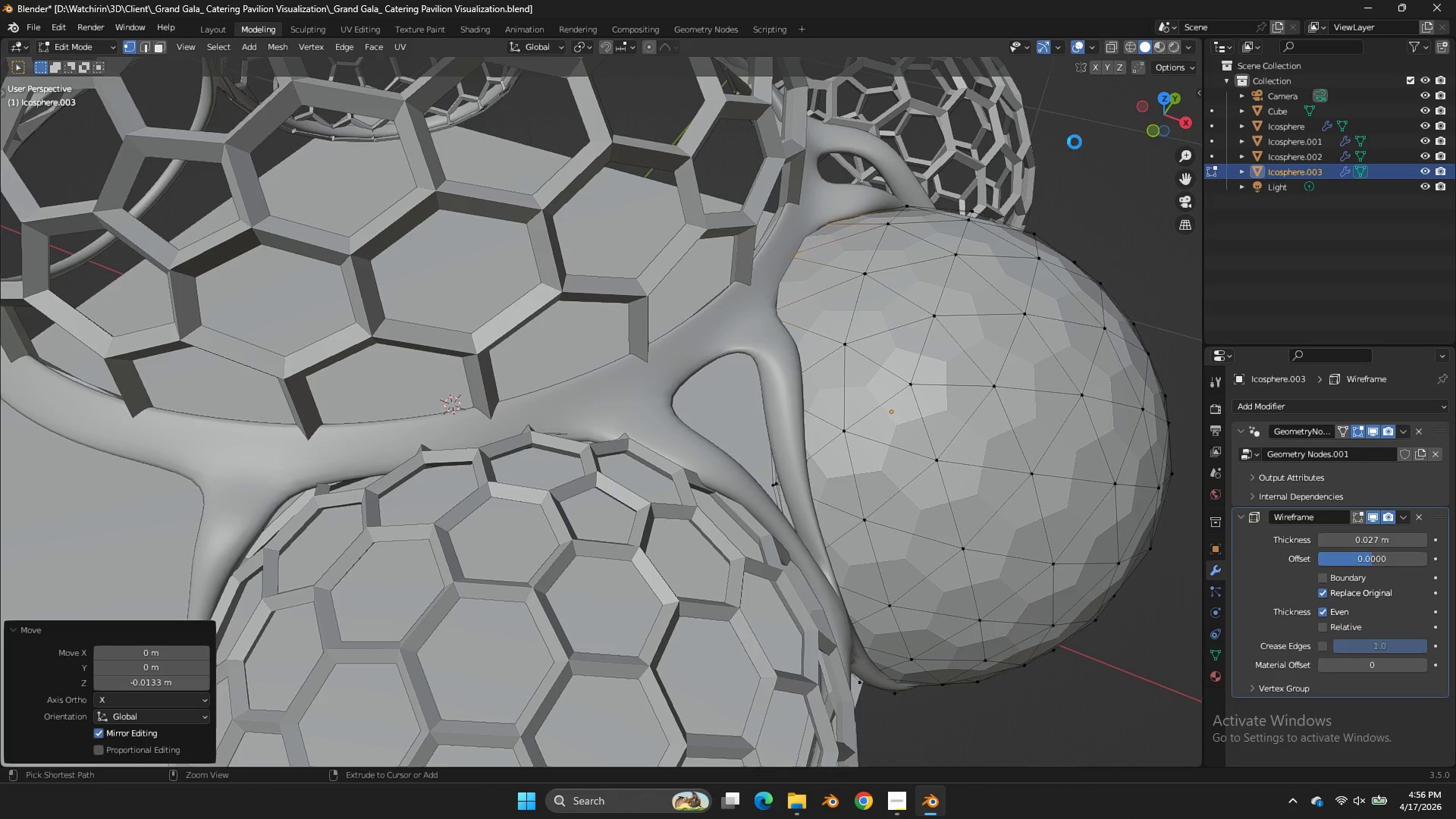 
key(Control+S)
 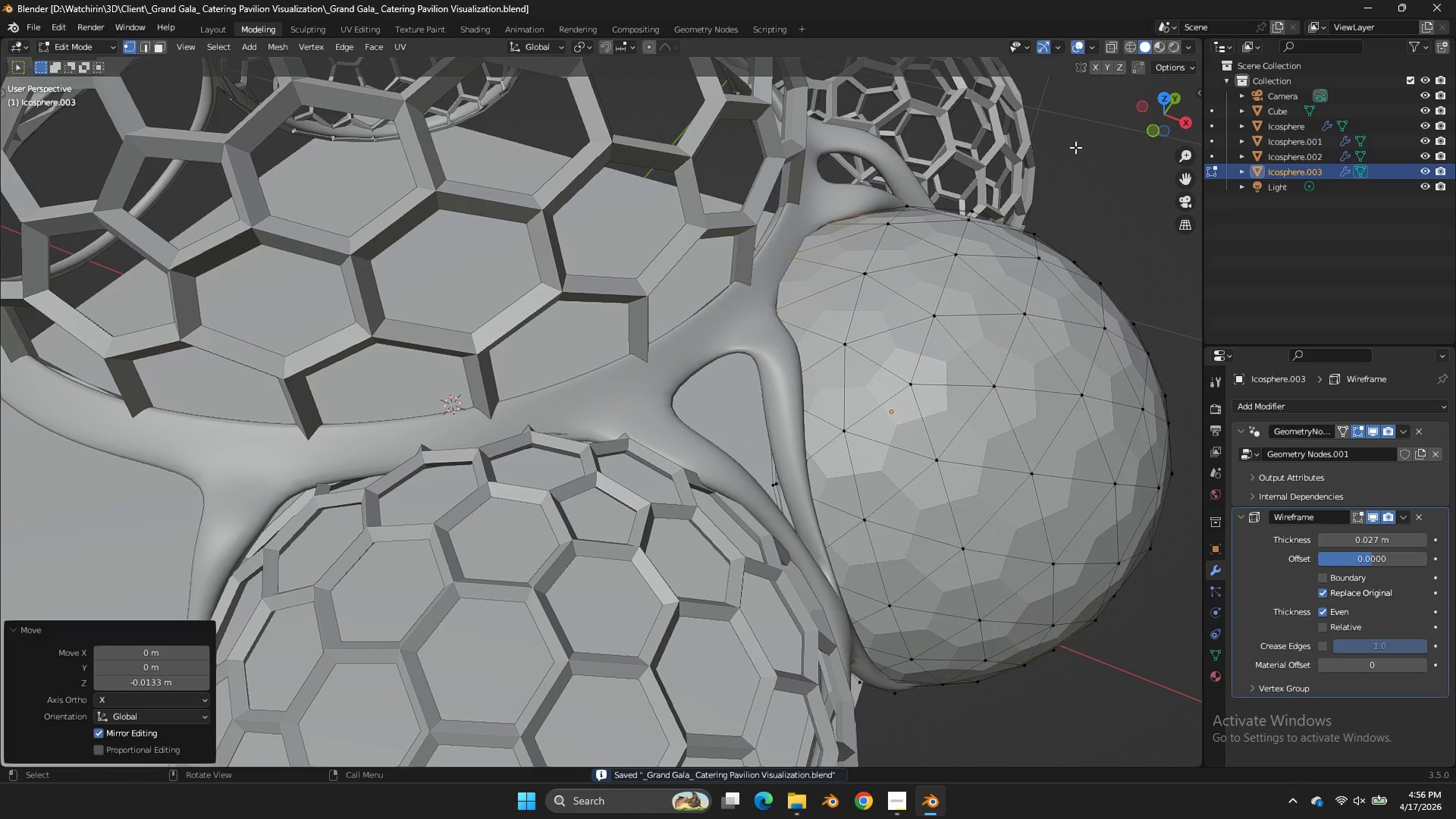 
key(Tab)
 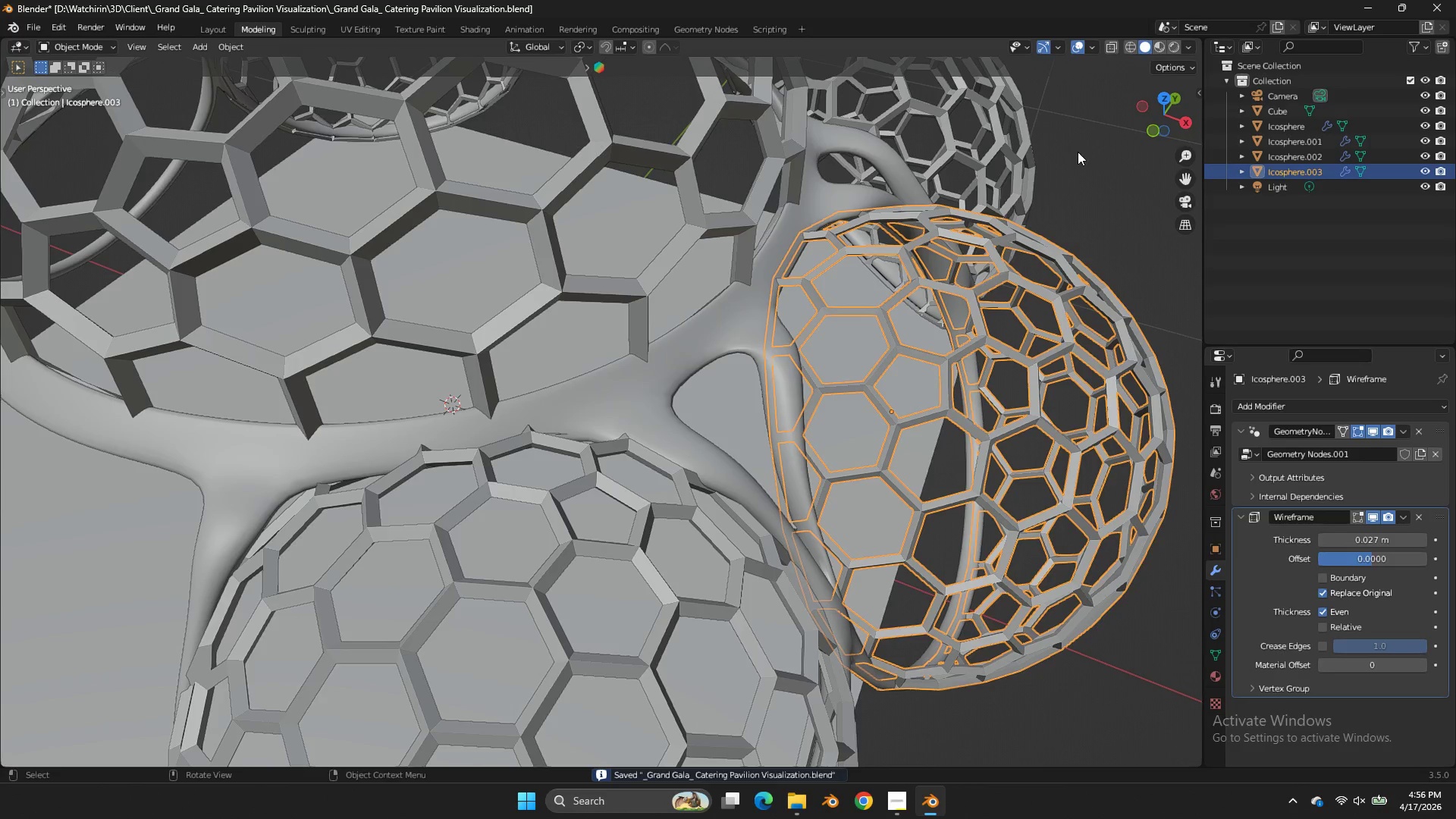 
key(Control+ControlLeft)
 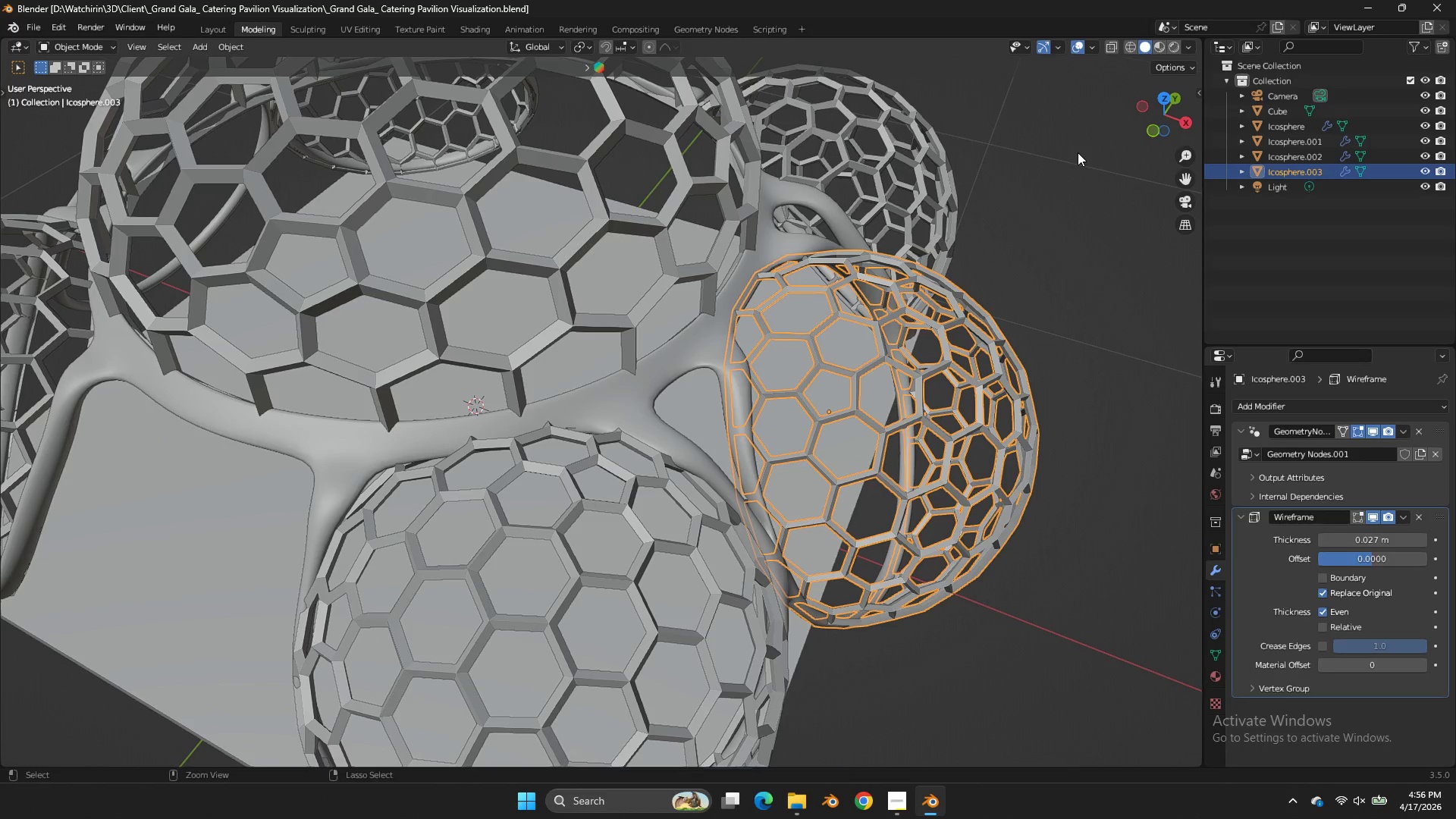 
key(Control+S)
 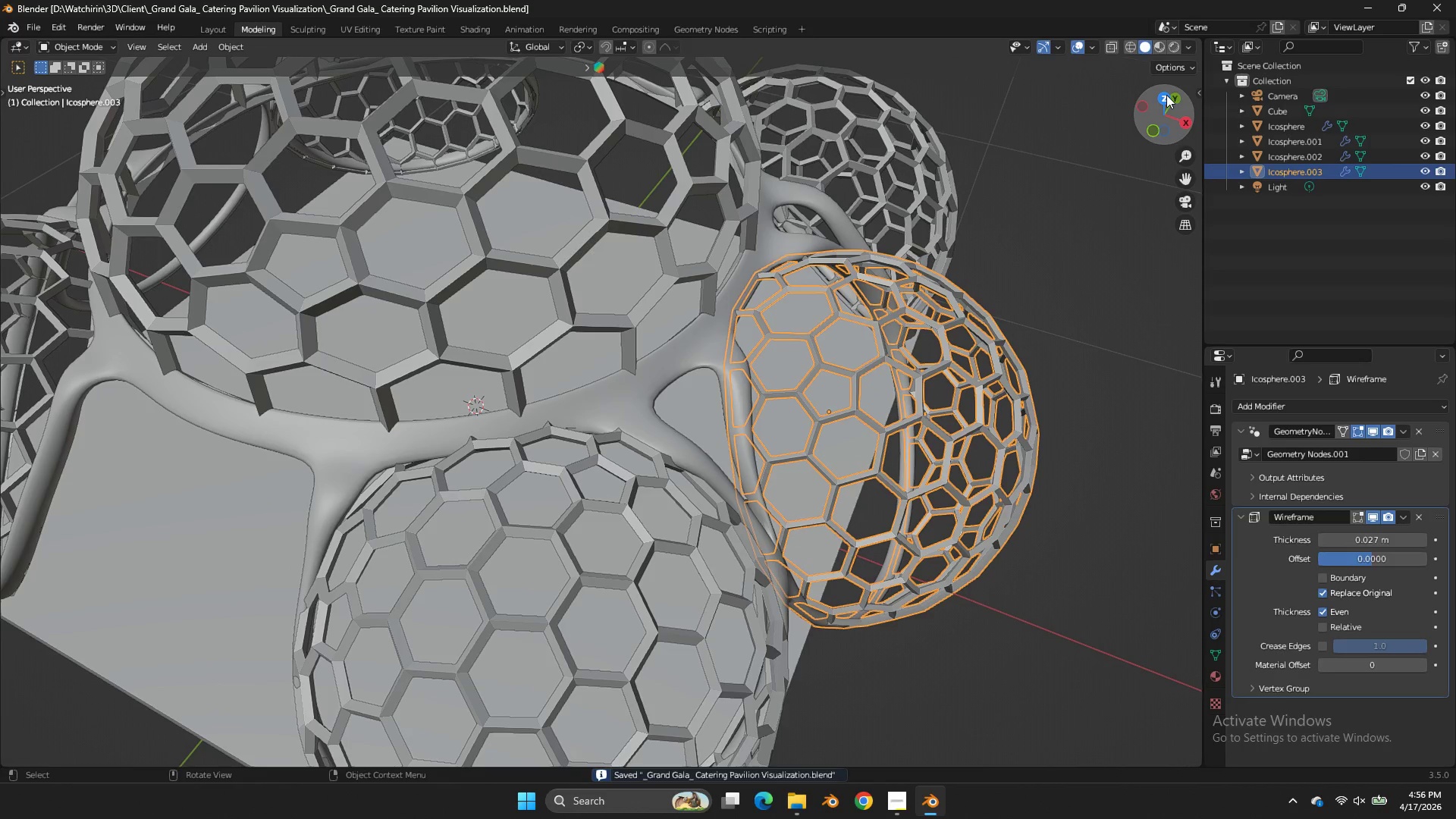 
scroll: coordinate [1078, 152], scroll_direction: down, amount: 1.0
 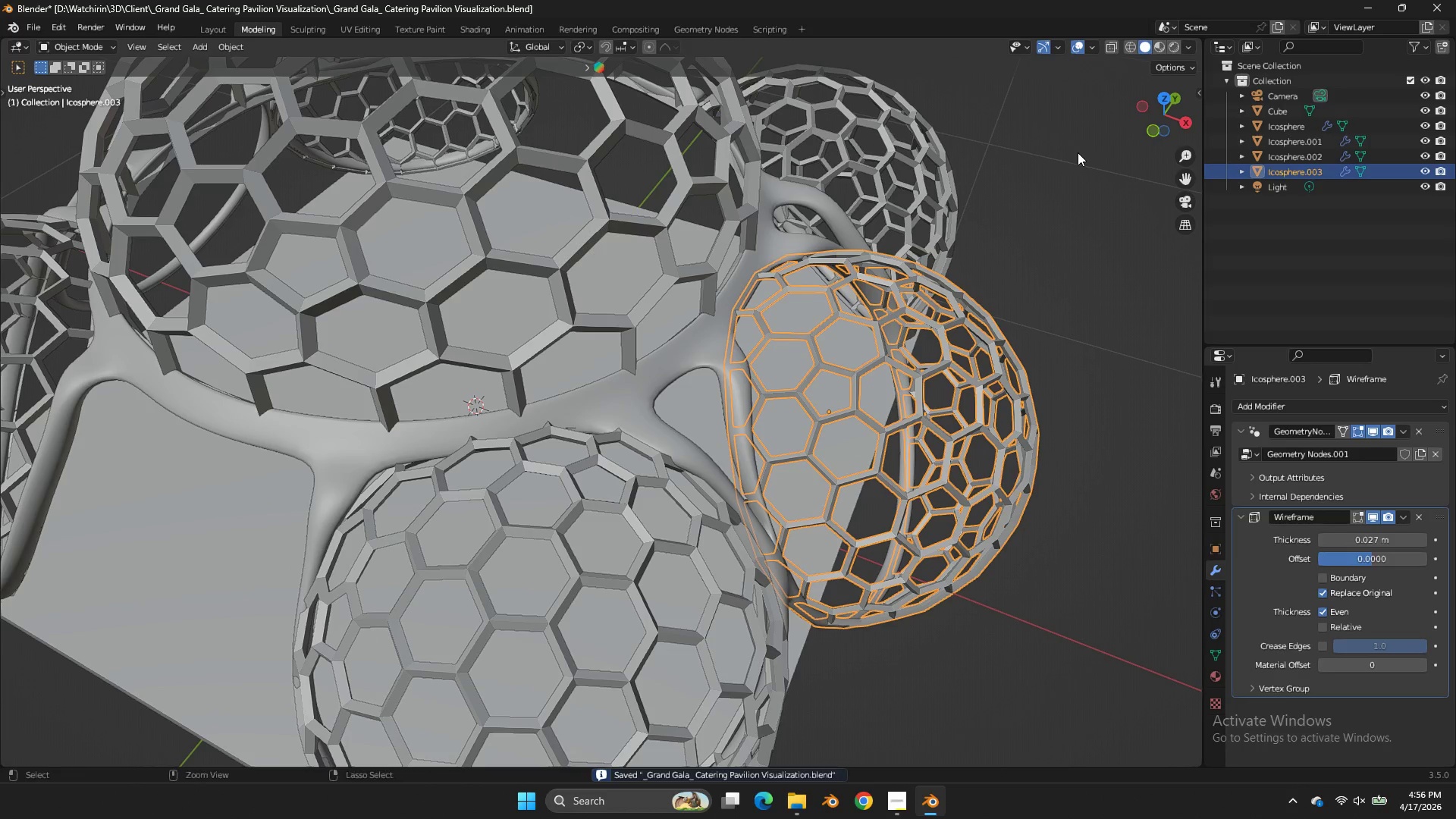 
left_click_drag(start_coordinate=[1166, 95], to_coordinate=[1128, 711])
 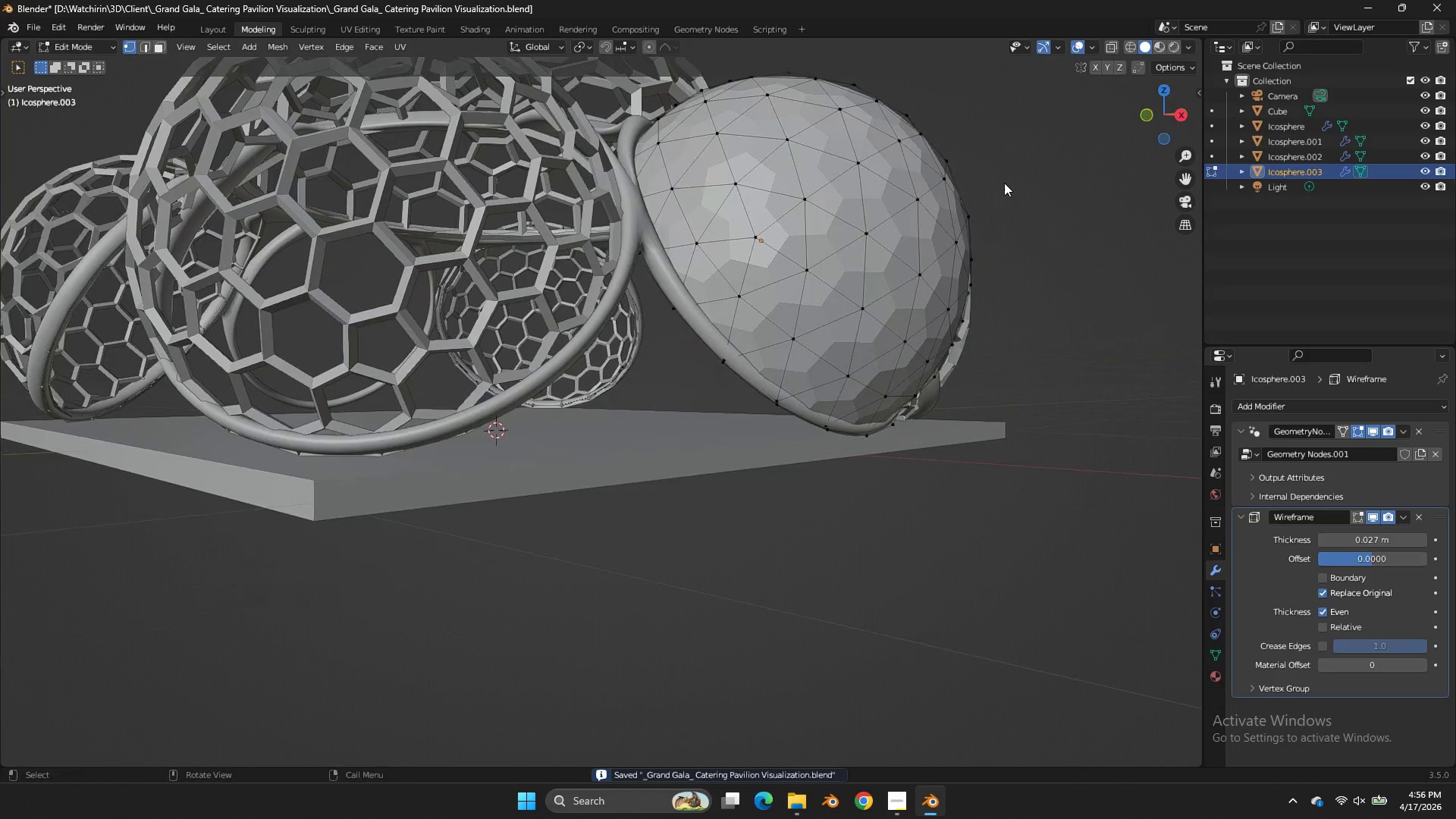 
key(Tab)
 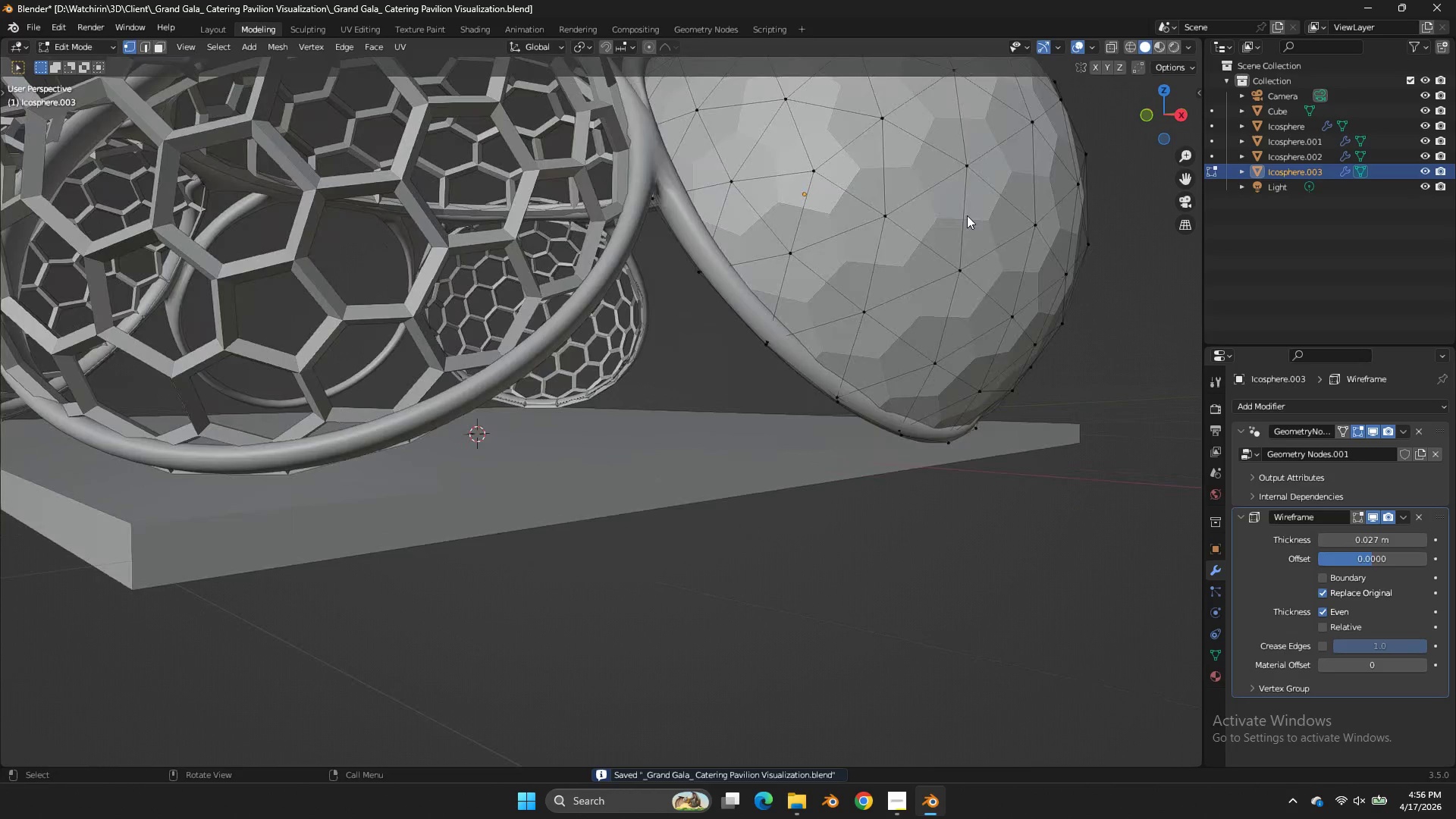 
hold_key(key=AltLeft, duration=0.78)
 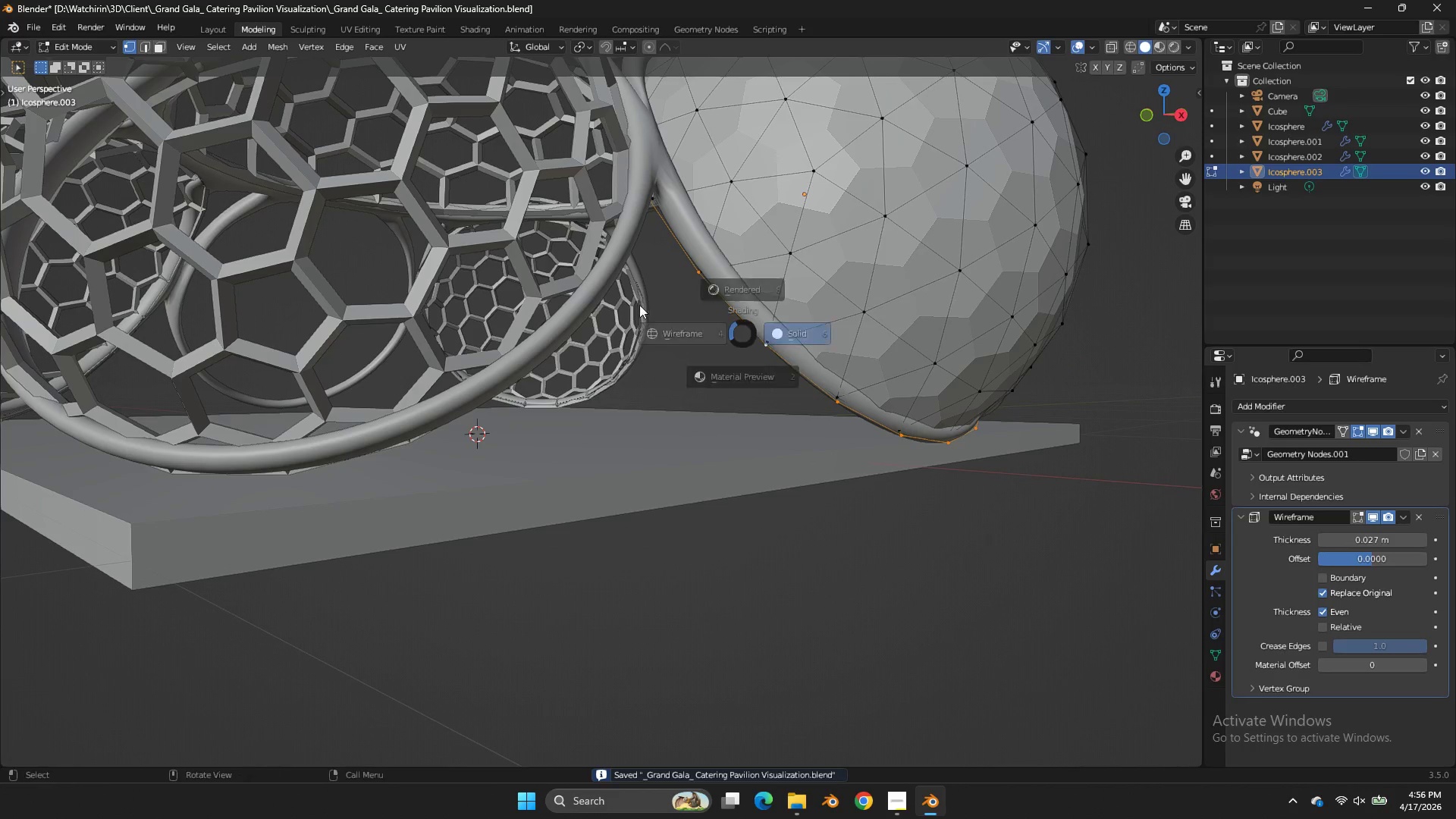 
scroll: coordinate [968, 215], scroll_direction: up, amount: 1.0
 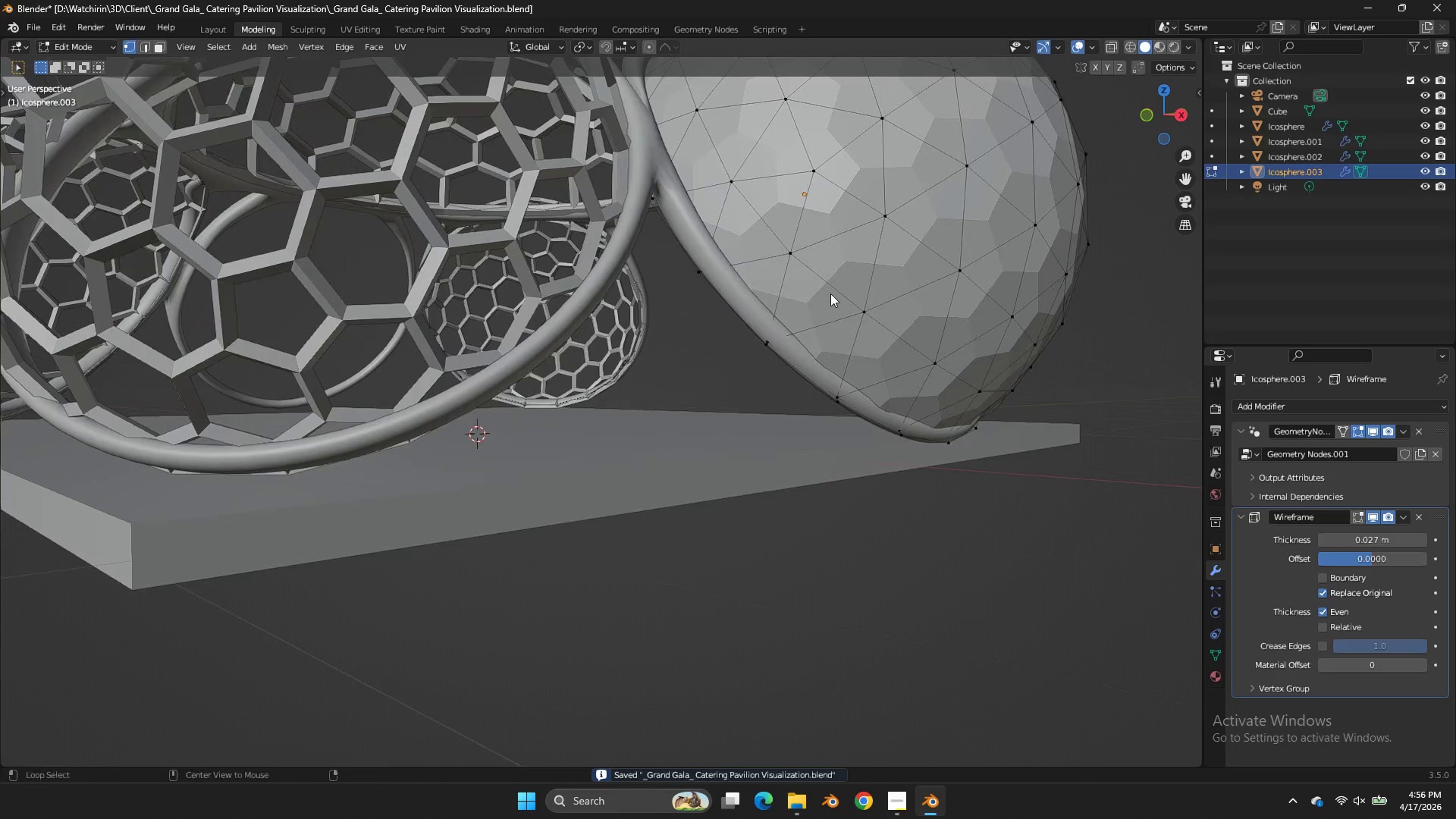 
type(zgzg)
 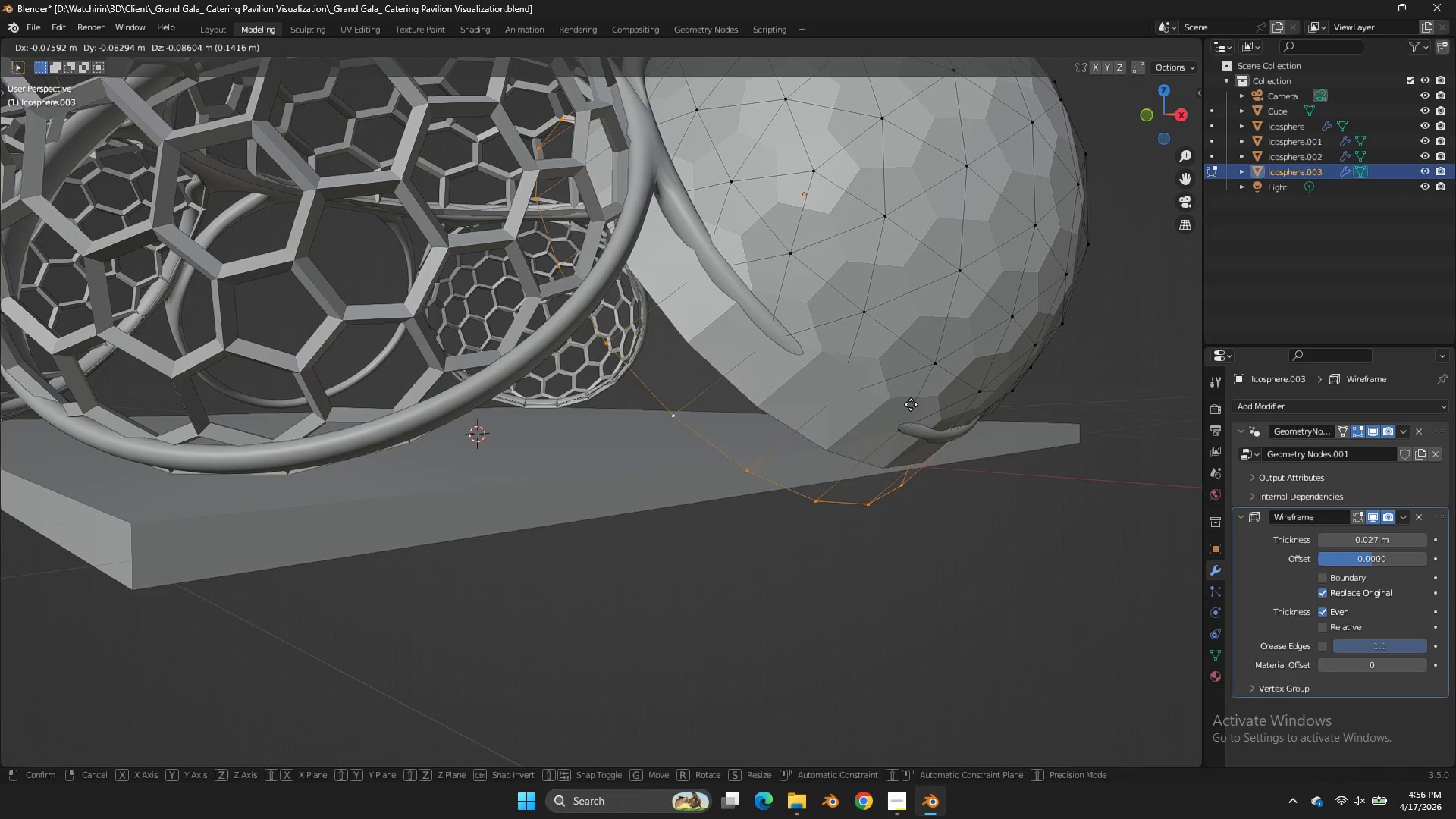 
right_click([911, 404])
 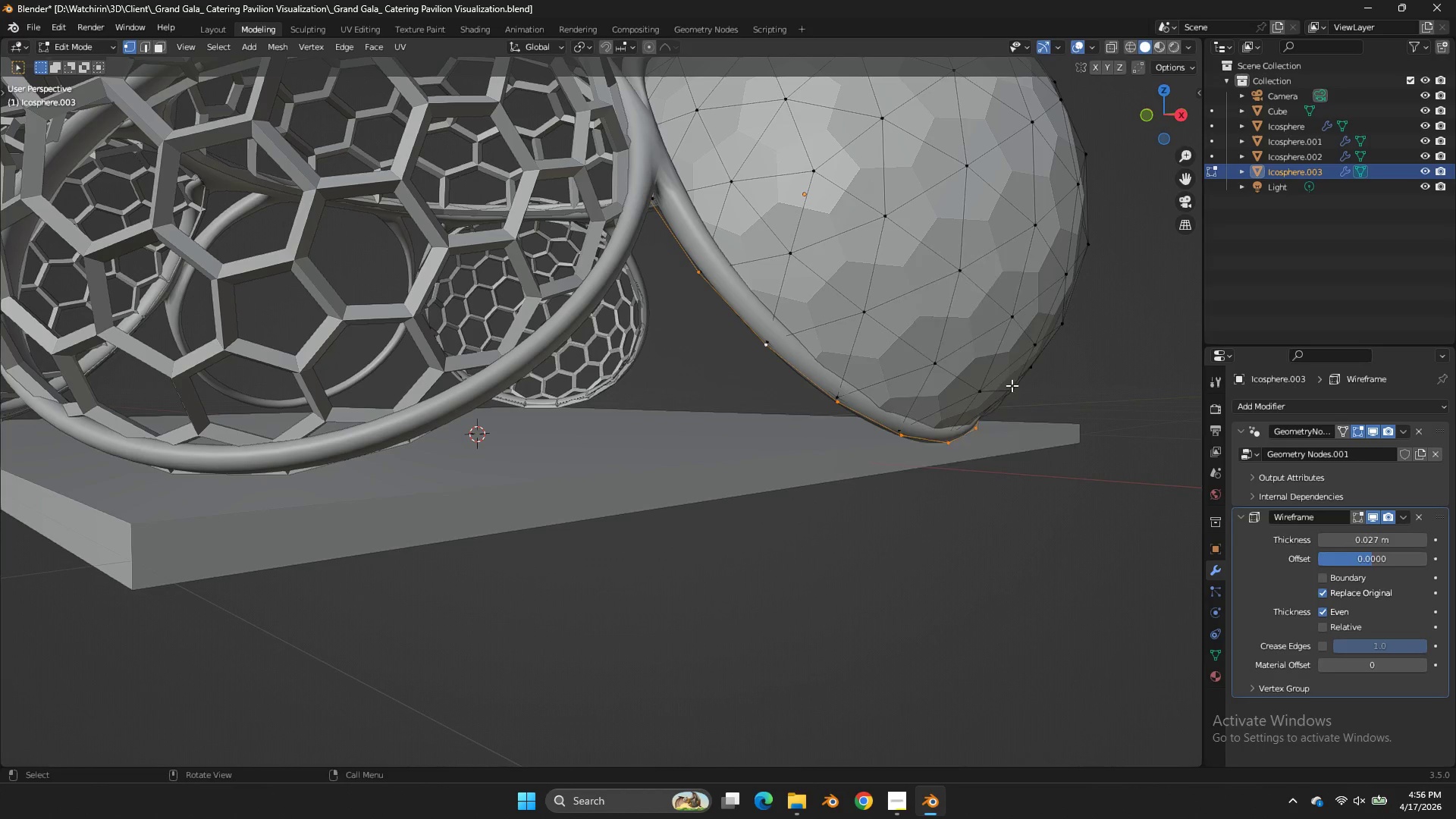 
key(X)
 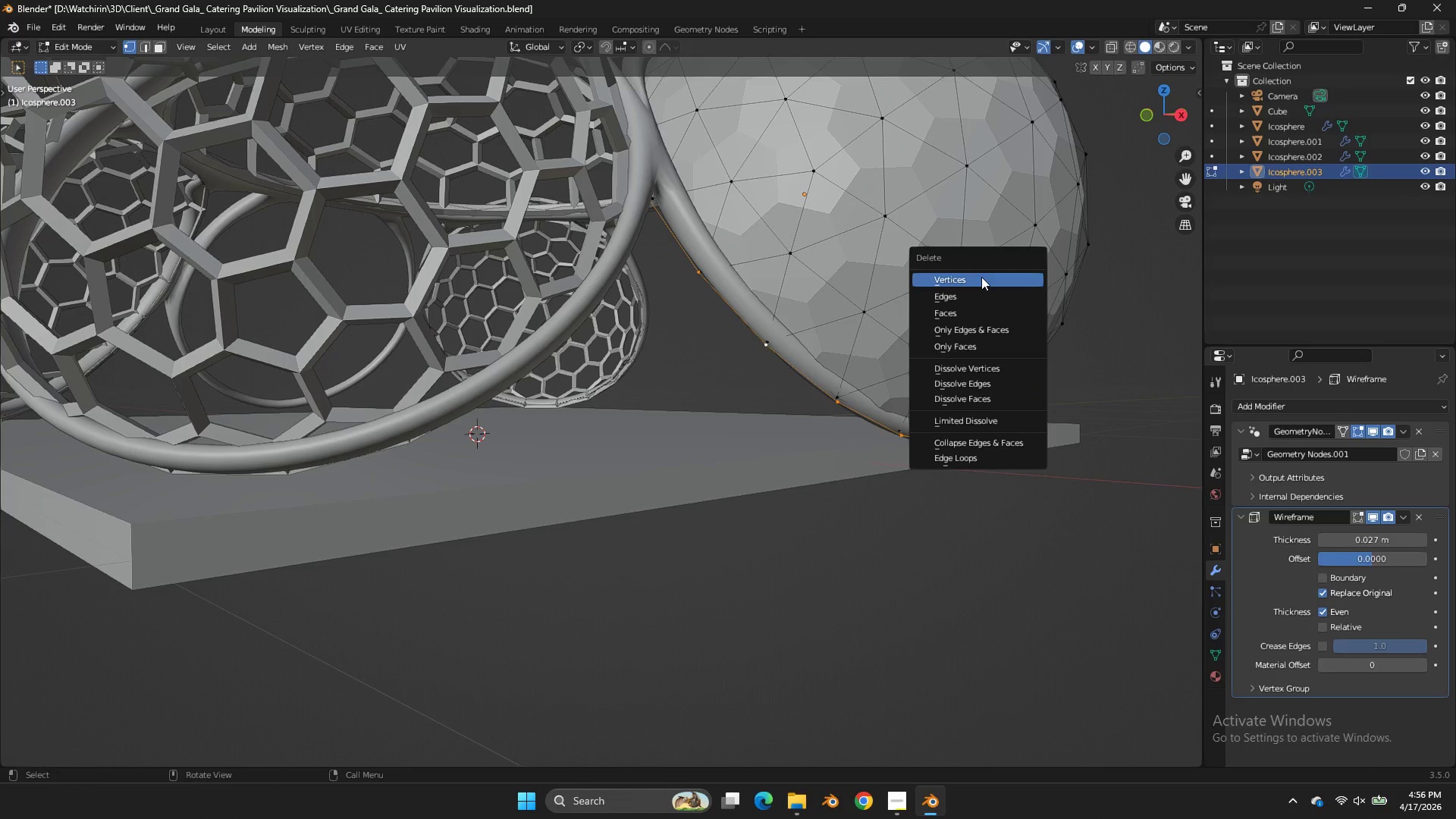 
left_click([981, 277])
 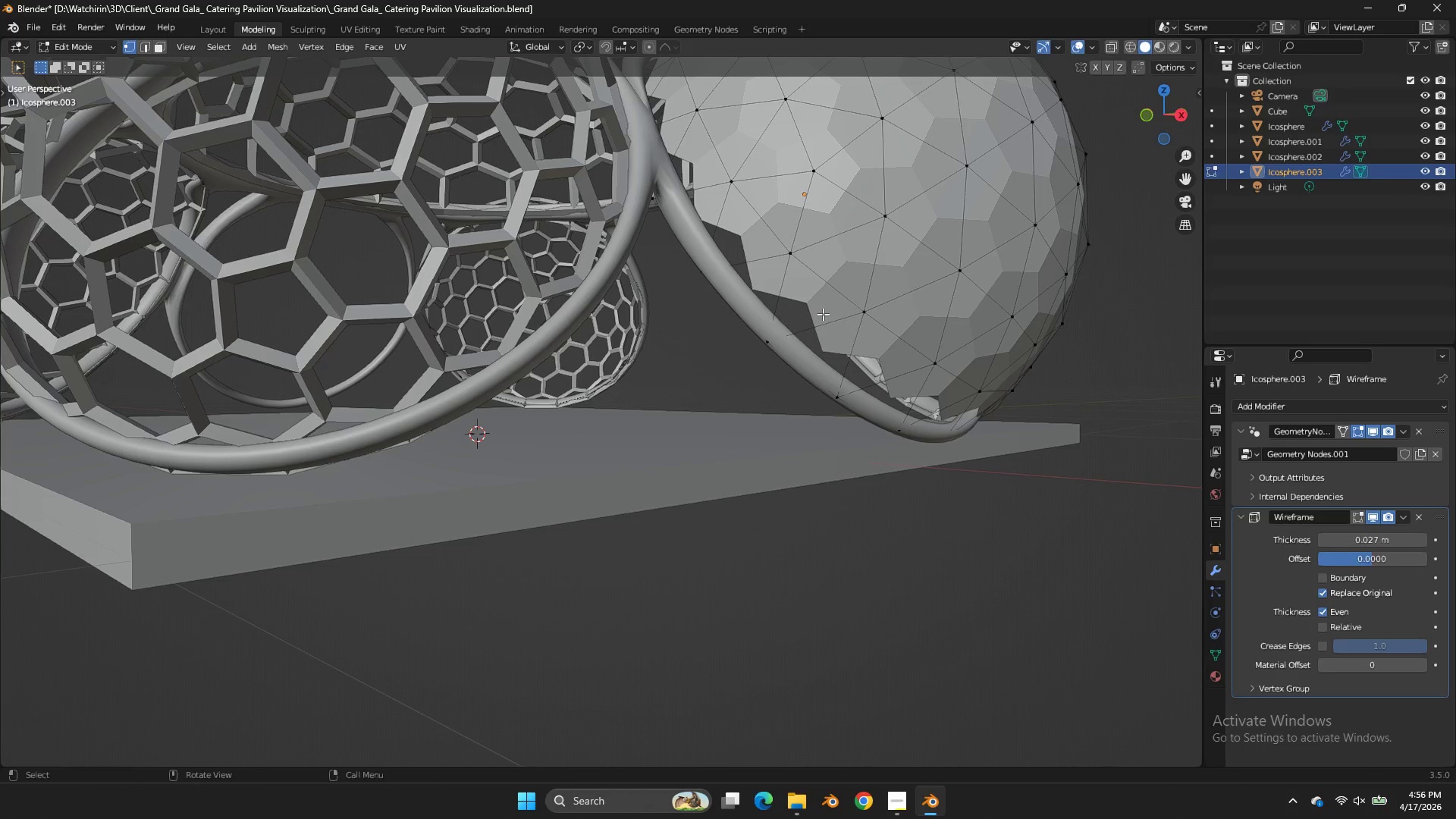 
hold_key(key=AltLeft, duration=0.42)
left_click([746, 317])
 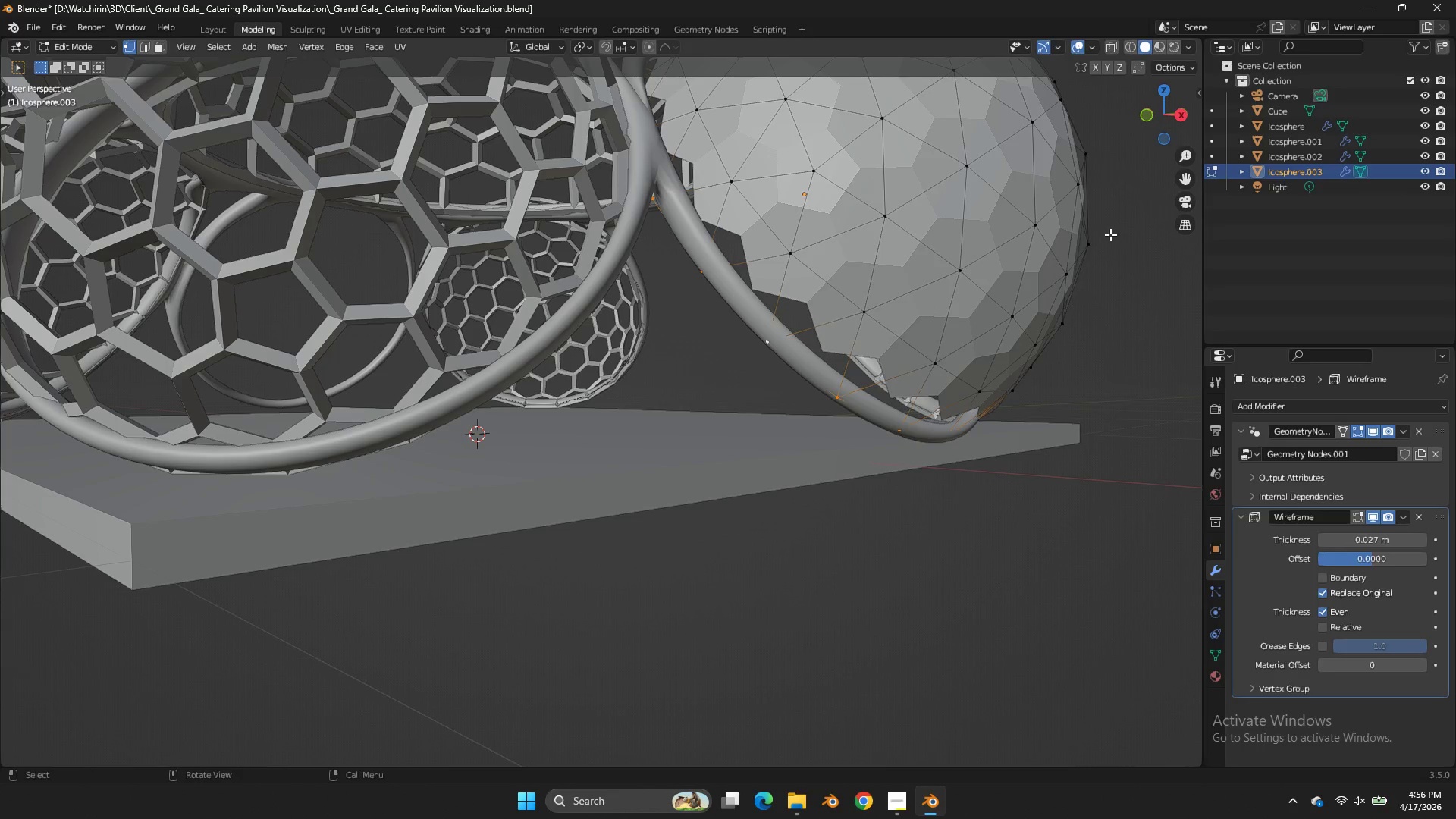 
key(Tab)
 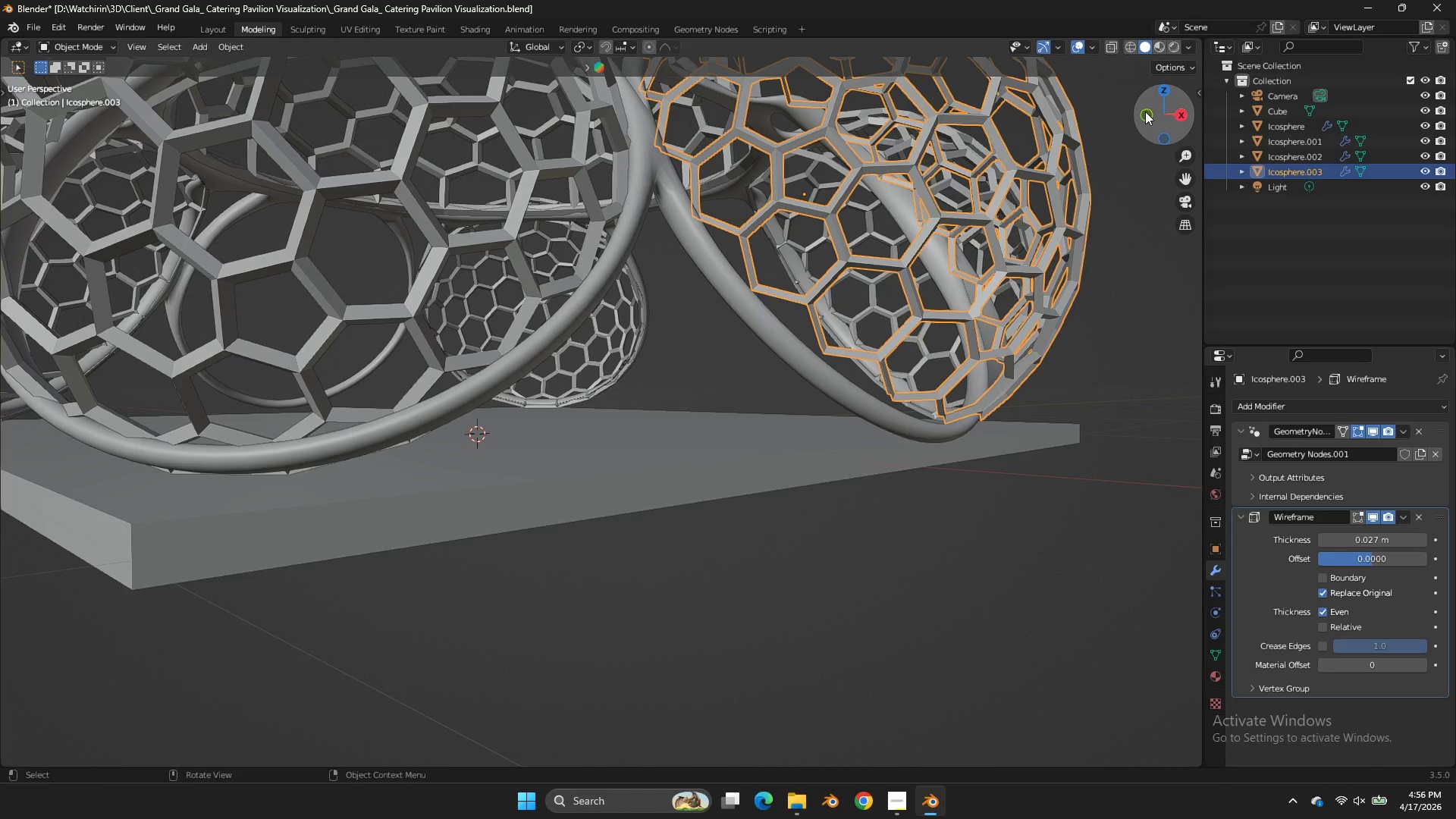 
left_click([1145, 111])
 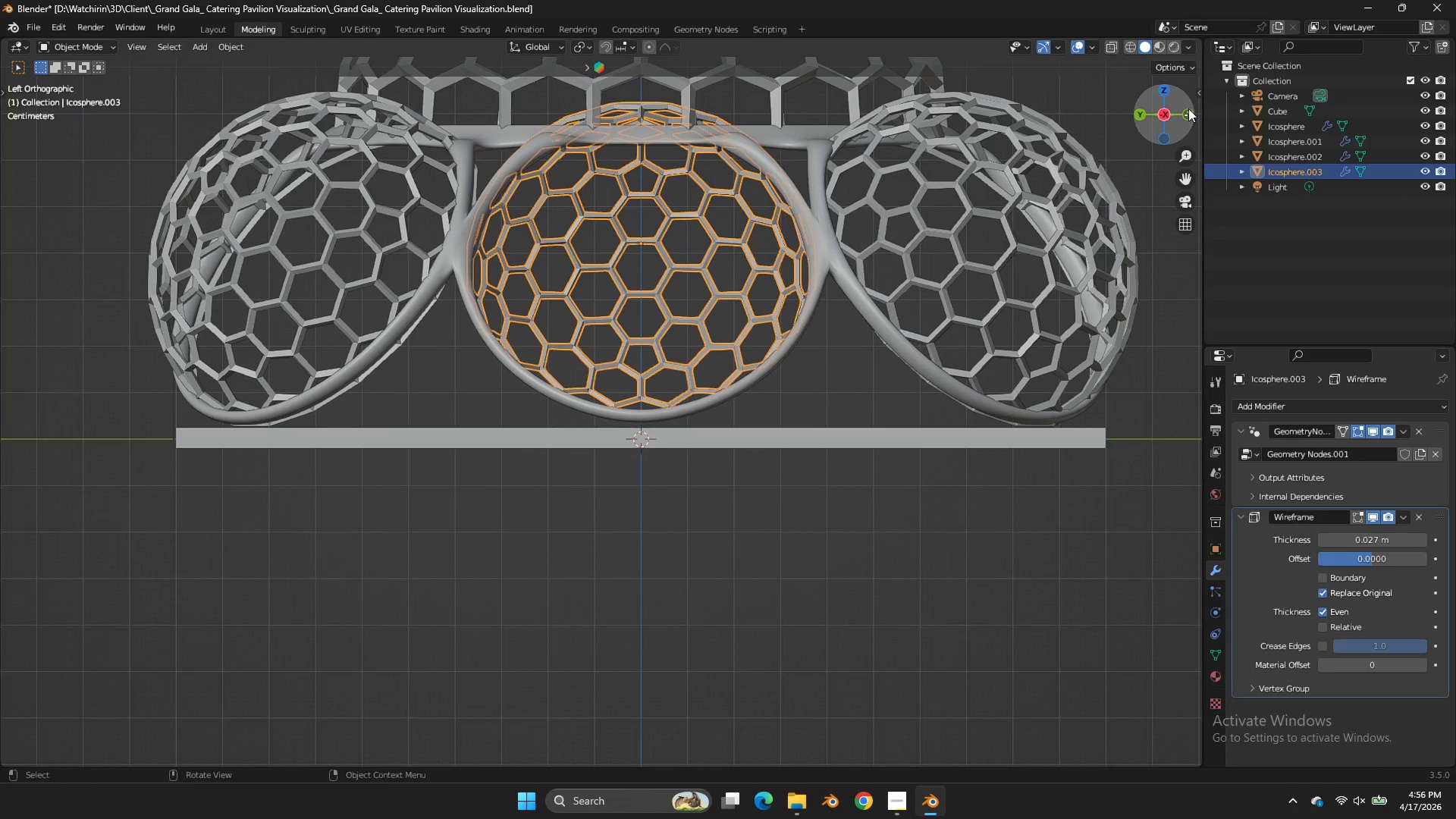 
left_click([1188, 108])
 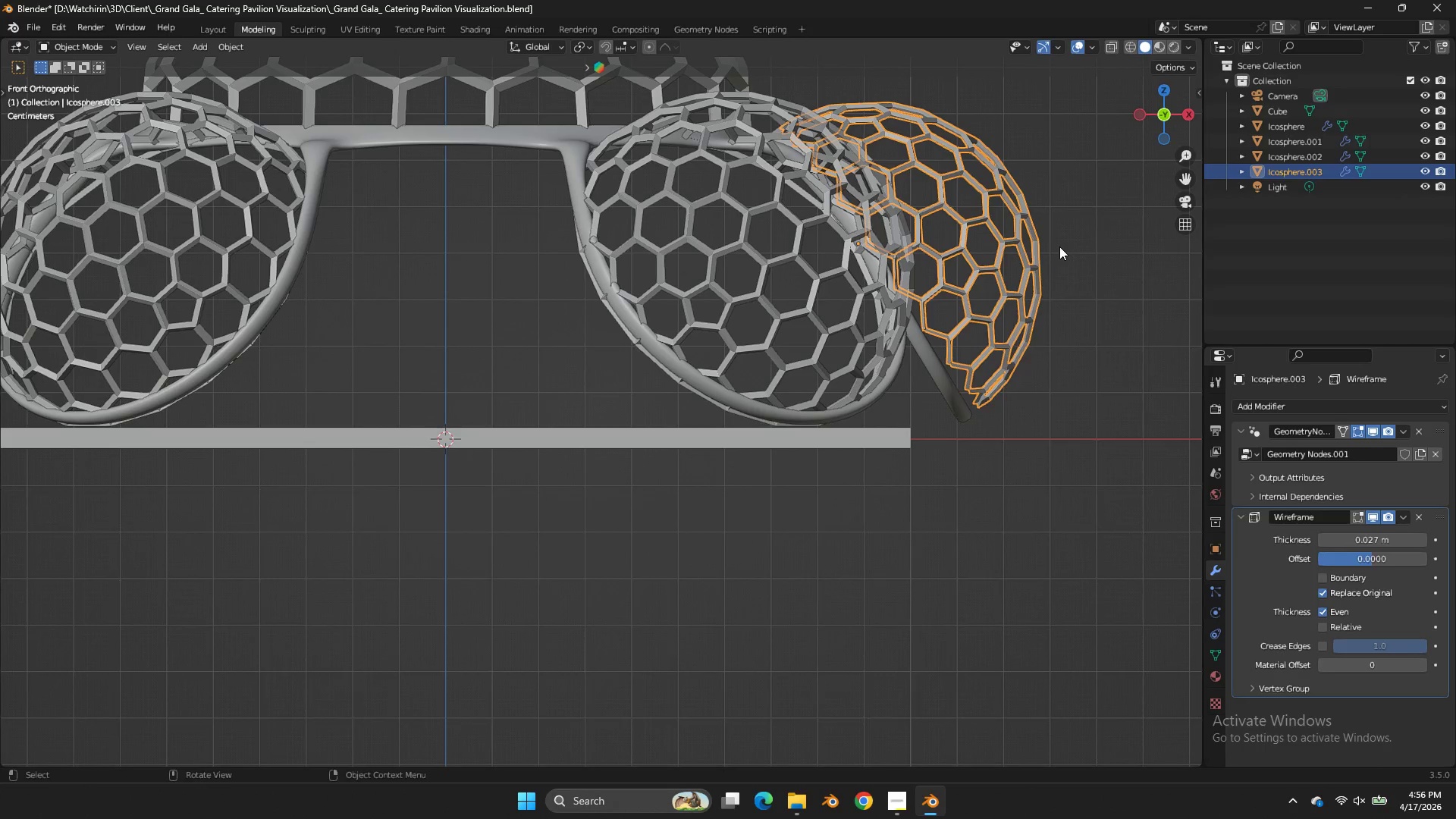 
key(Tab)
type(ar)
 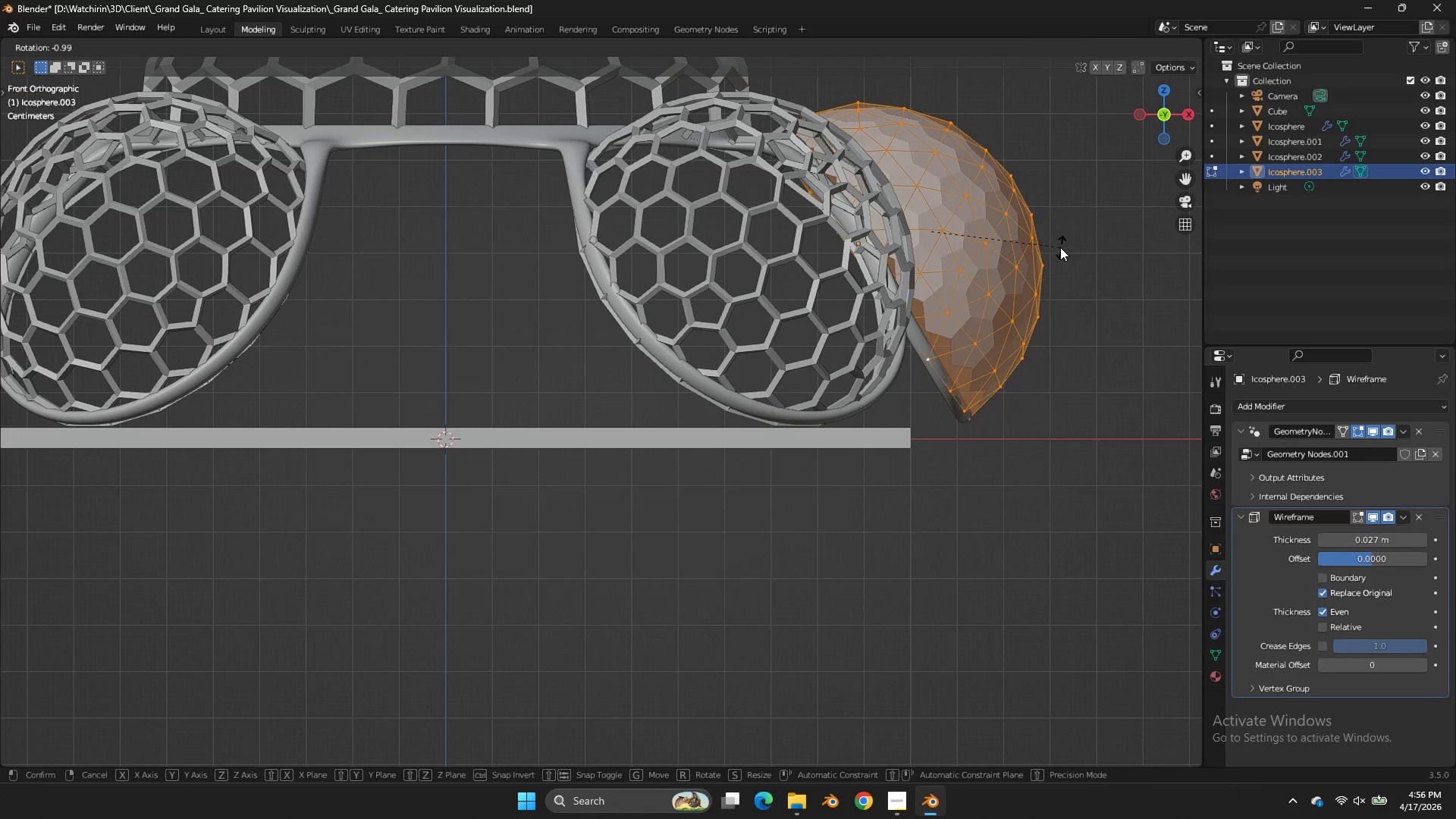 
left_click([1060, 247])
 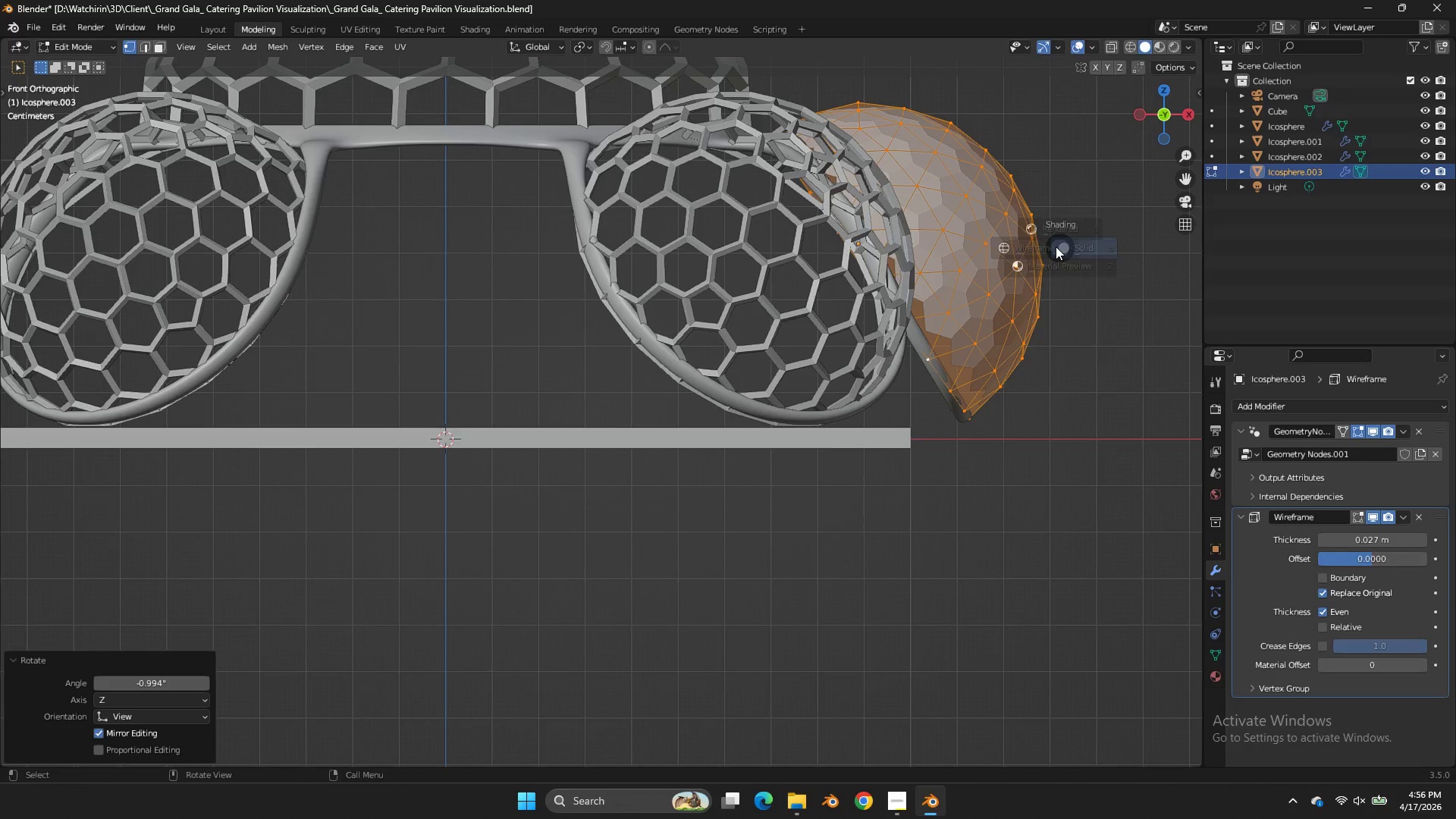 
key(Z)
 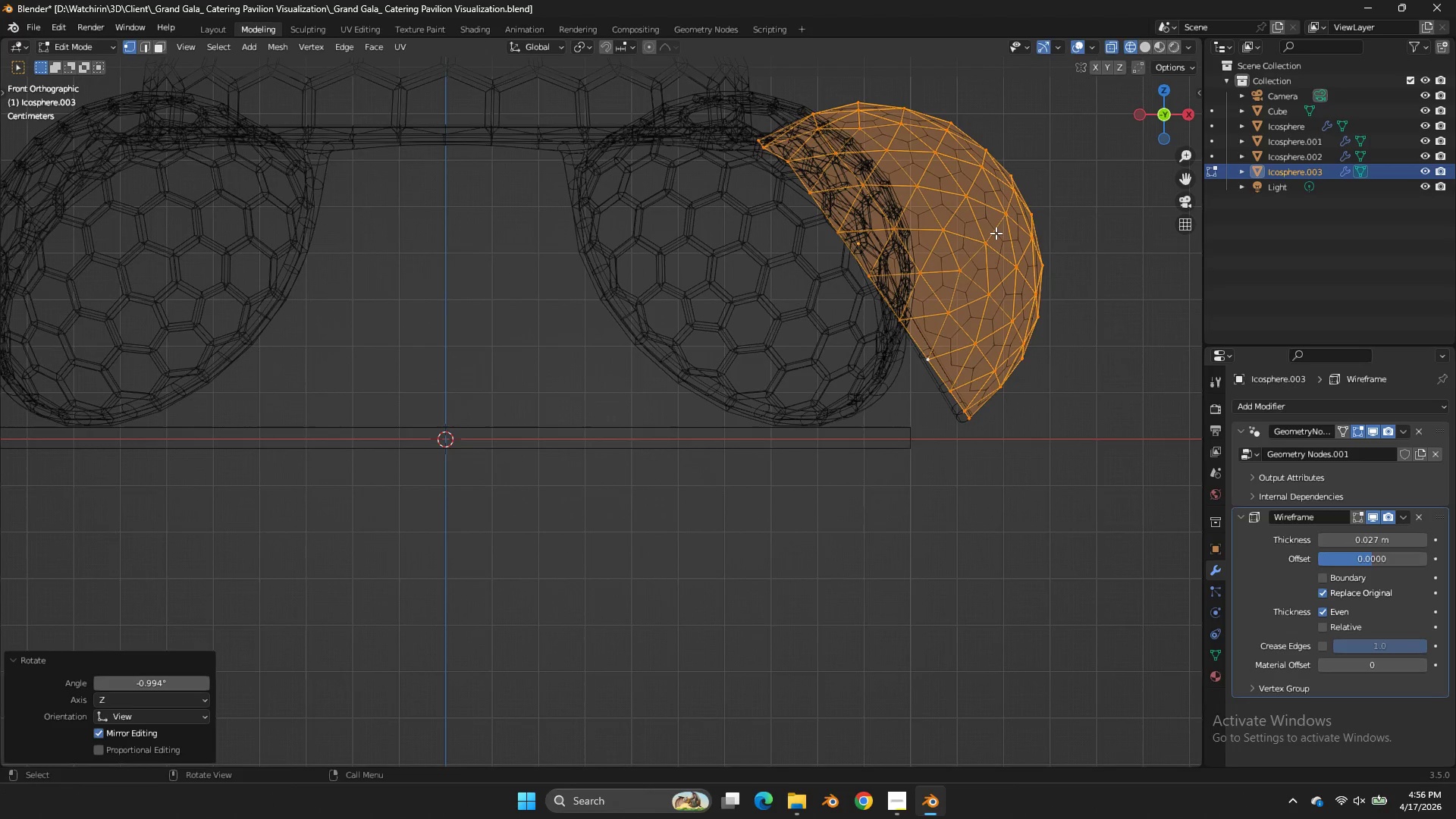 
key(G)
 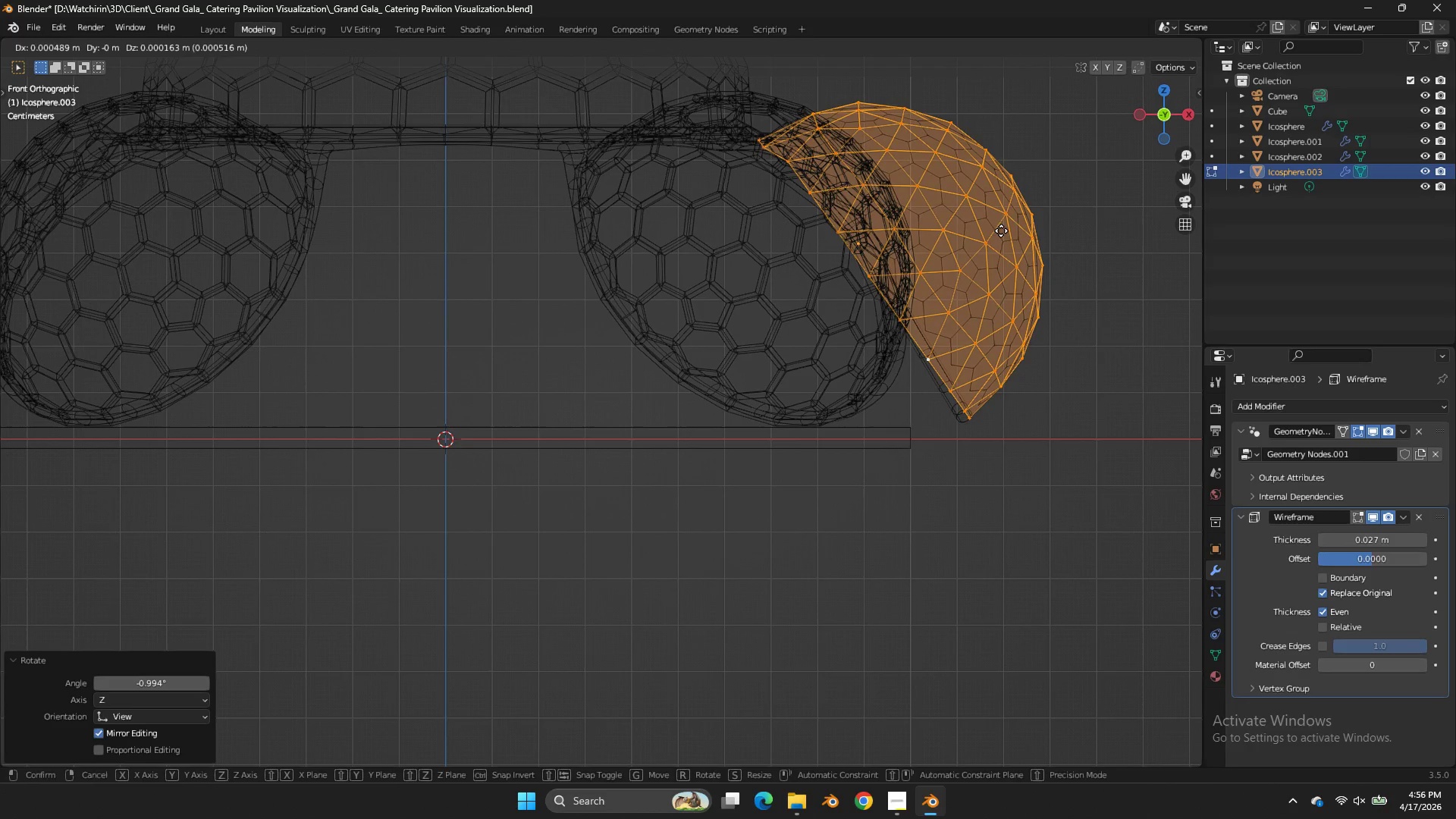 
hold_key(key=ShiftLeft, duration=1.11)
left_click([1018, 218])
 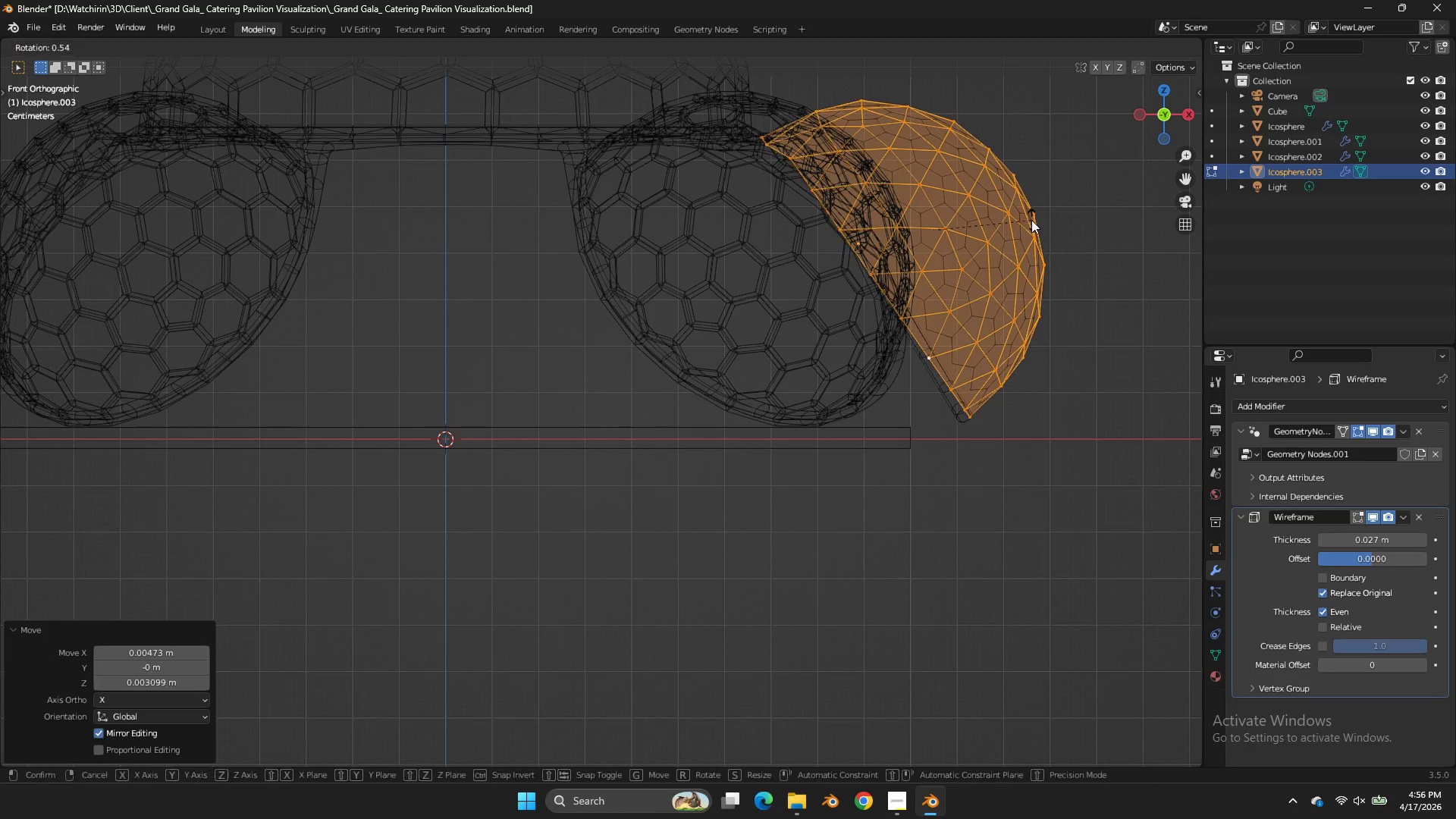 
key(R)
 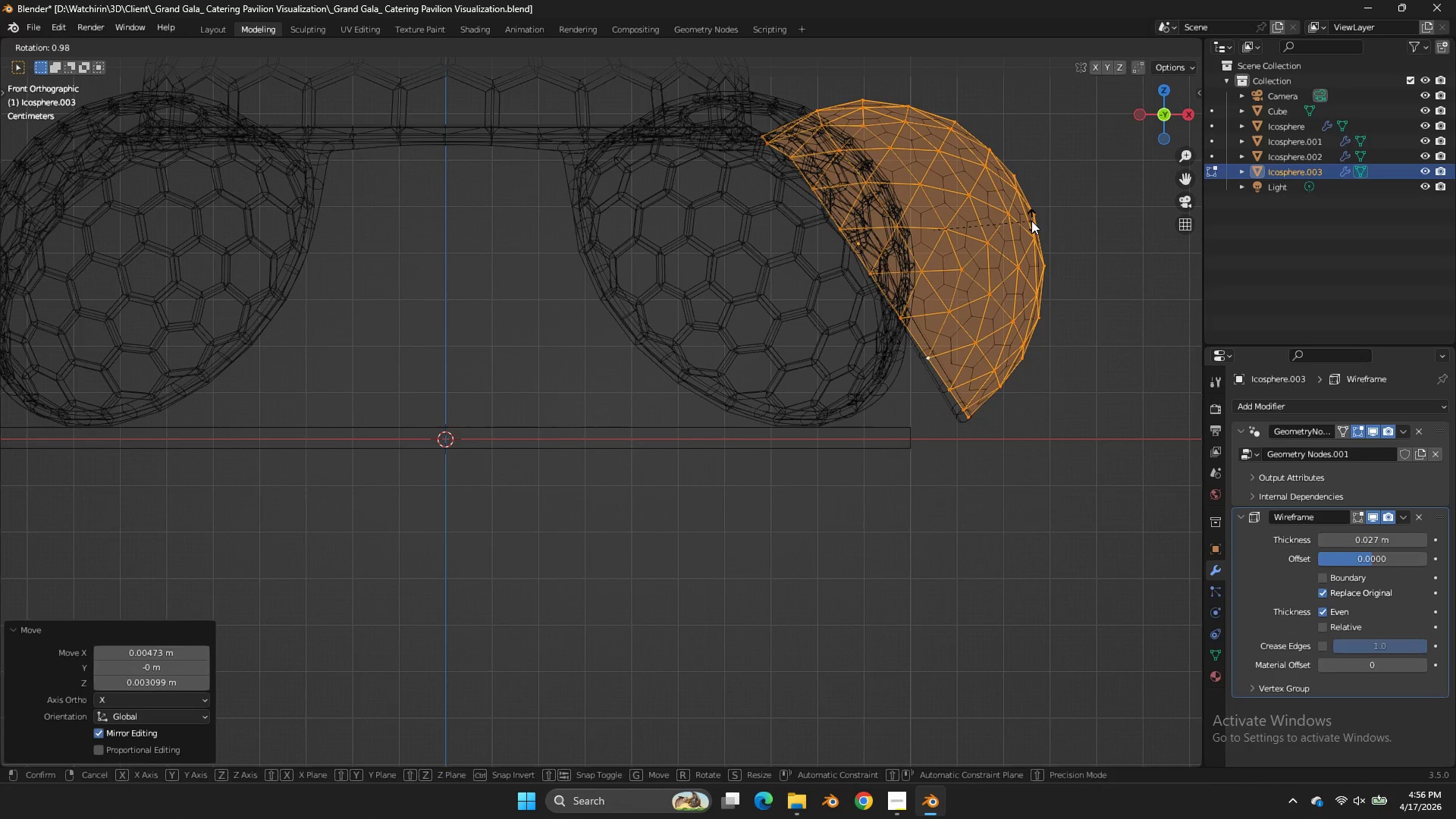 
left_click([1031, 221])
 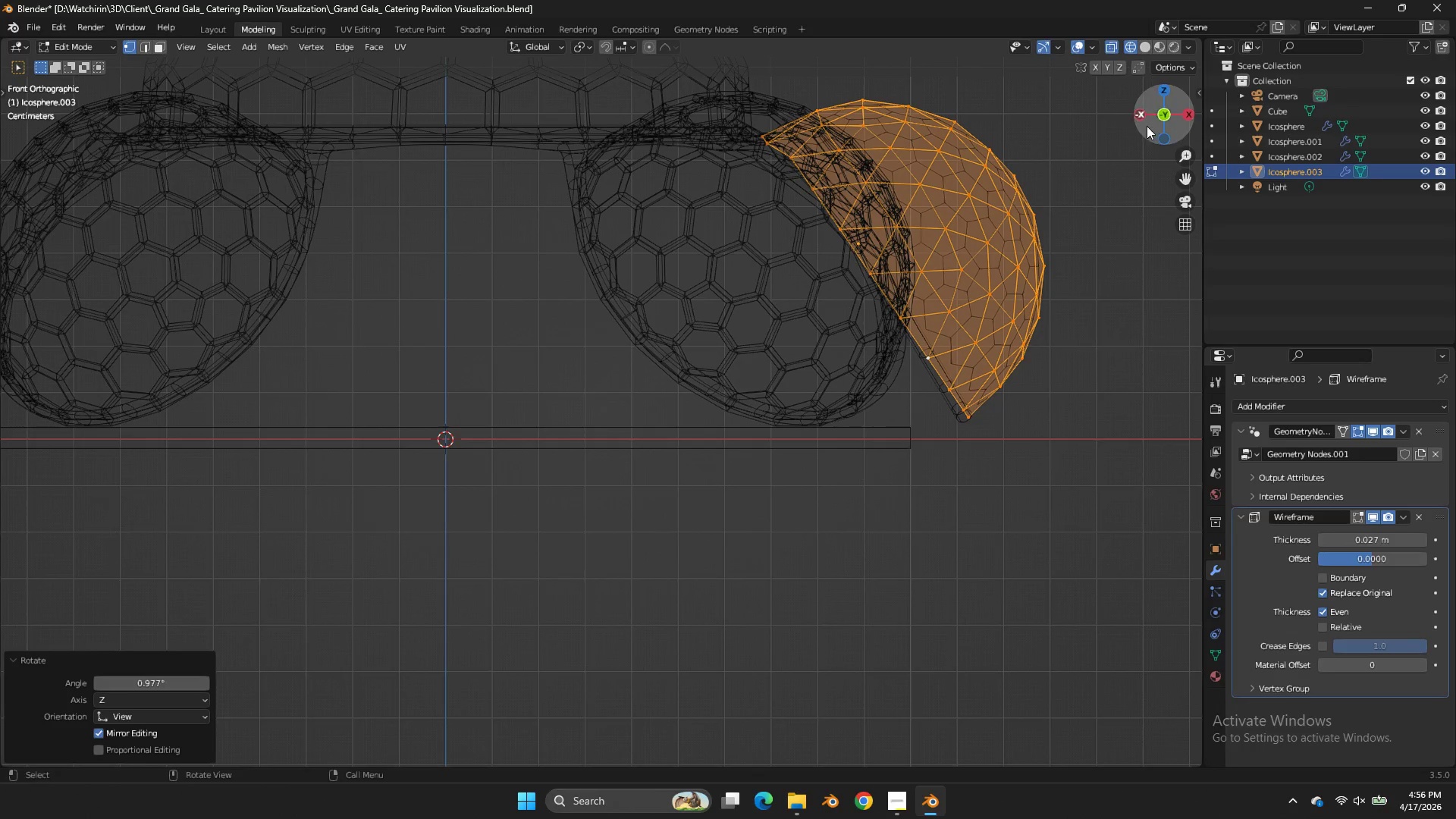 
left_click_drag(start_coordinate=[1151, 126], to_coordinate=[1072, 159])
 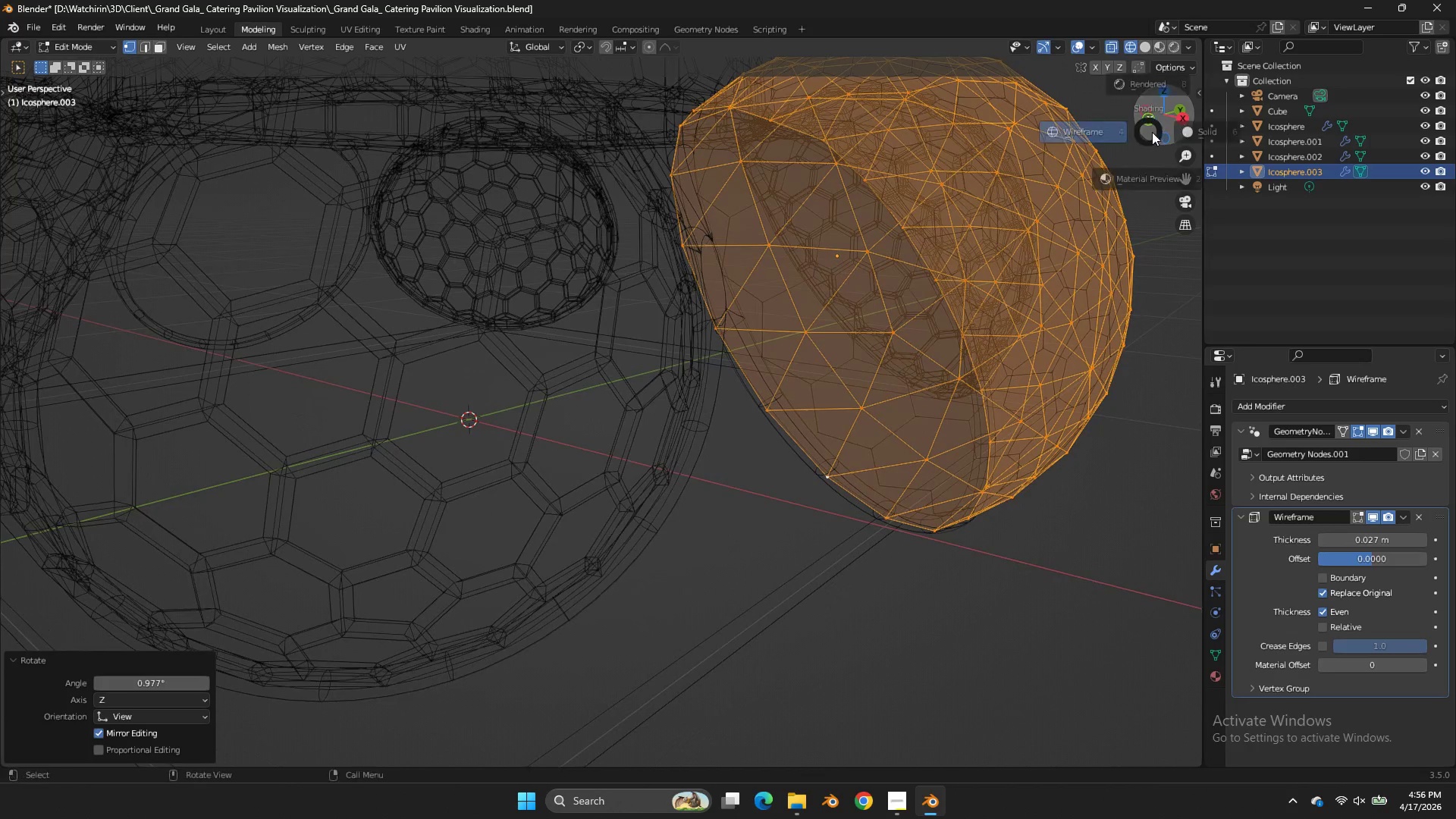 
key(Z)
 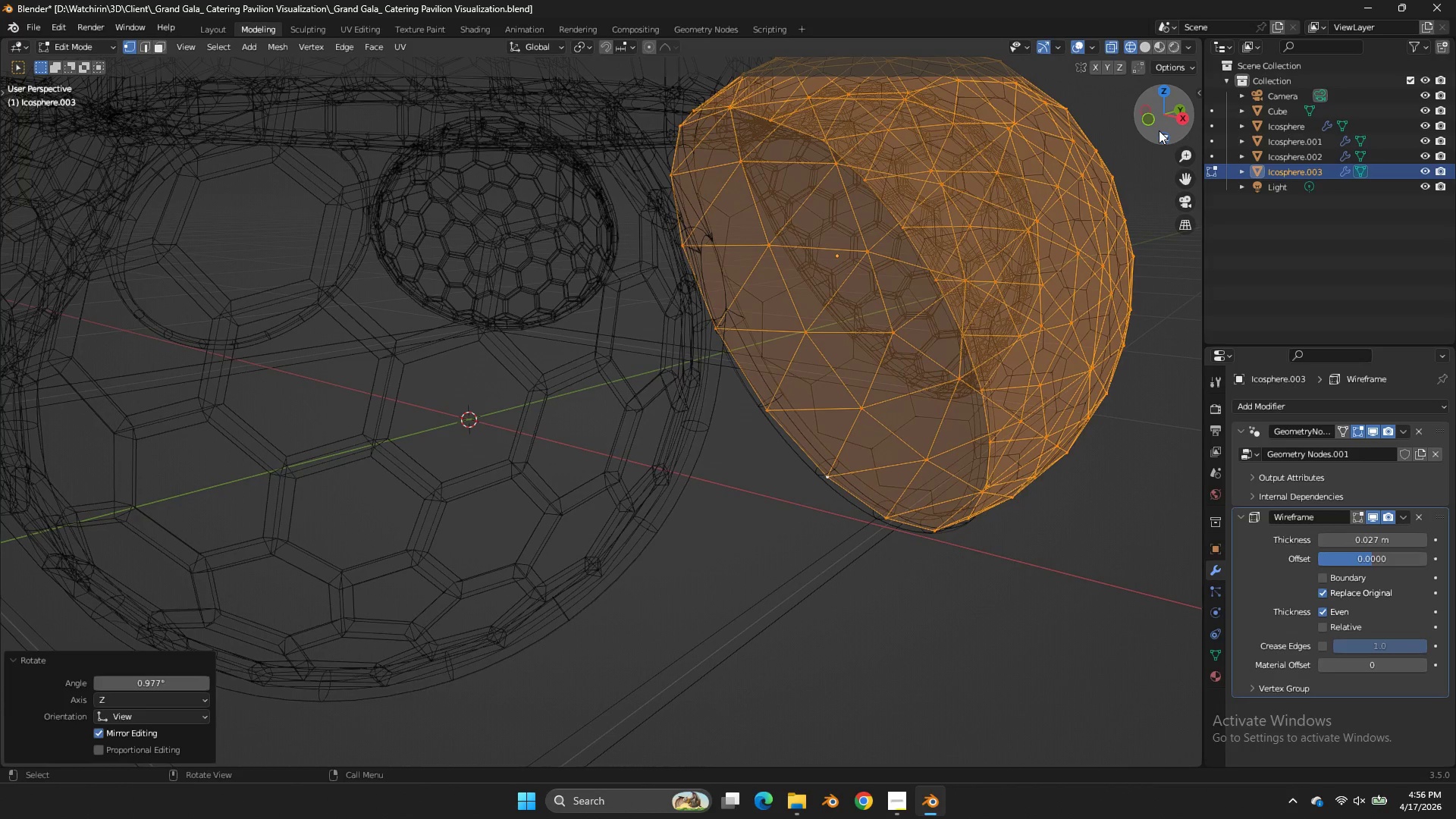 
key(Tab)
 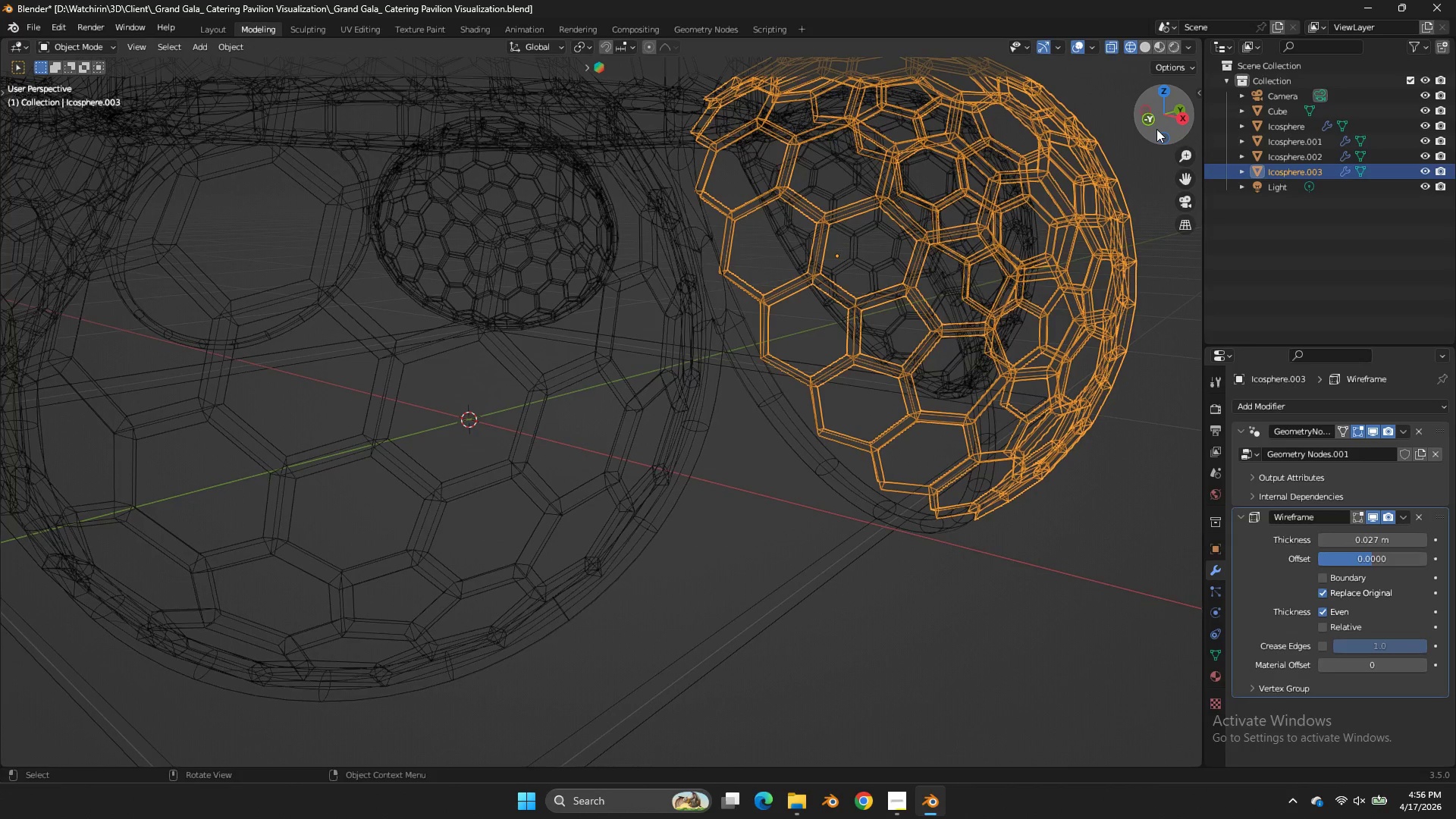 
left_click_drag(start_coordinate=[1156, 129], to_coordinate=[1147, 133])
 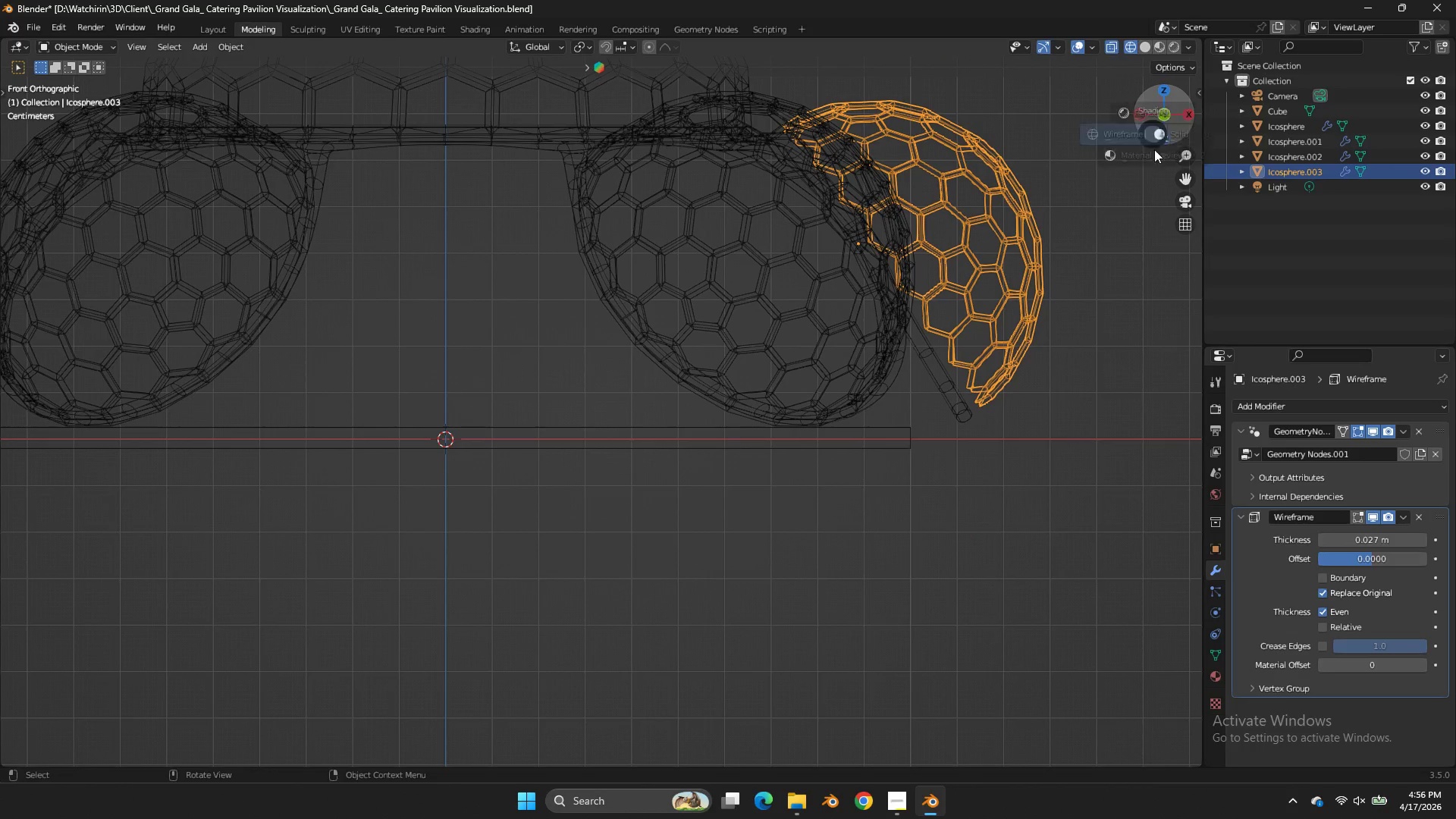 
double_click([1153, 130])
 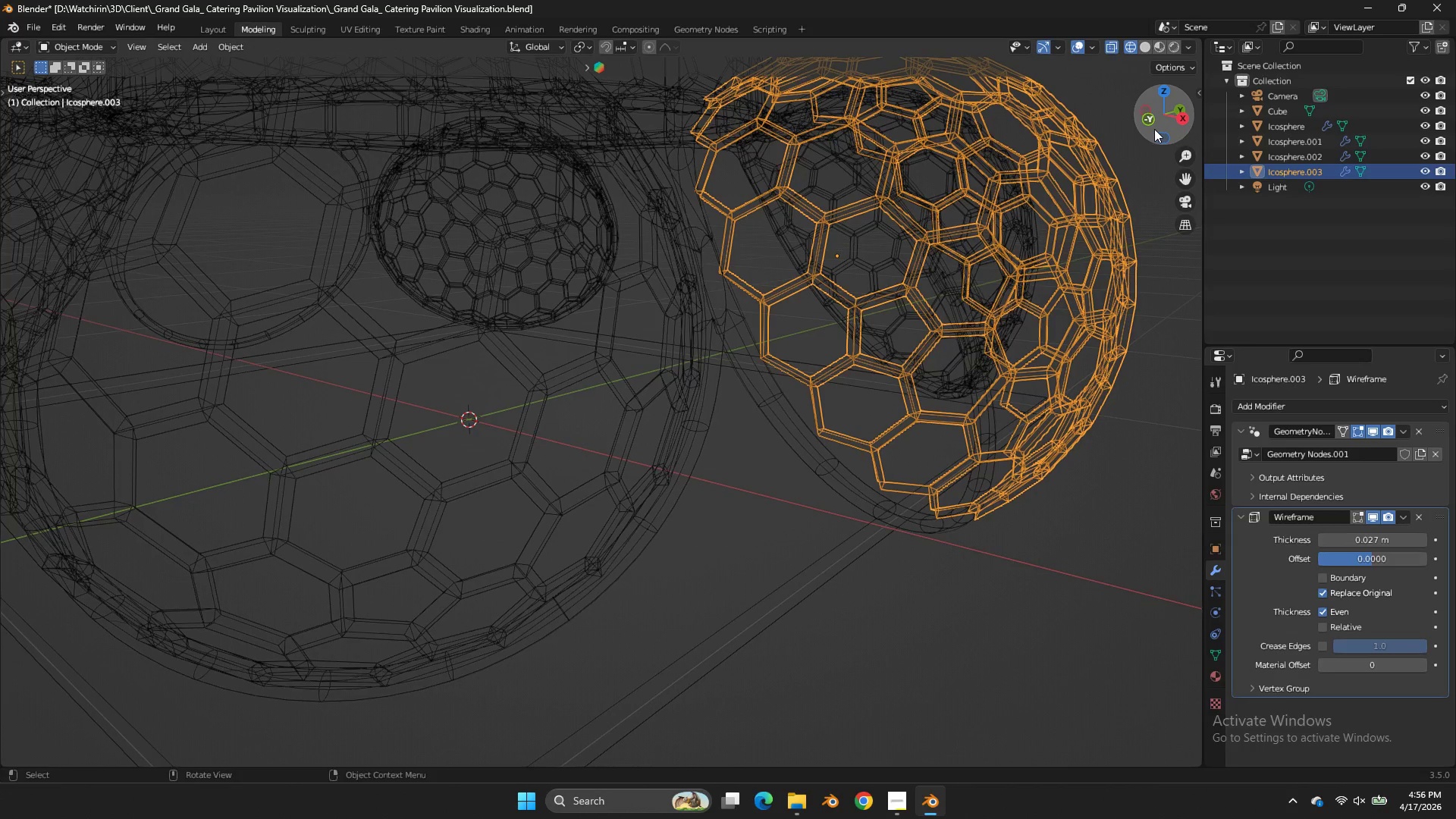 
key(Z)
 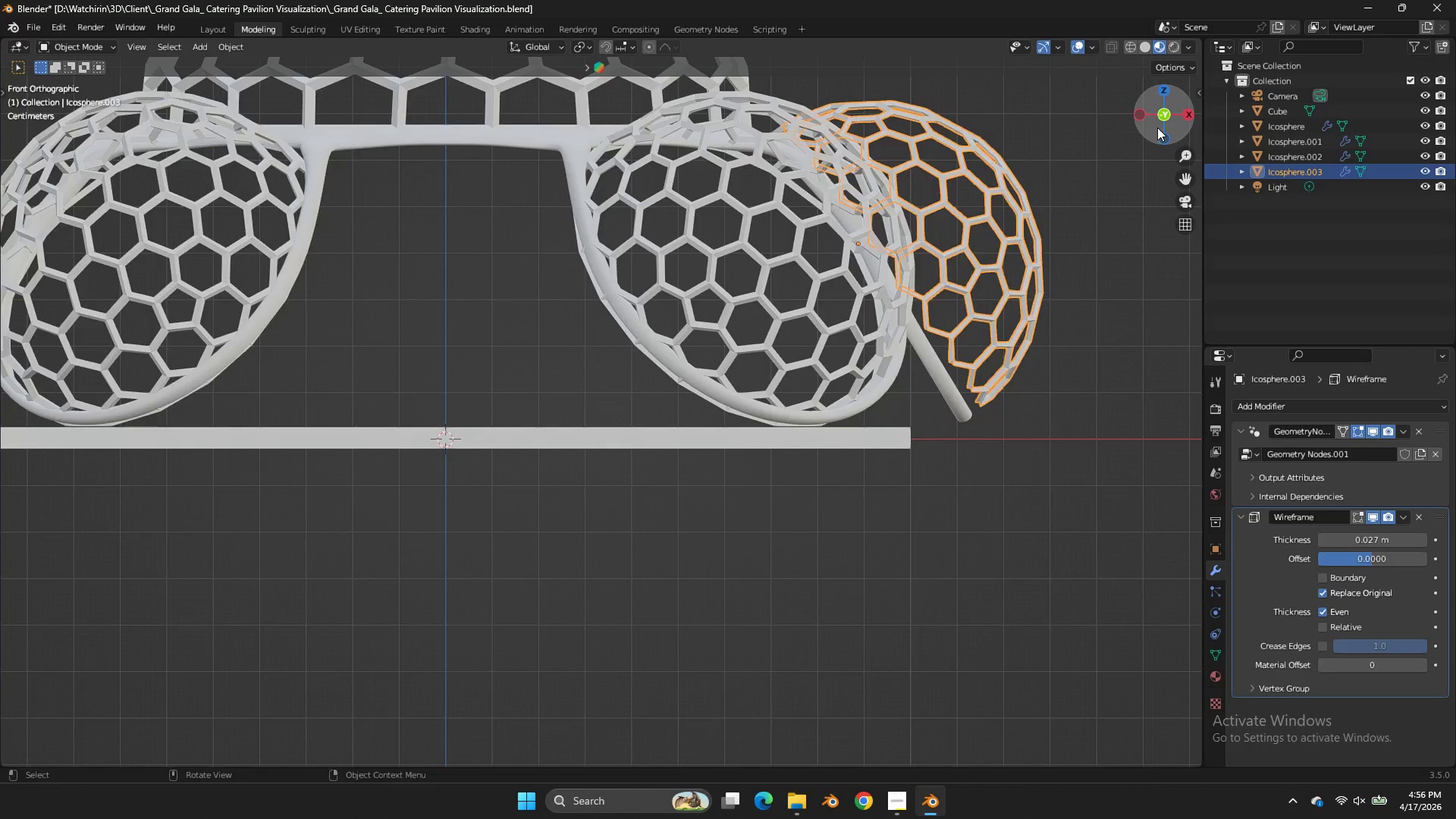 
left_click_drag(start_coordinate=[1157, 127], to_coordinate=[1034, 160])
 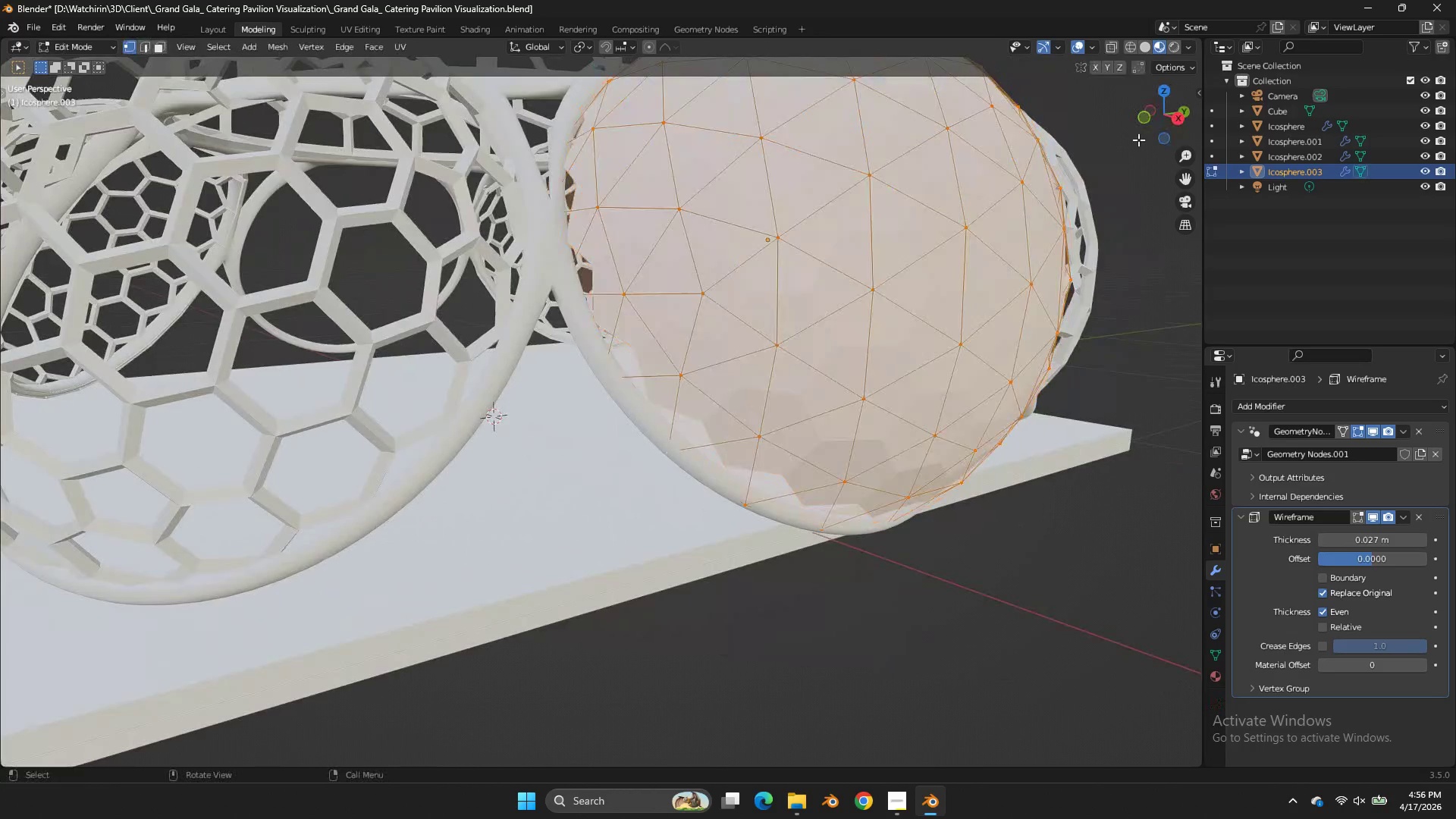 
key(Tab)
 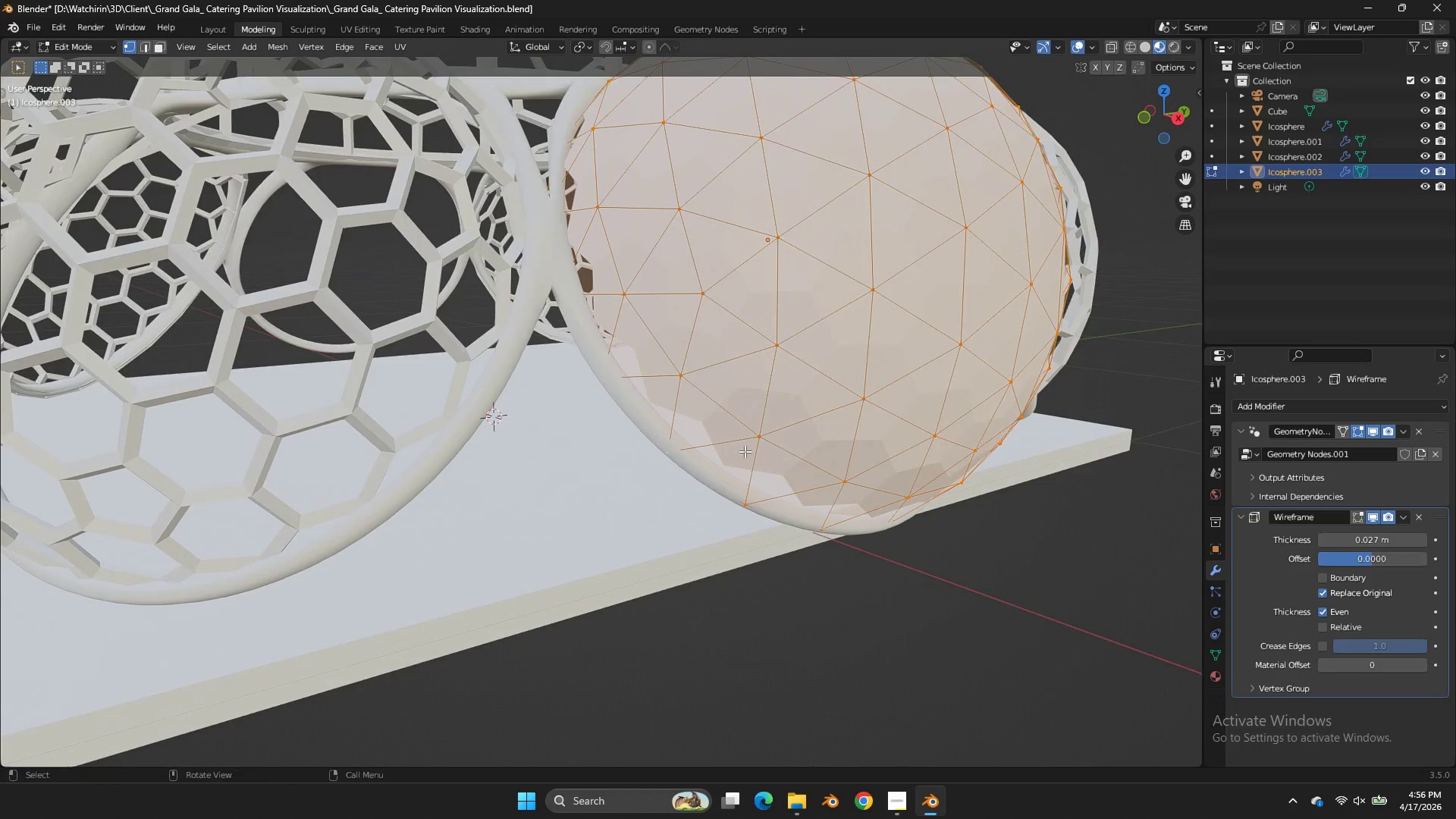 
key(Alt+AltLeft)
 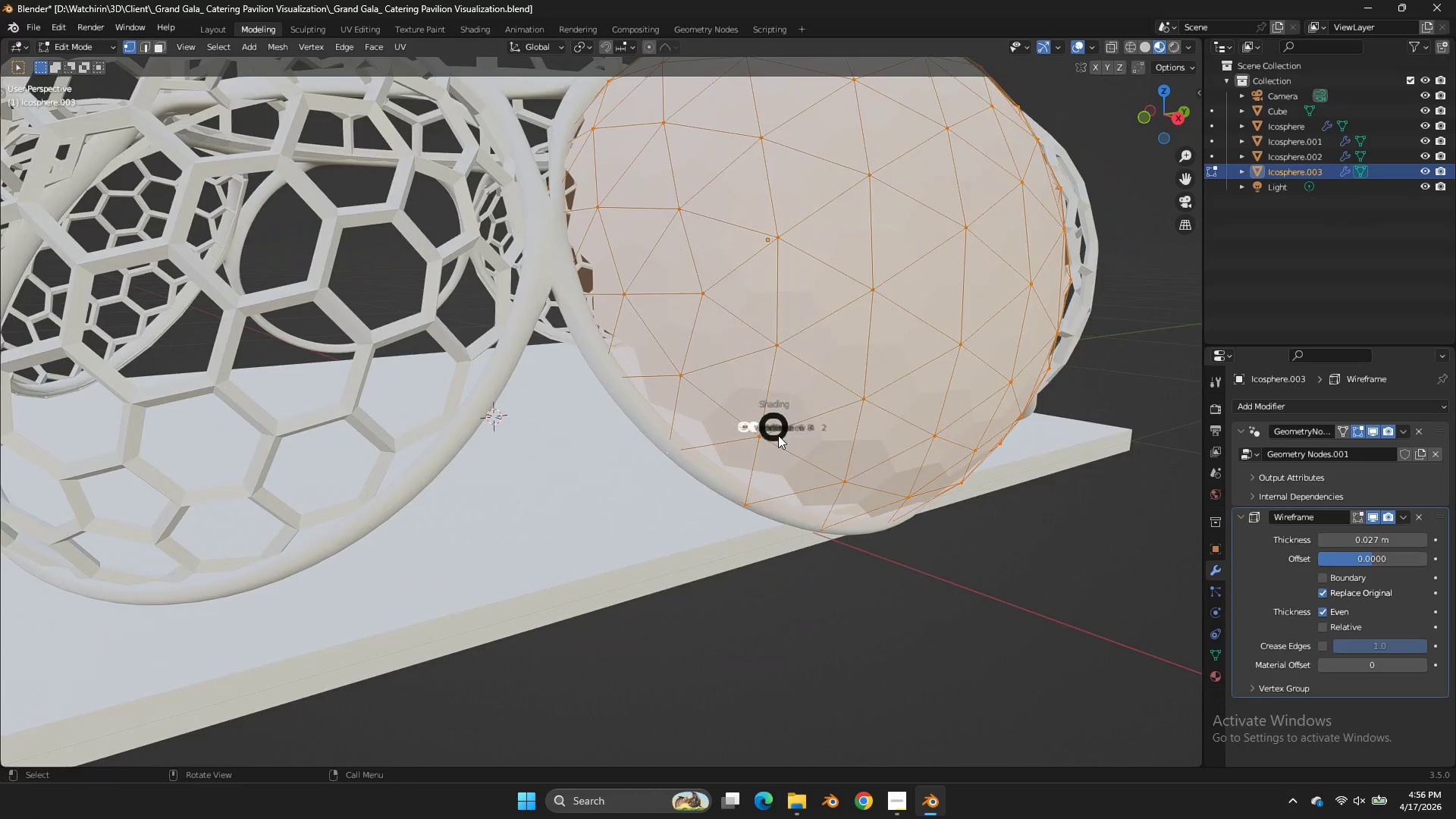 
type(zze)
 